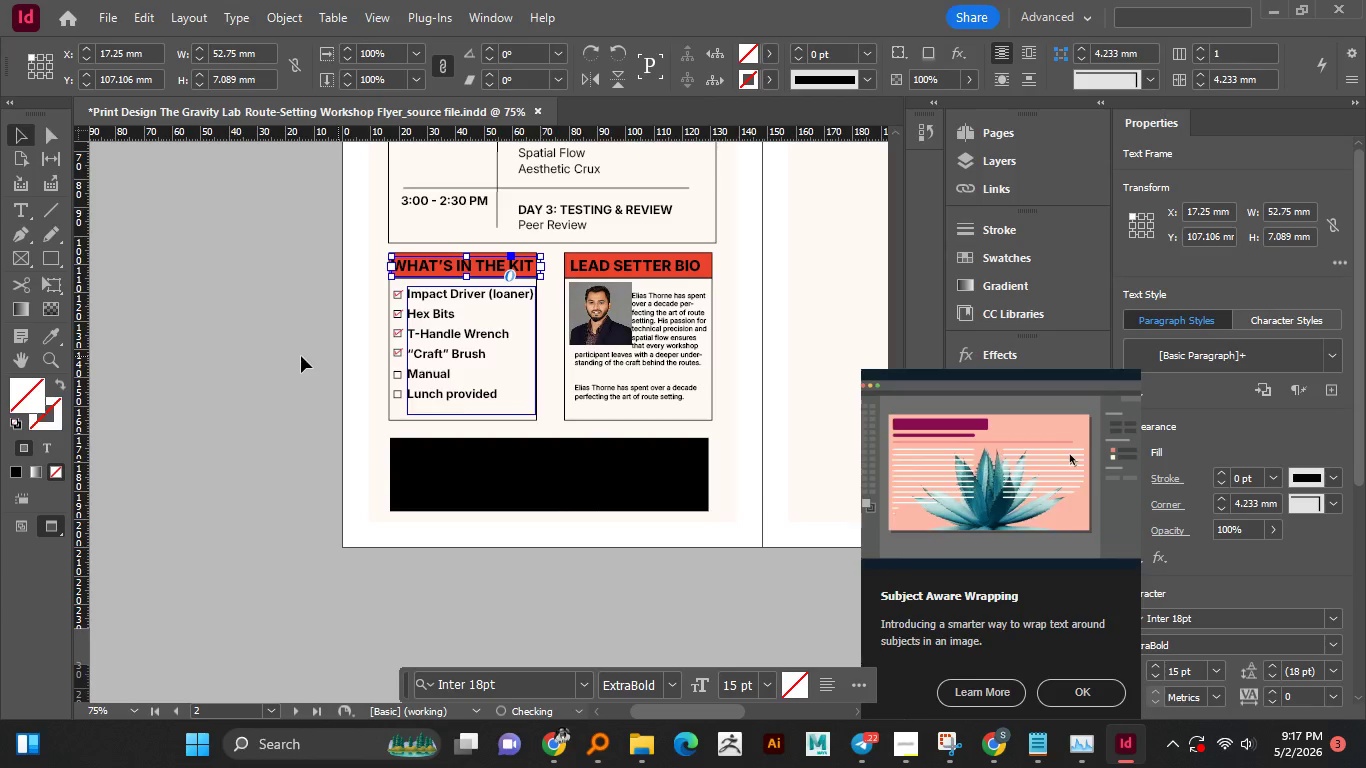 
left_click([293, 357])
 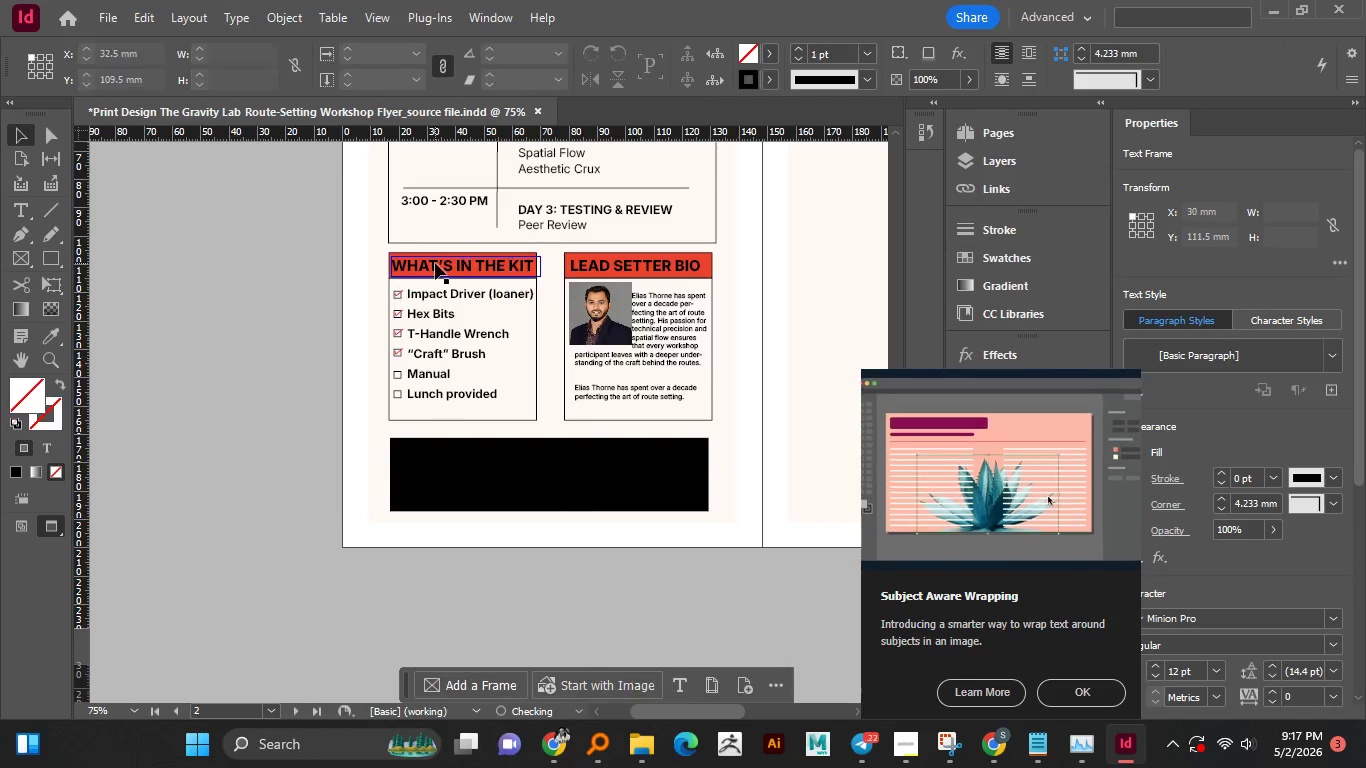 
left_click([435, 263])
 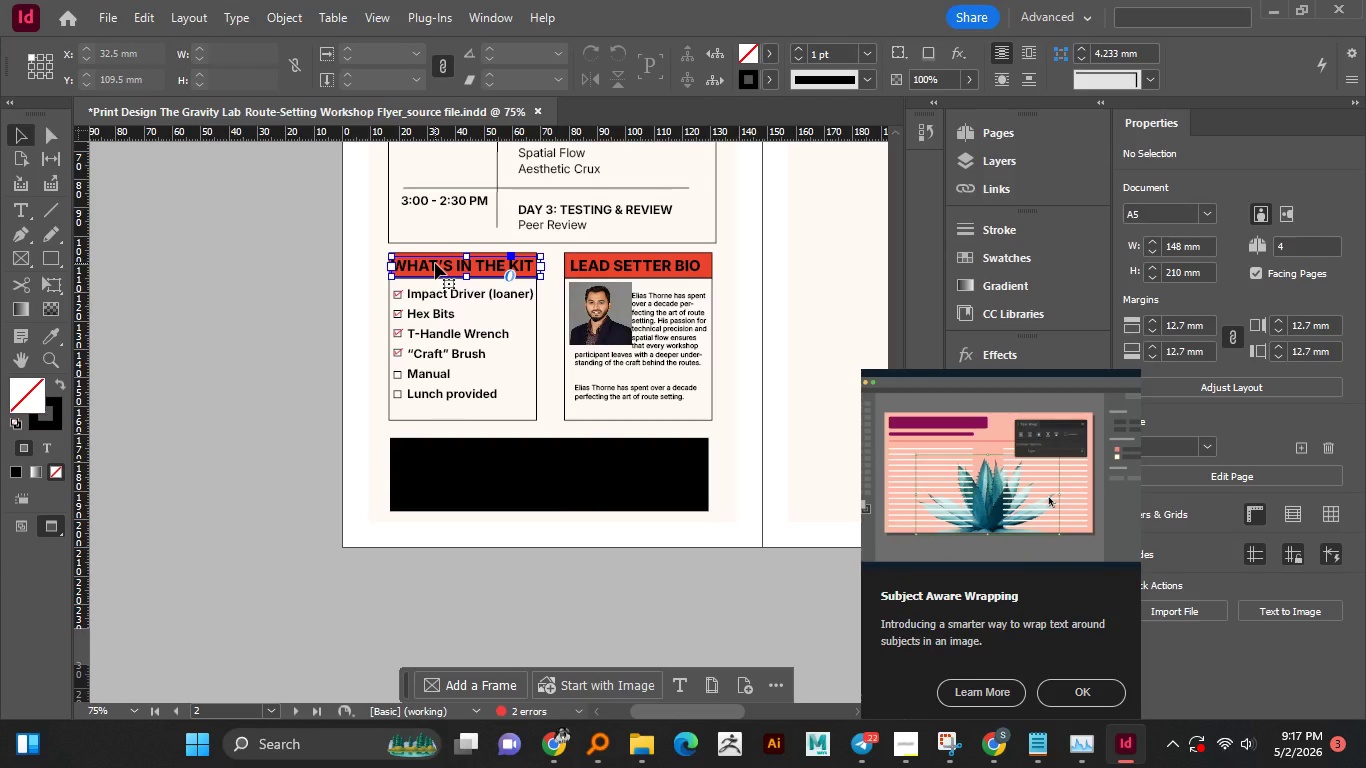 
left_click_drag(start_coordinate=[435, 263], to_coordinate=[425, 422])
 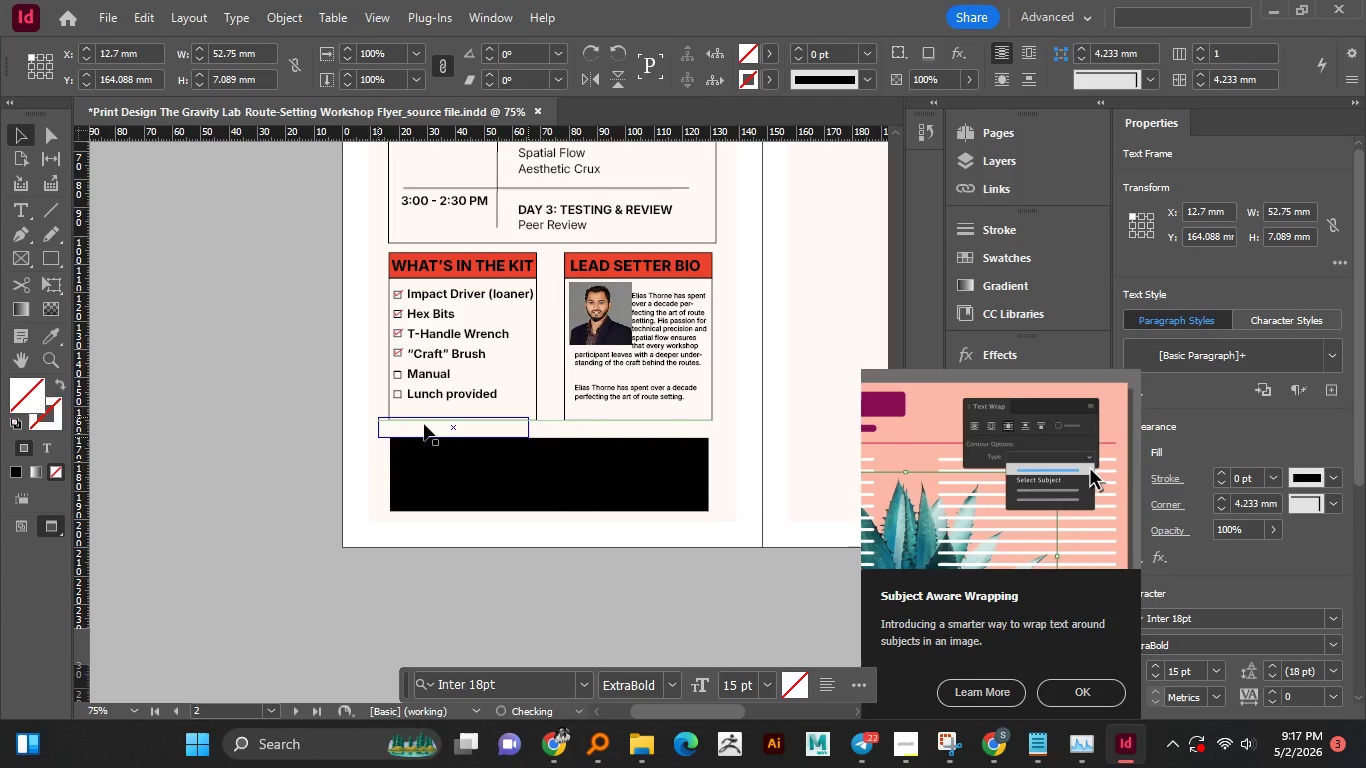 
hold_key(key=AltLeft, duration=0.97)
 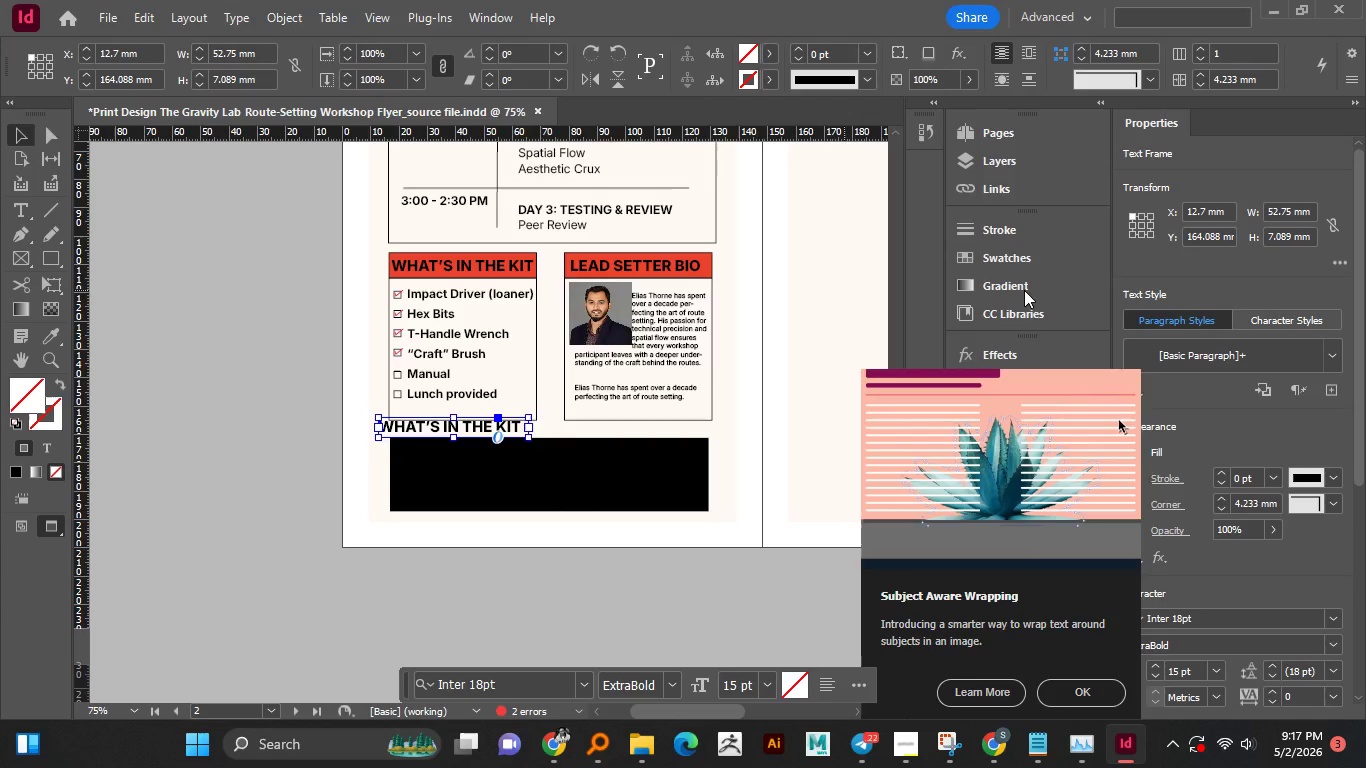 
wait(5.09)
 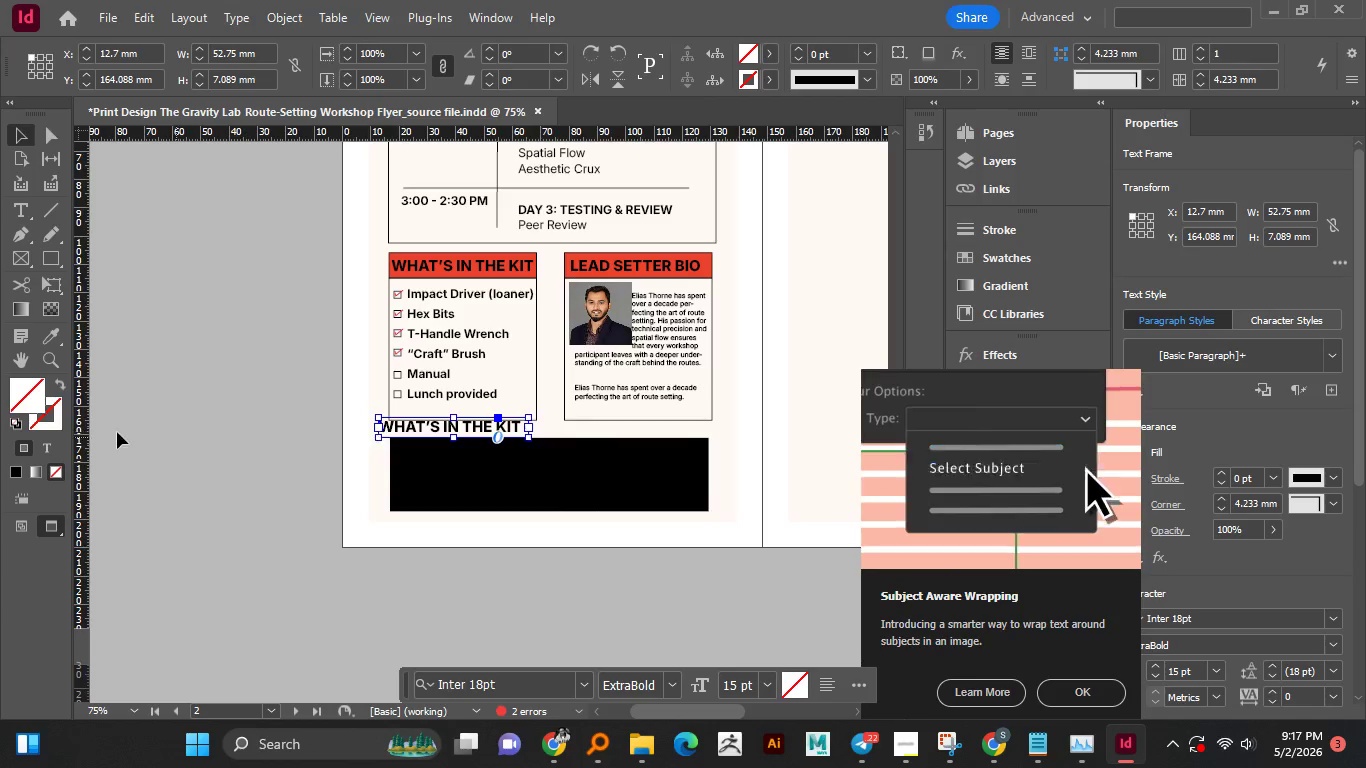 
left_click([1261, 426])
 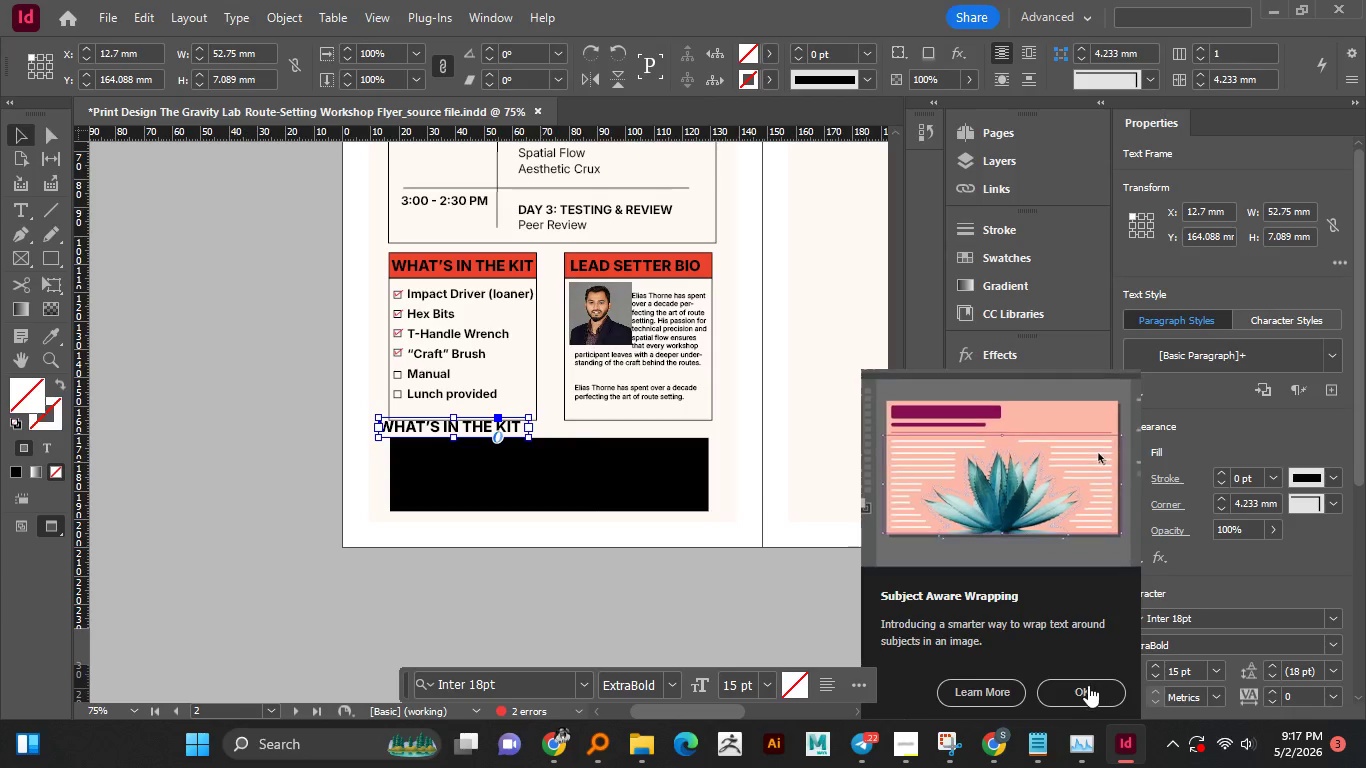 
left_click([1088, 686])
 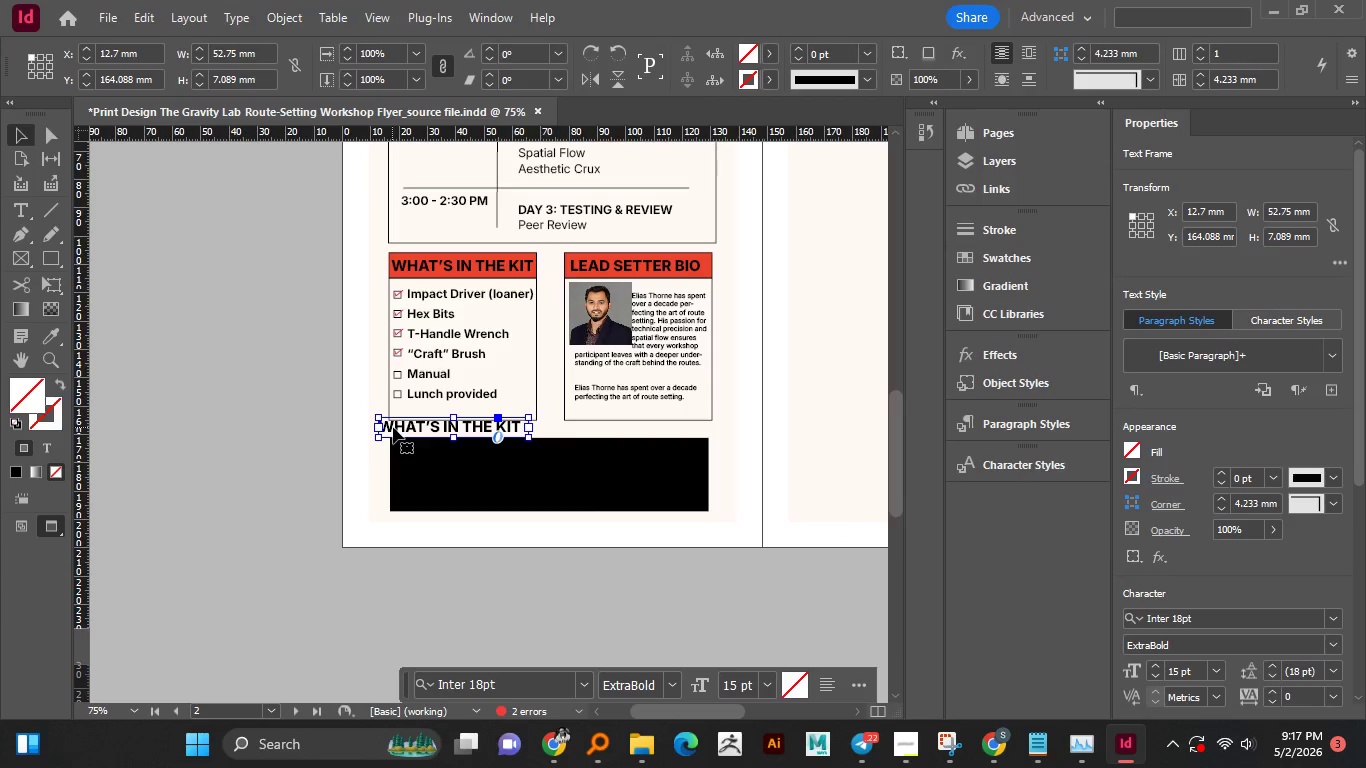 
left_click([410, 425])
 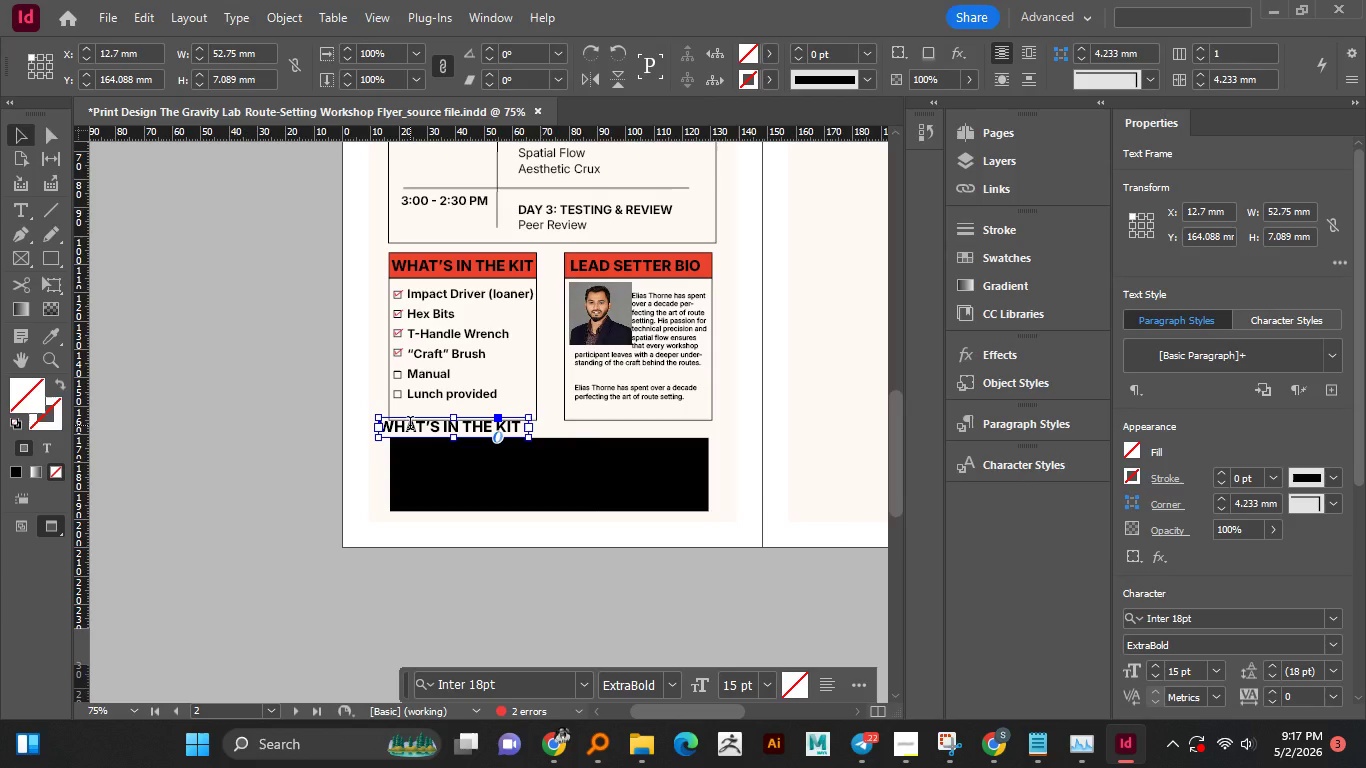 
double_click([410, 425])
 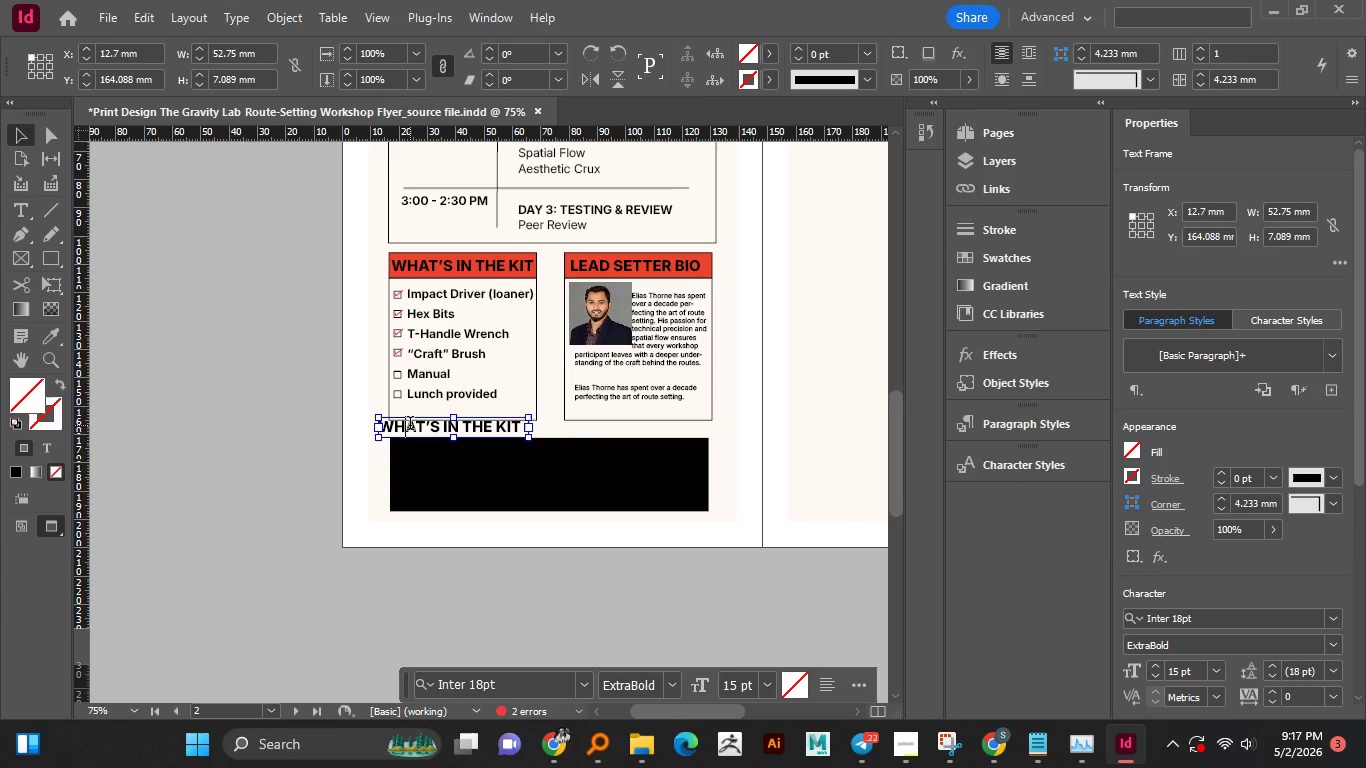 
left_click([410, 425])
 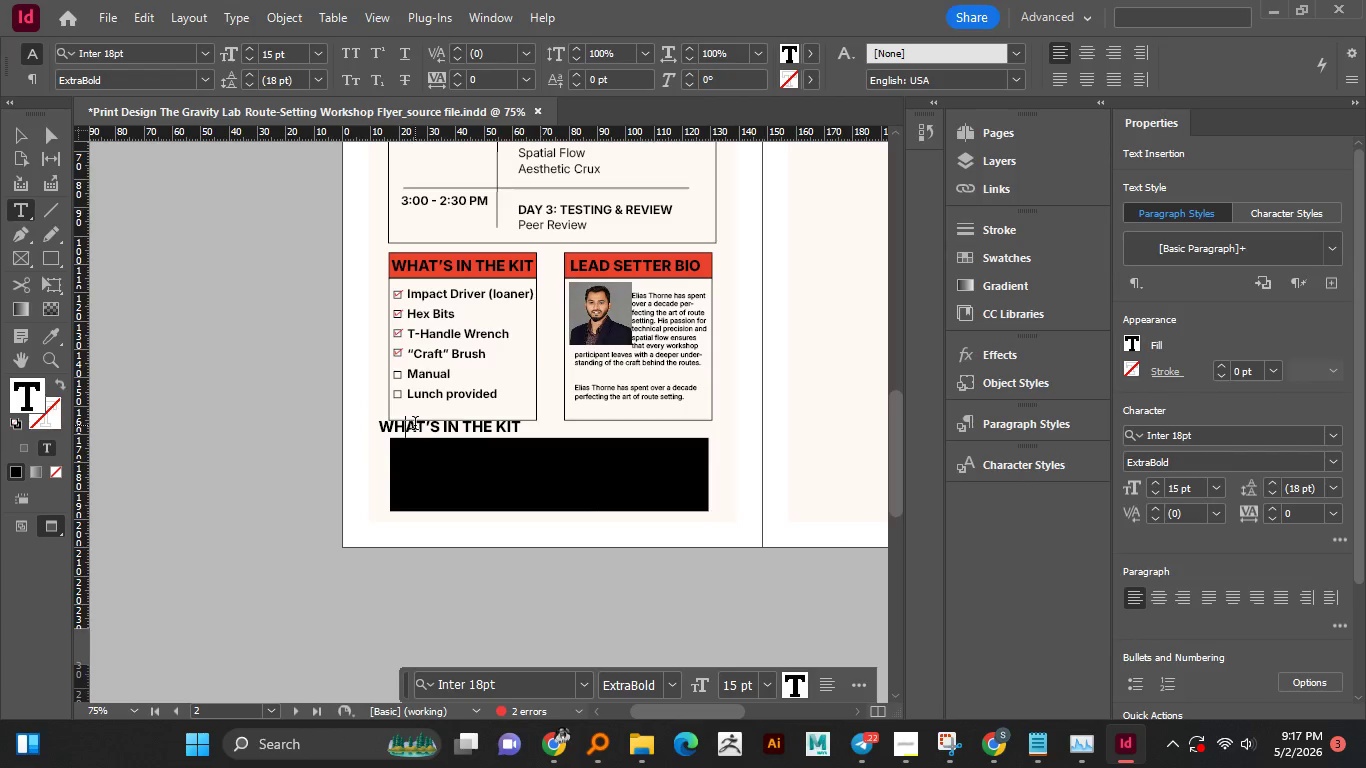 
key(Control+A)
 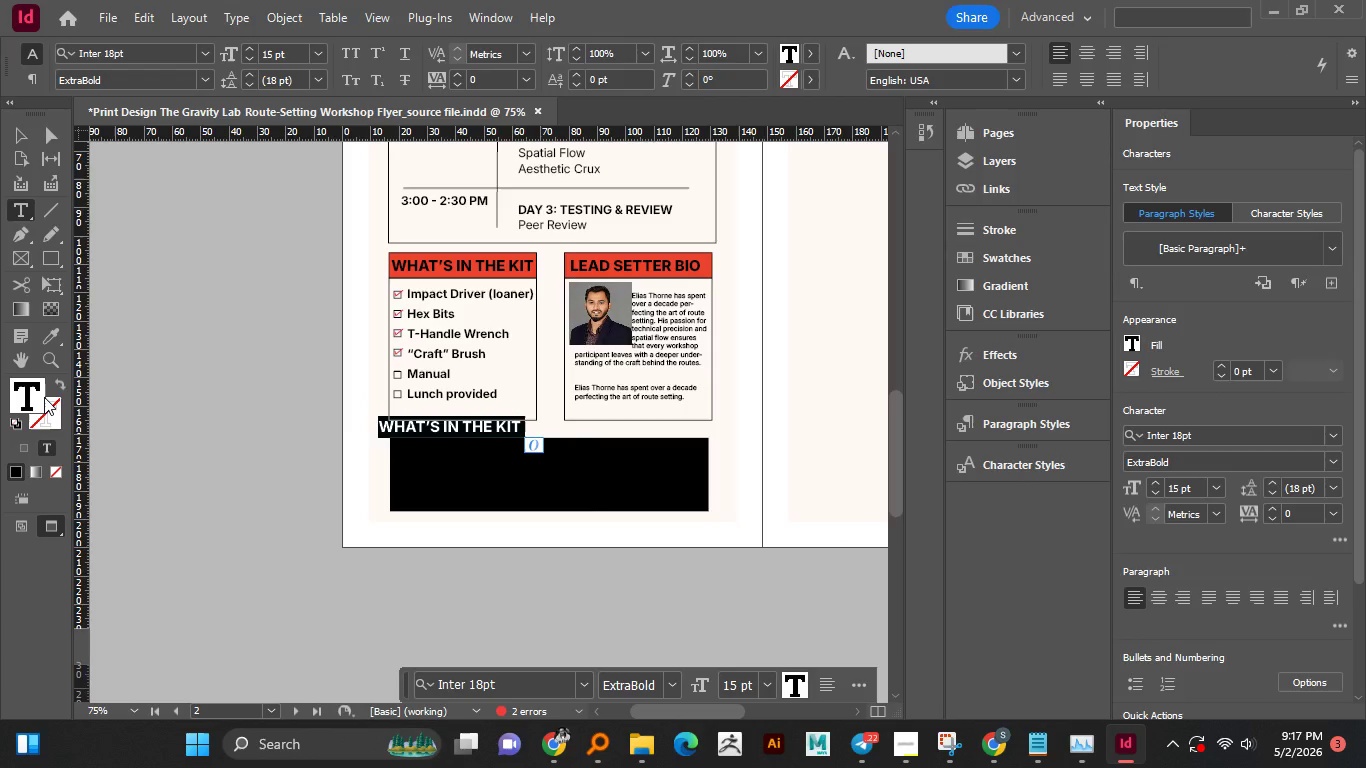 
double_click([44, 397])
 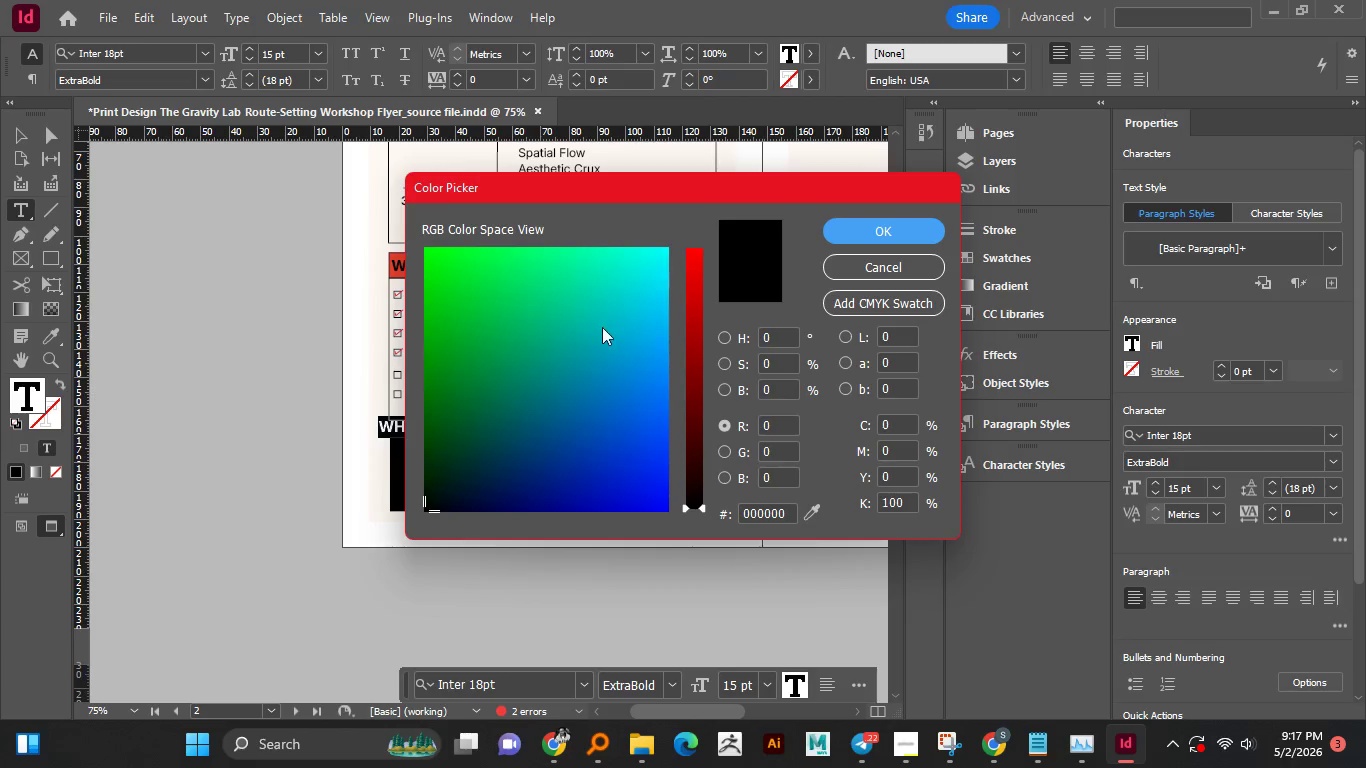 
left_click_drag(start_coordinate=[615, 311], to_coordinate=[683, 210])
 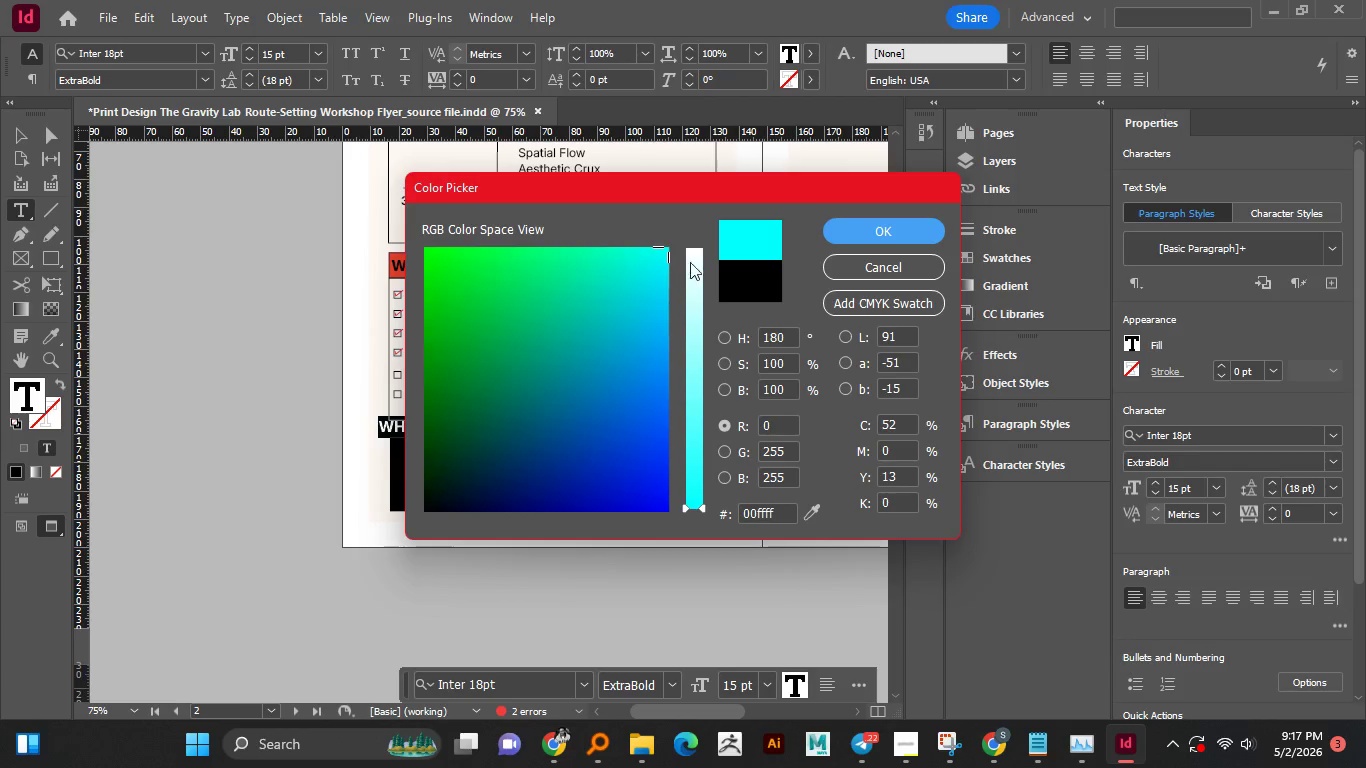 
left_click_drag(start_coordinate=[691, 261], to_coordinate=[702, 229])
 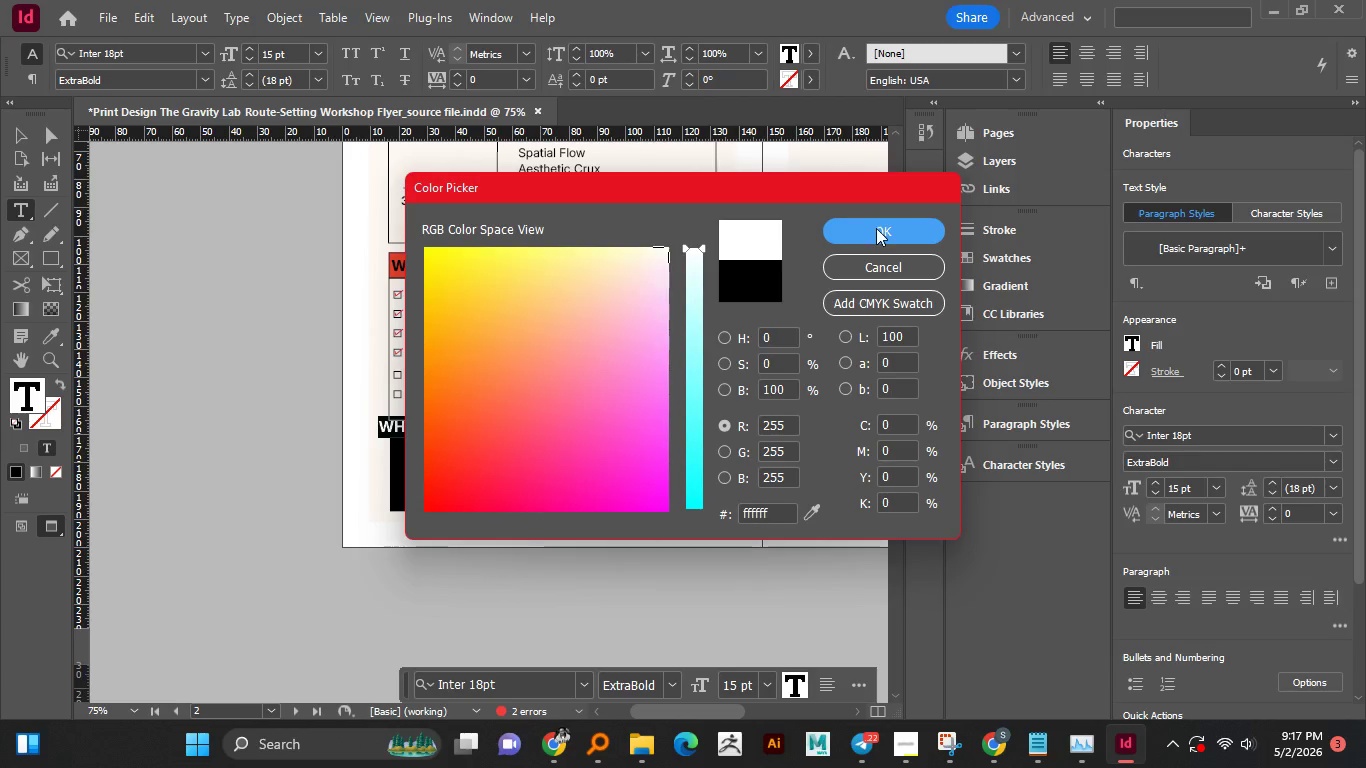 
left_click([876, 228])
 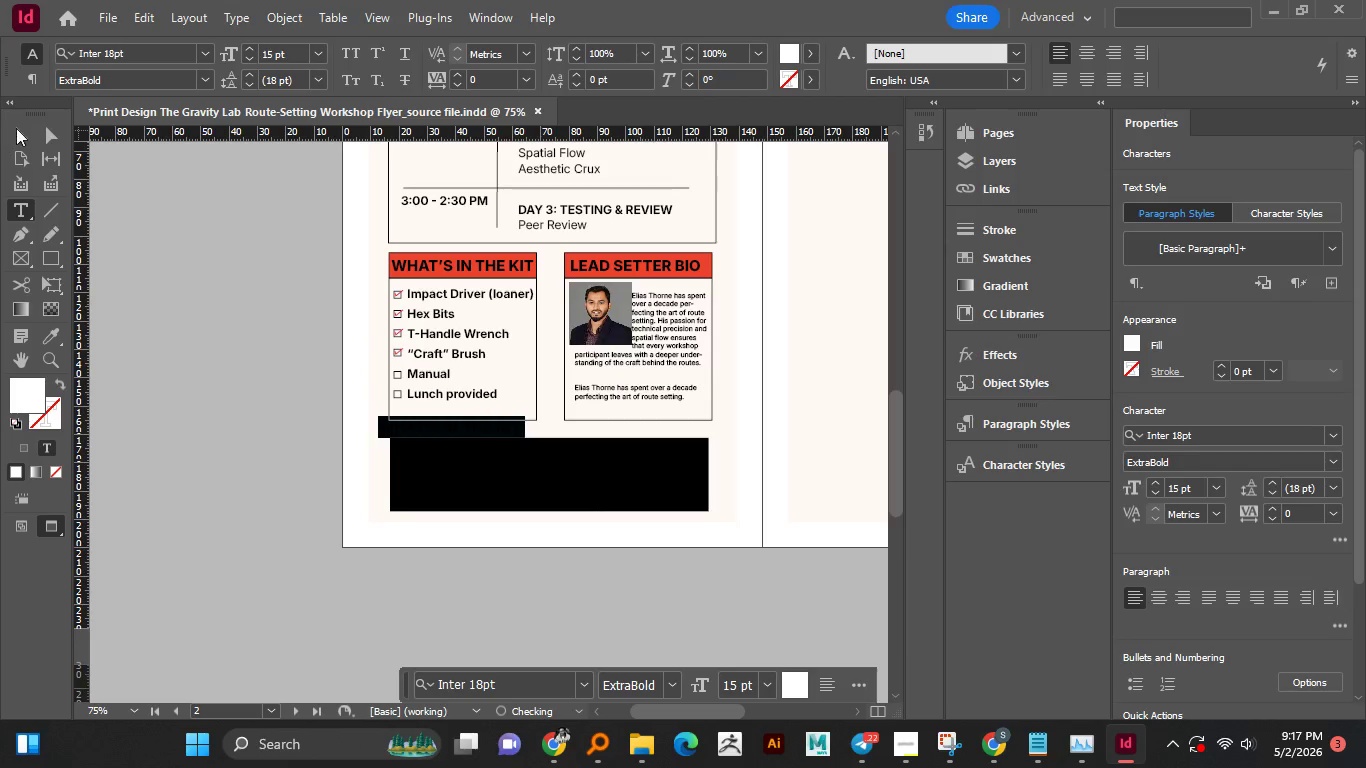 
left_click([21, 128])
 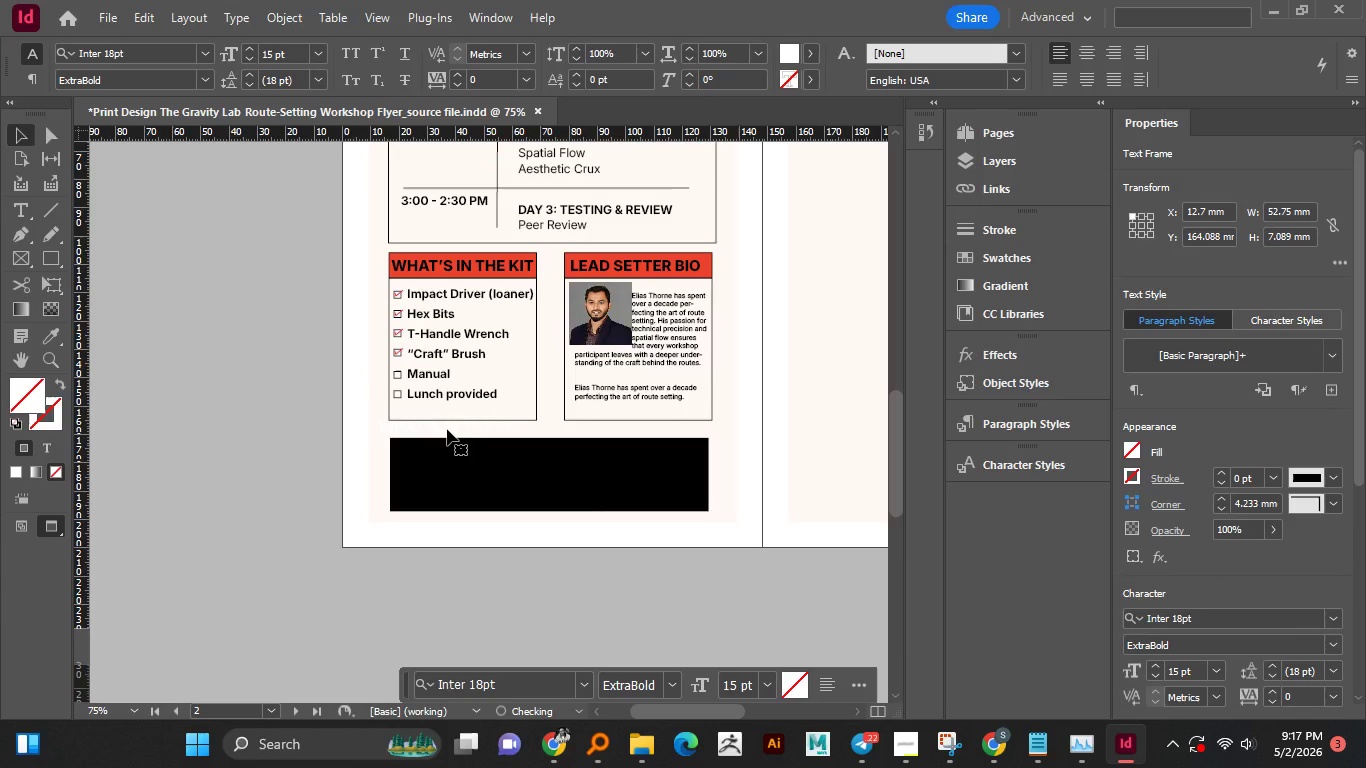 
left_click_drag(start_coordinate=[448, 429], to_coordinate=[455, 459])
 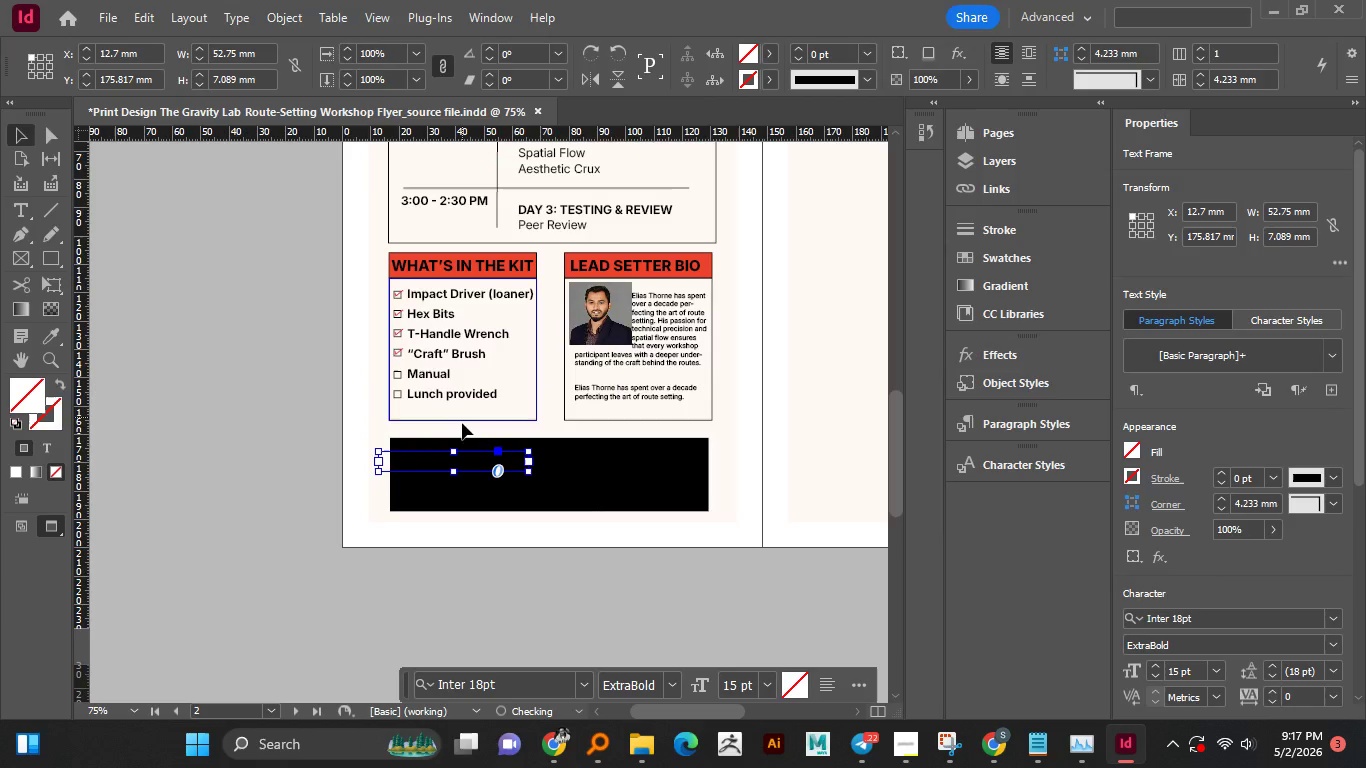 
hold_key(key=ShiftLeft, duration=0.84)
 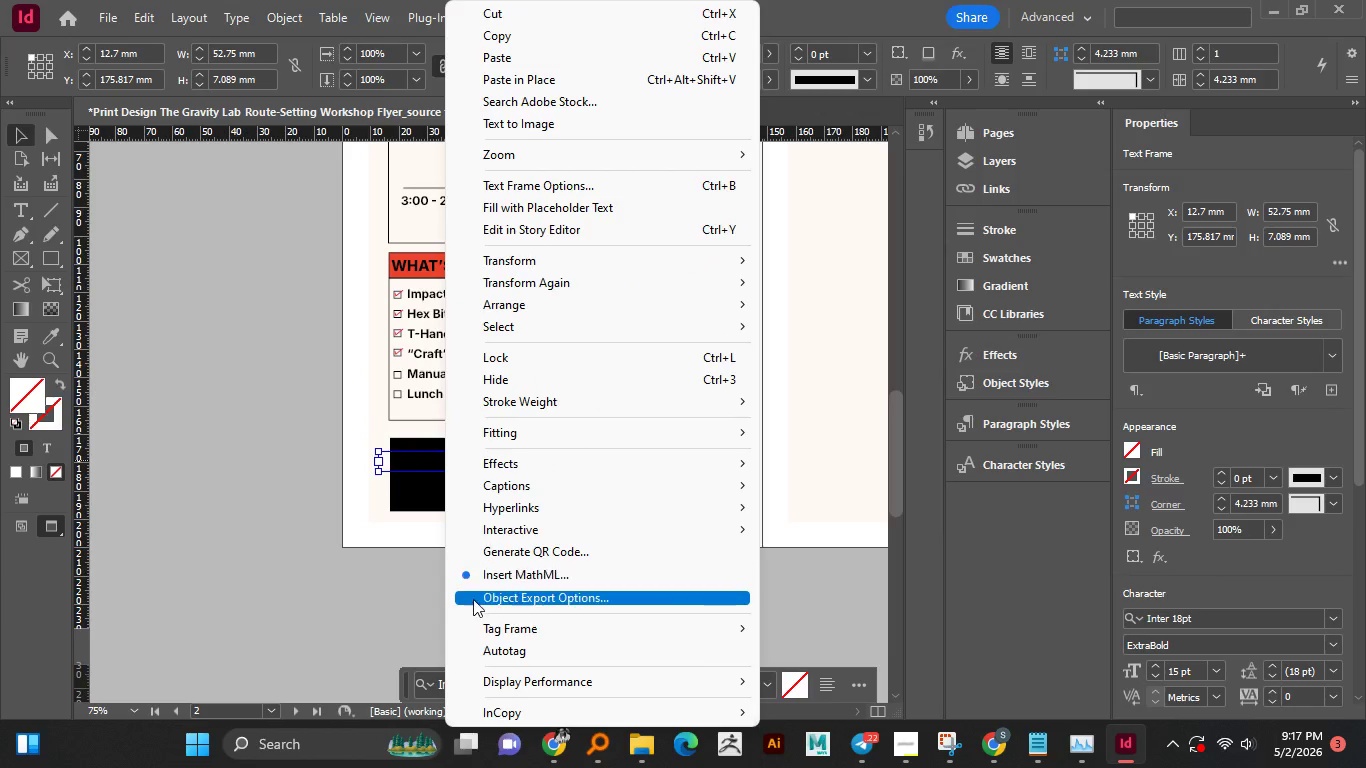 
mouse_move([592, 621])
 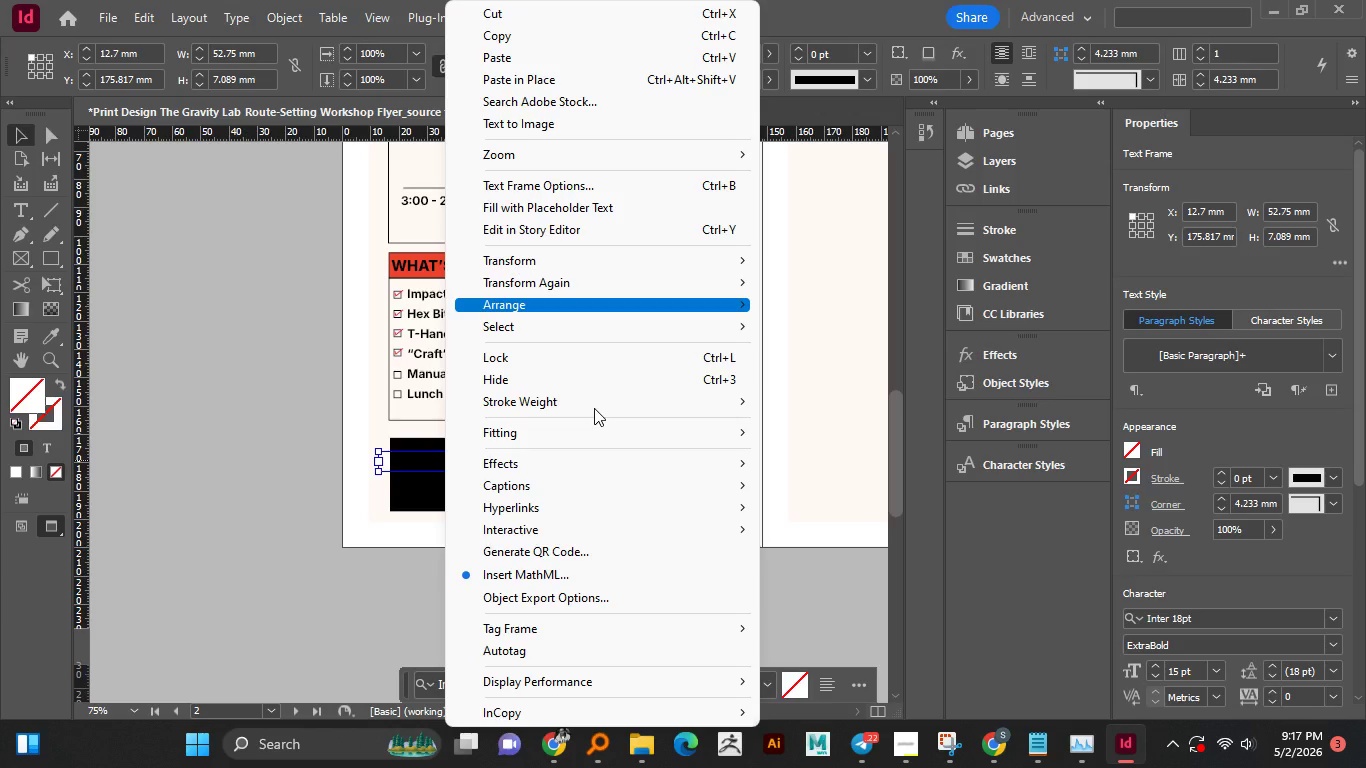 
left_click([593, 310])
 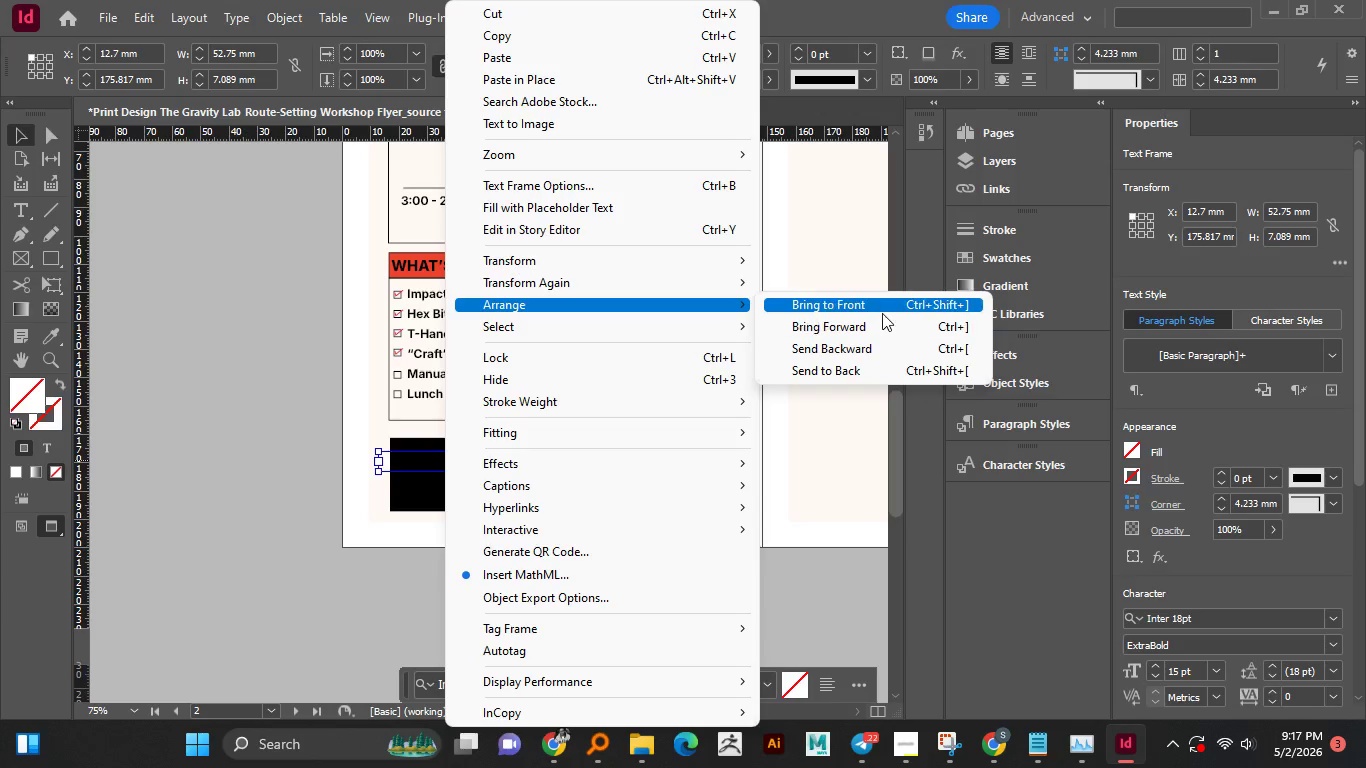 
left_click([878, 310])
 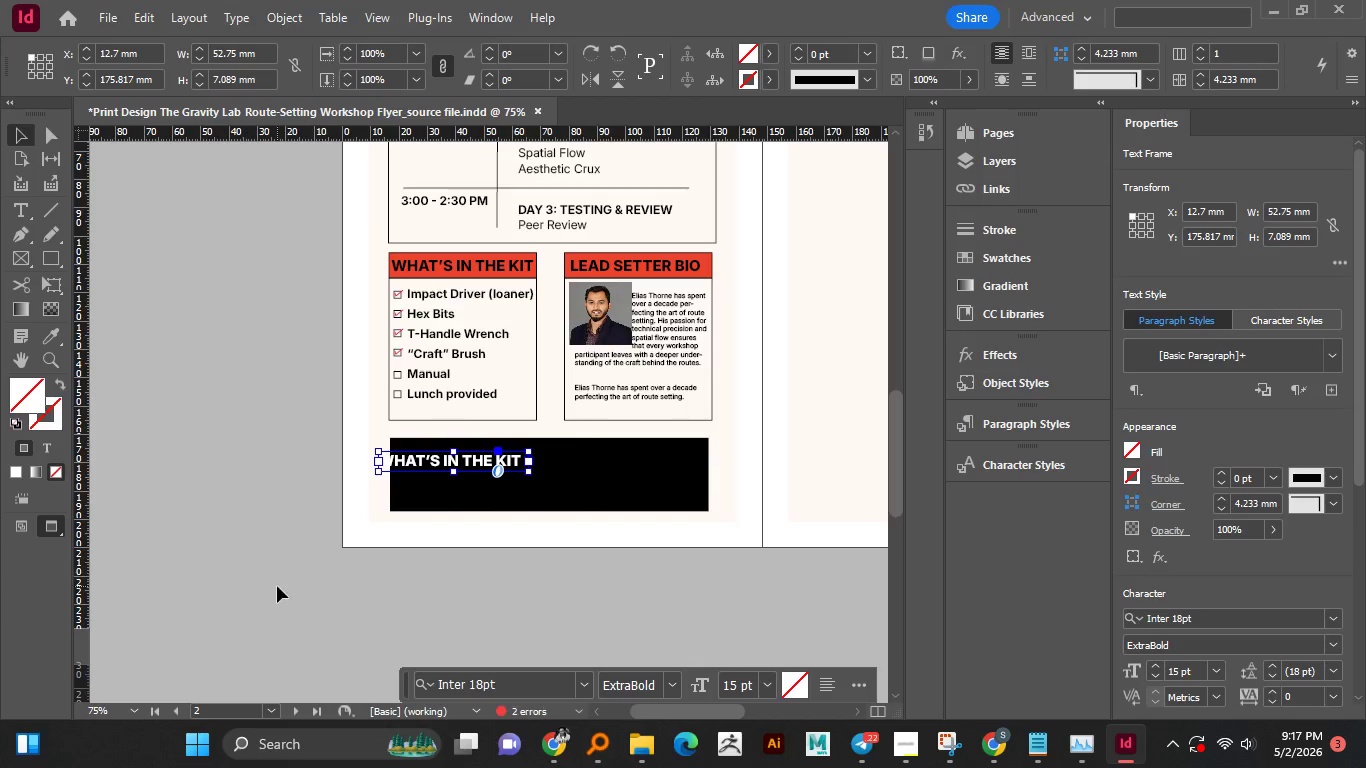 
left_click([277, 586])
 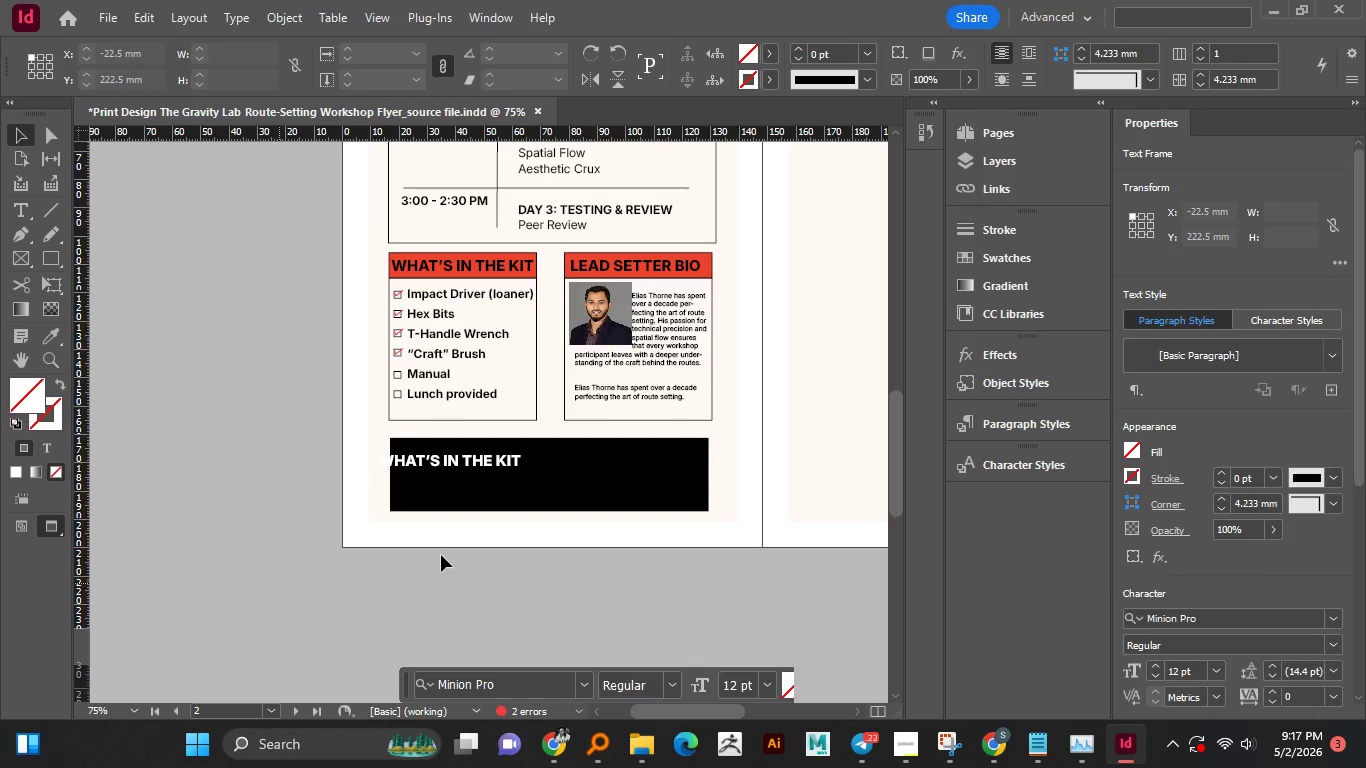 
hold_key(key=AltLeft, duration=1.12)
scroll: coordinate [468, 404], scroll_direction: up, amount: 2.0
 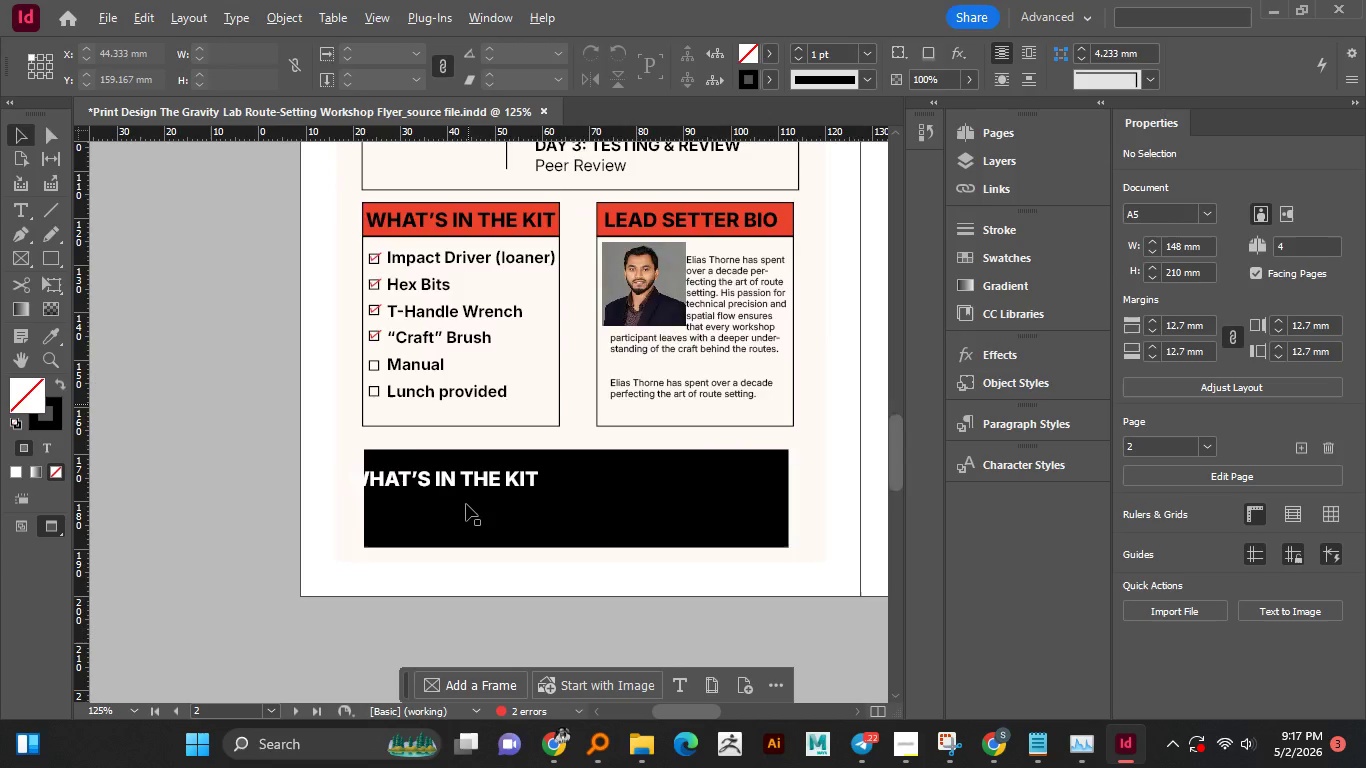 
scroll: coordinate [464, 504], scroll_direction: down, amount: 2.0
 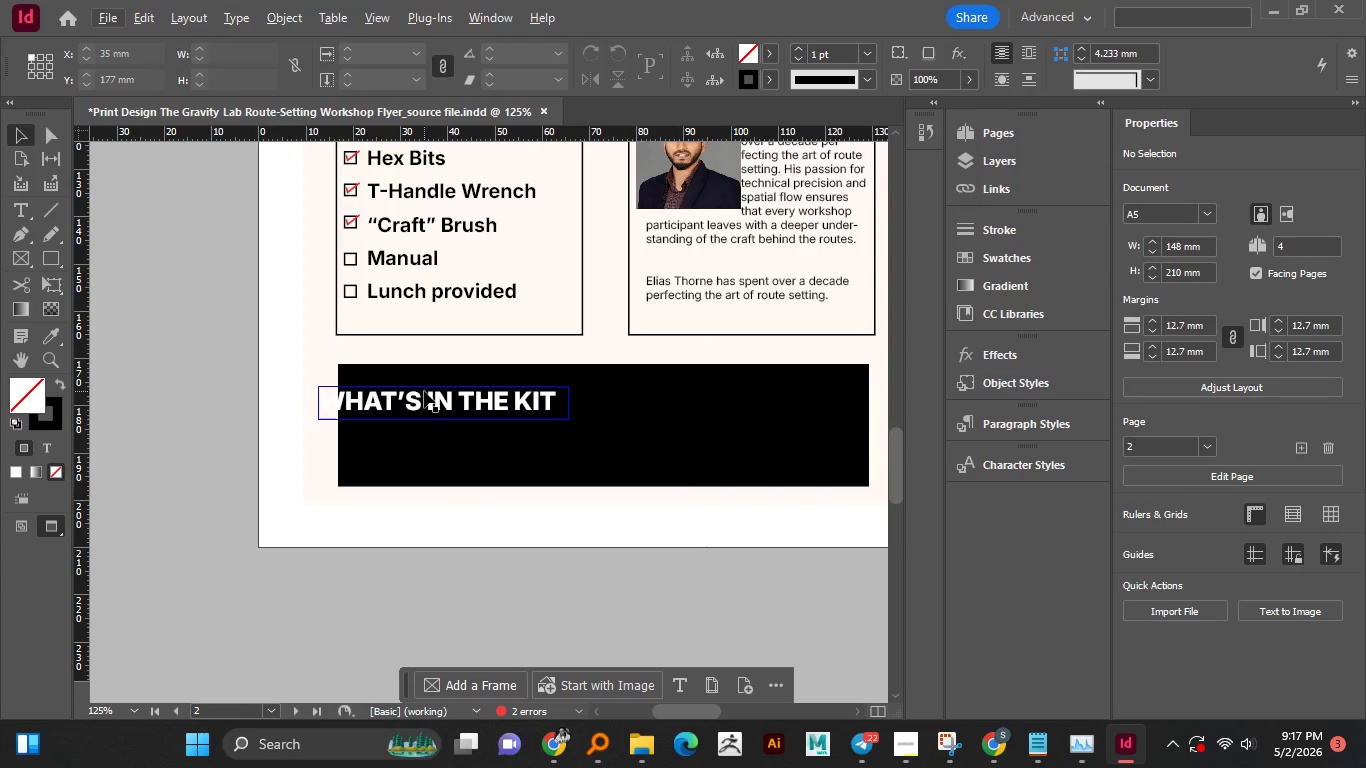 
left_click_drag(start_coordinate=[424, 391], to_coordinate=[457, 383])
 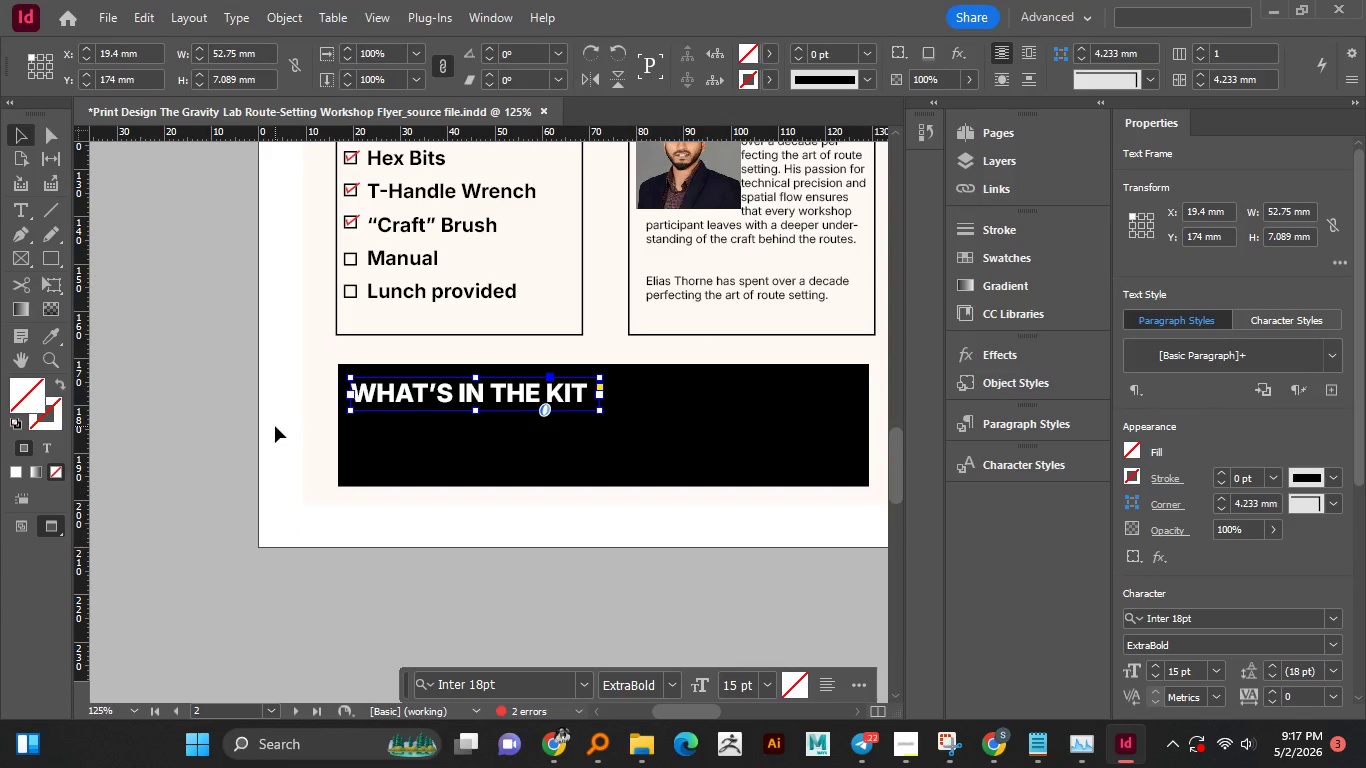 
left_click([275, 426])
 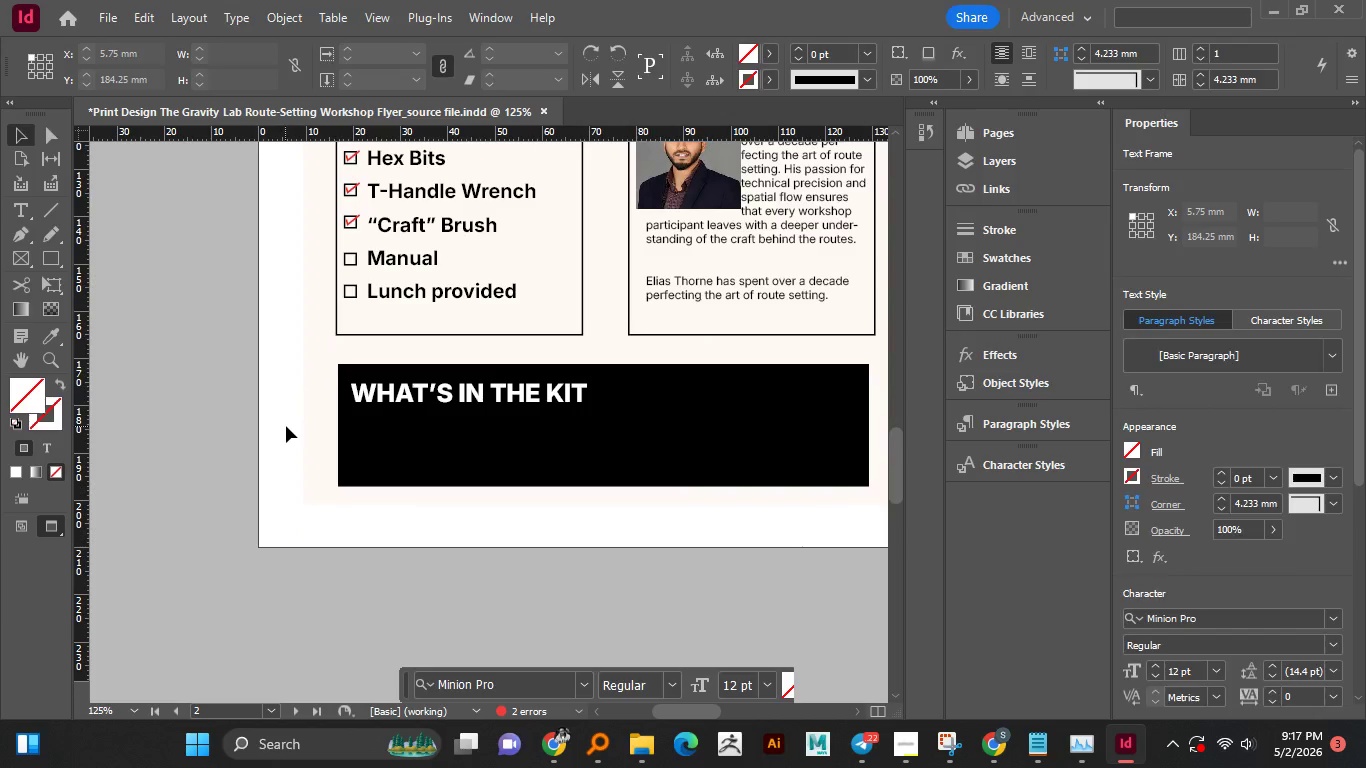 
hold_key(key=AltLeft, duration=0.75)
scroll: coordinate [291, 425], scroll_direction: down, amount: 1.0
 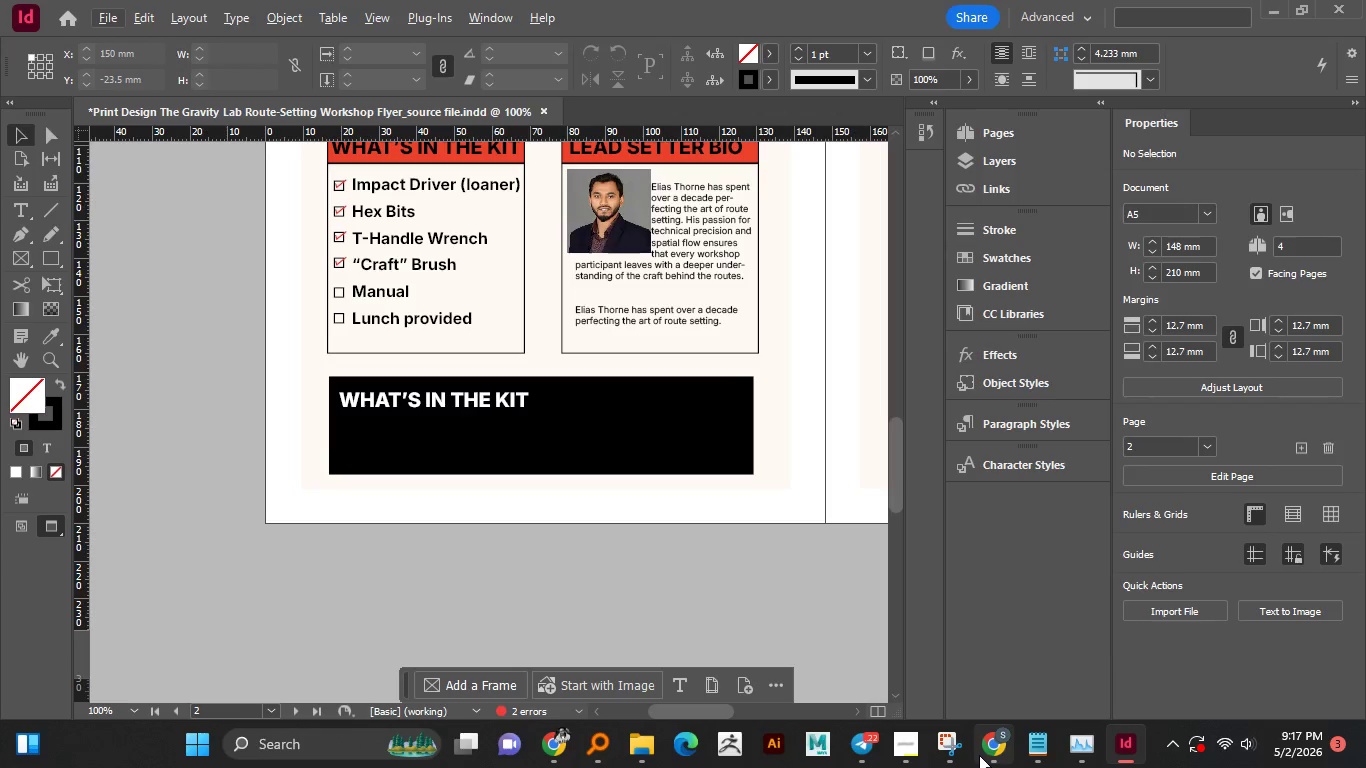 
left_click([1031, 735])
 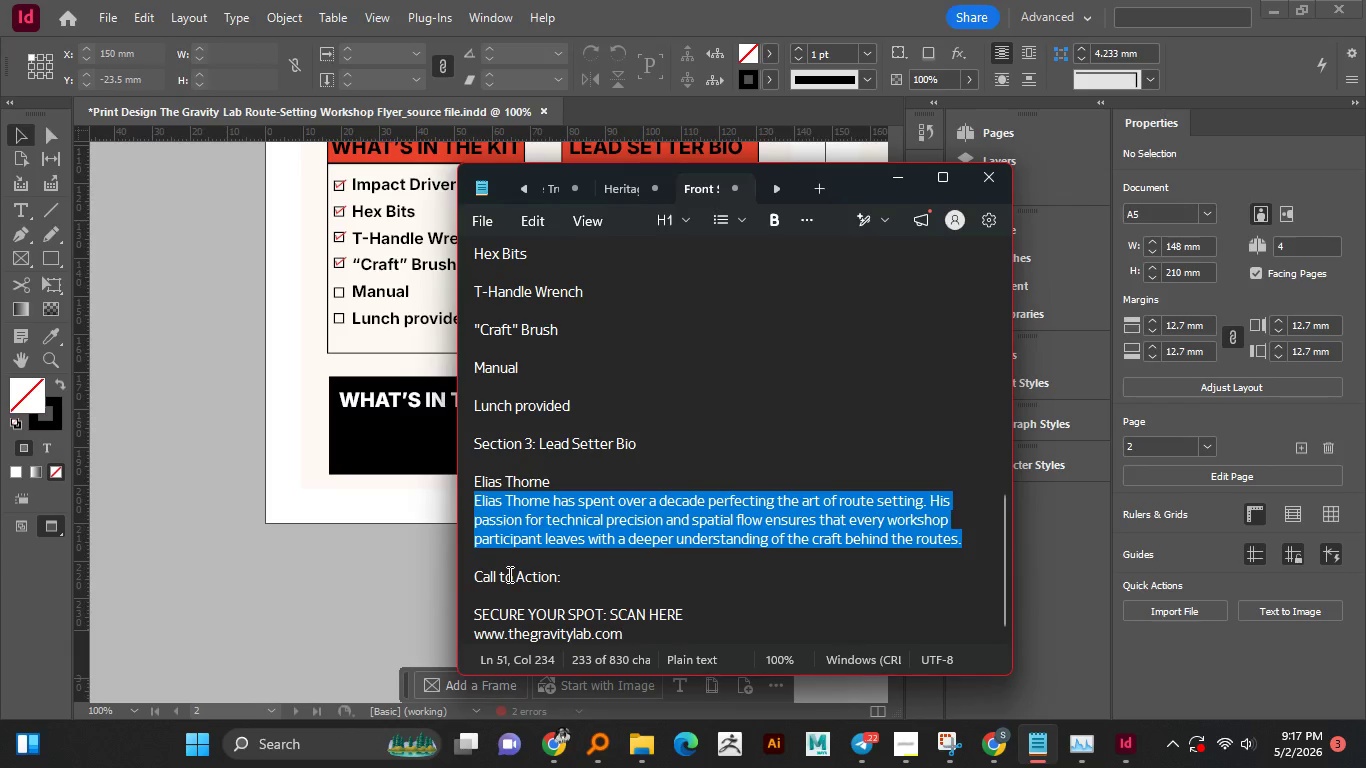 
scroll: coordinate [509, 574], scroll_direction: down, amount: 2.0
 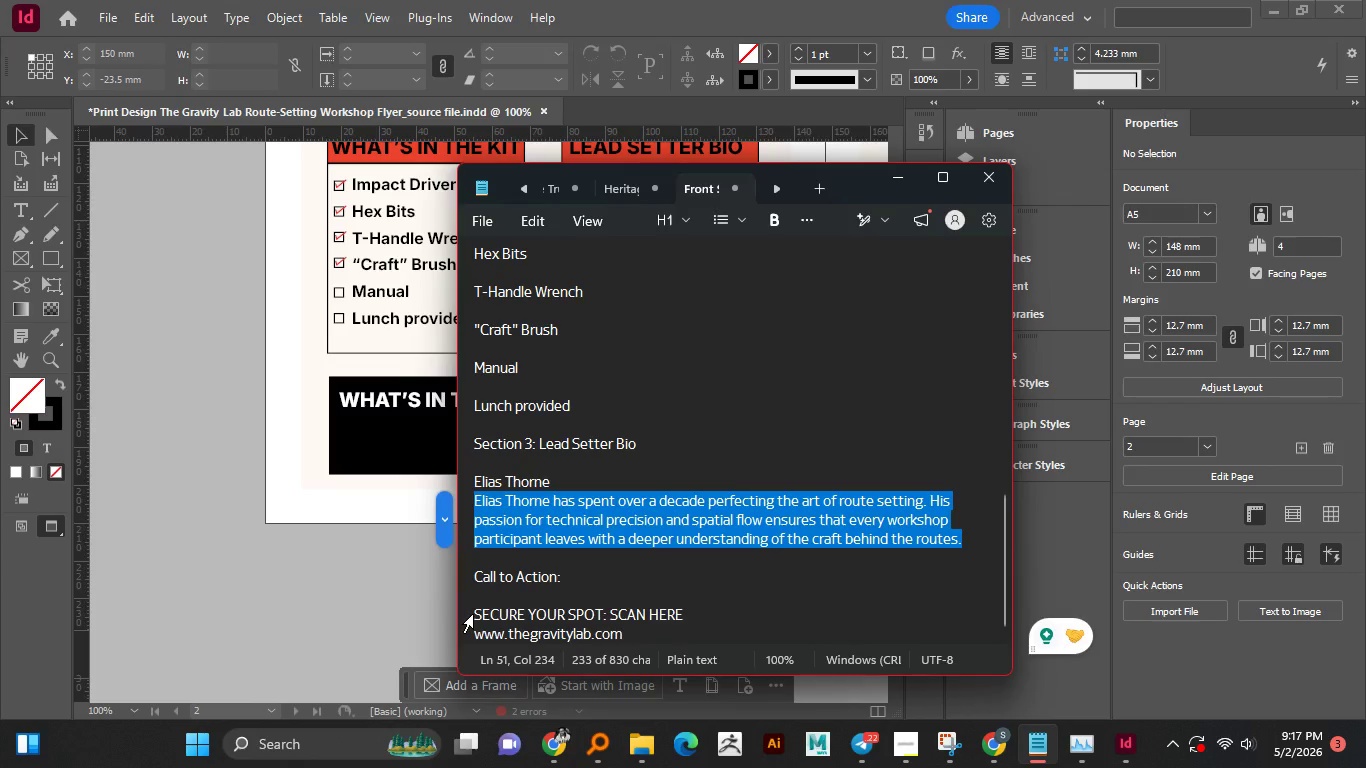 
left_click_drag(start_coordinate=[473, 614], to_coordinate=[513, 615])
 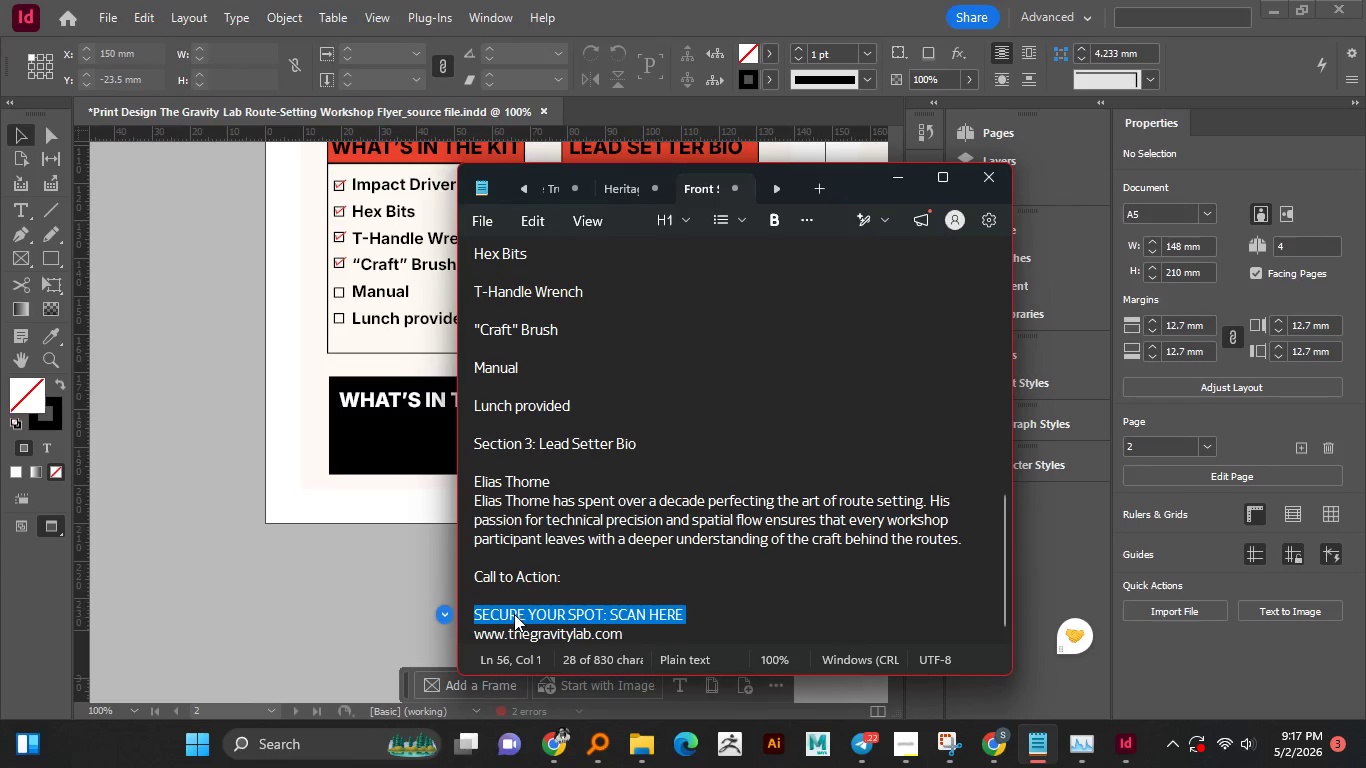 
key(Control+C)
 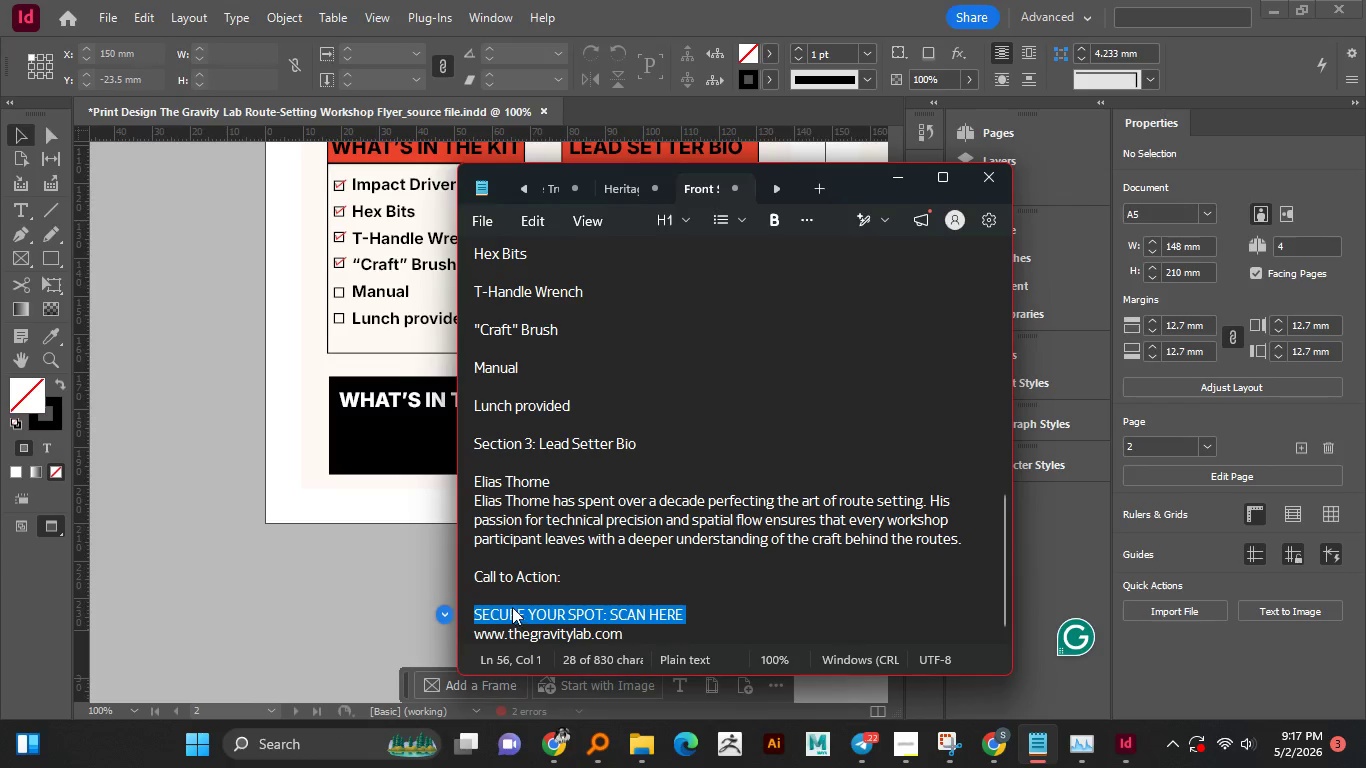 
key(Control+C)
 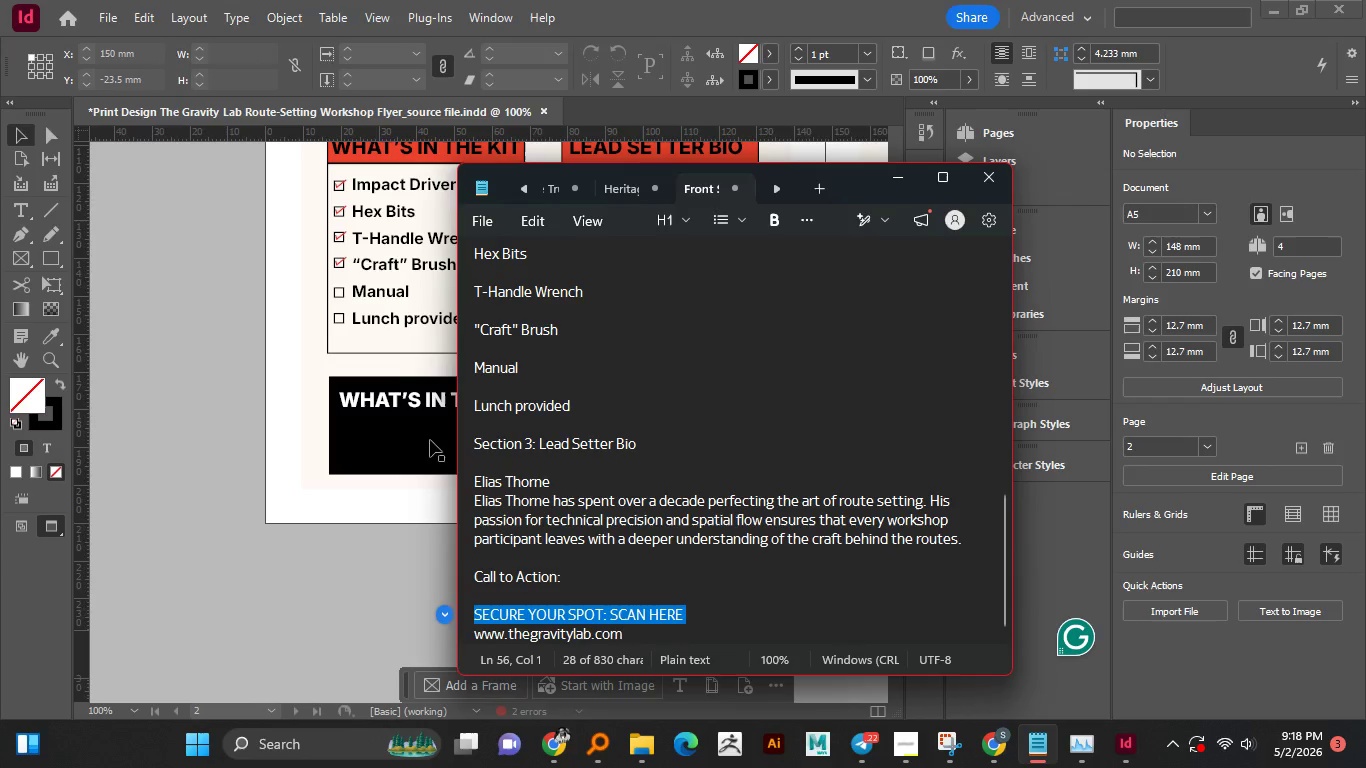 
wait(7.34)
 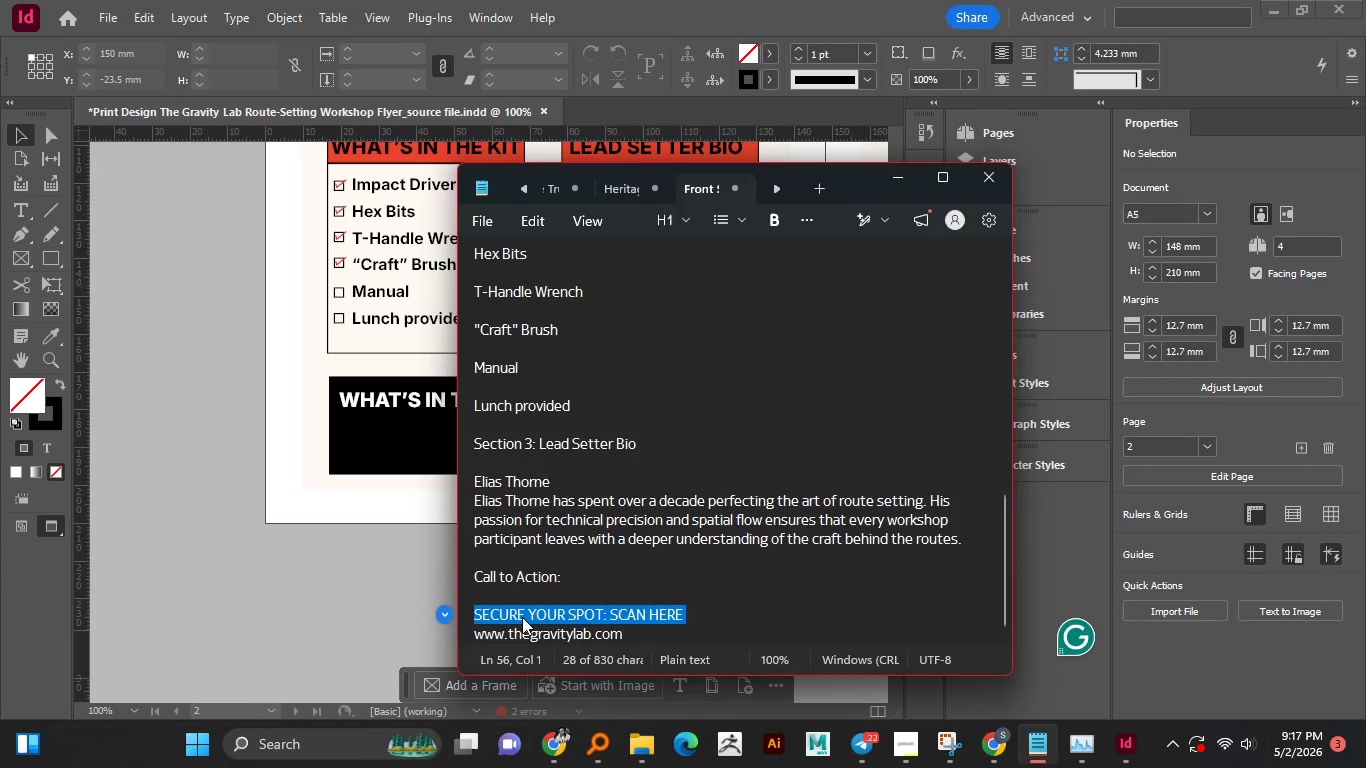 
double_click([395, 391])
 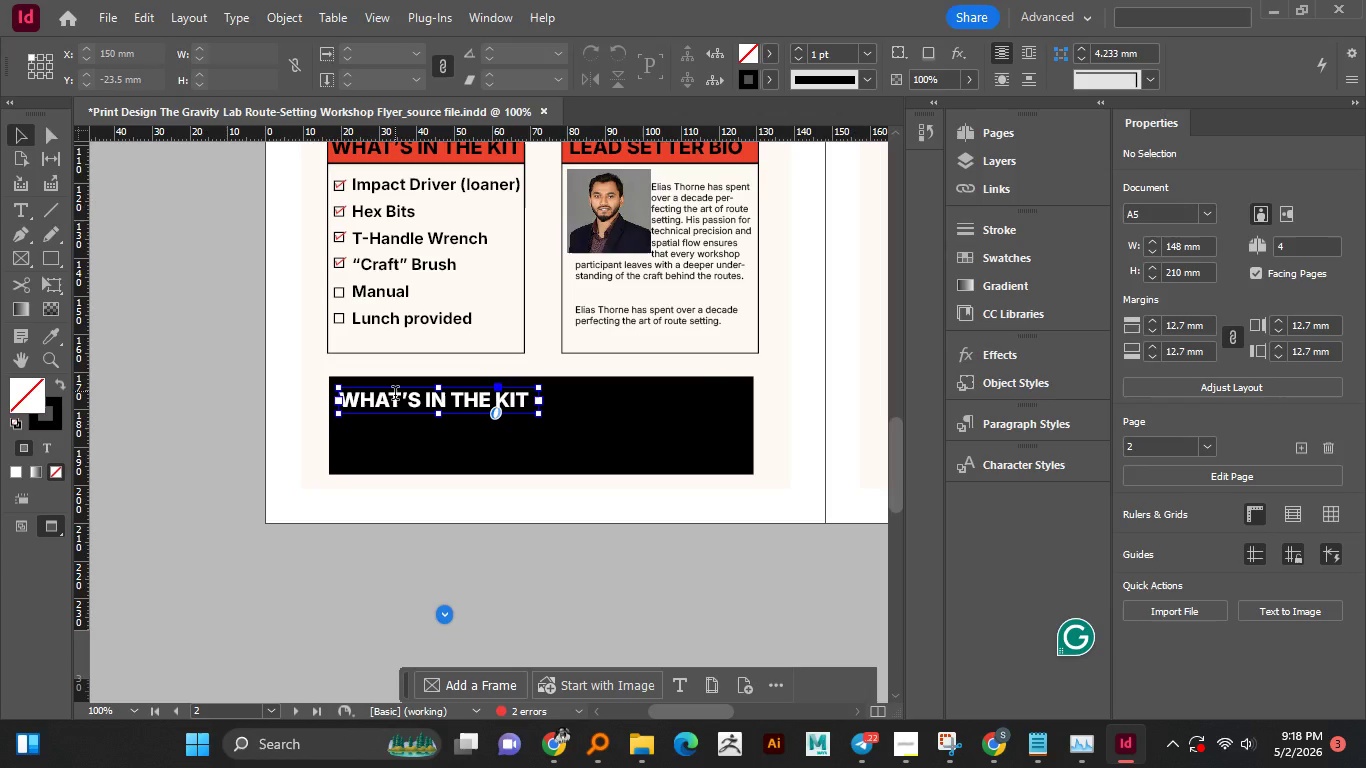 
double_click([395, 395])
 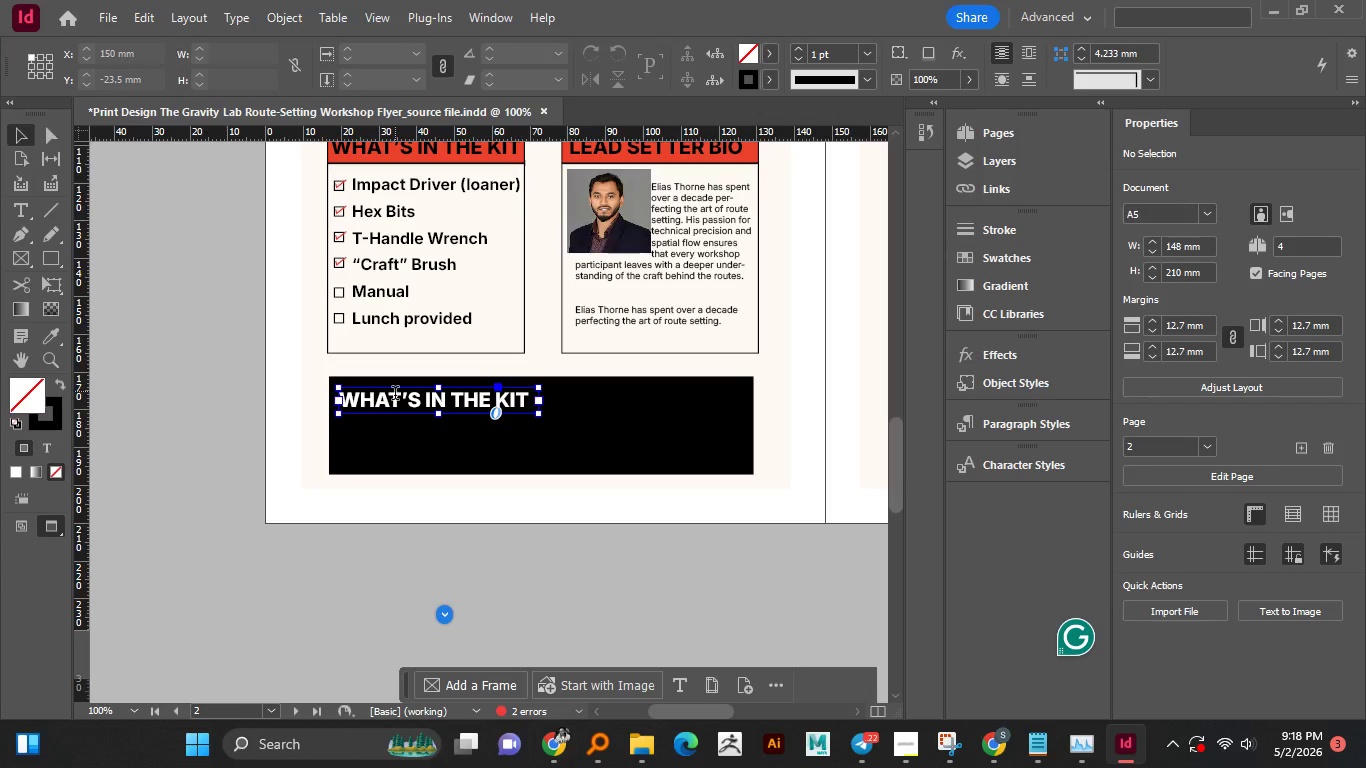 
key(Control+A)
 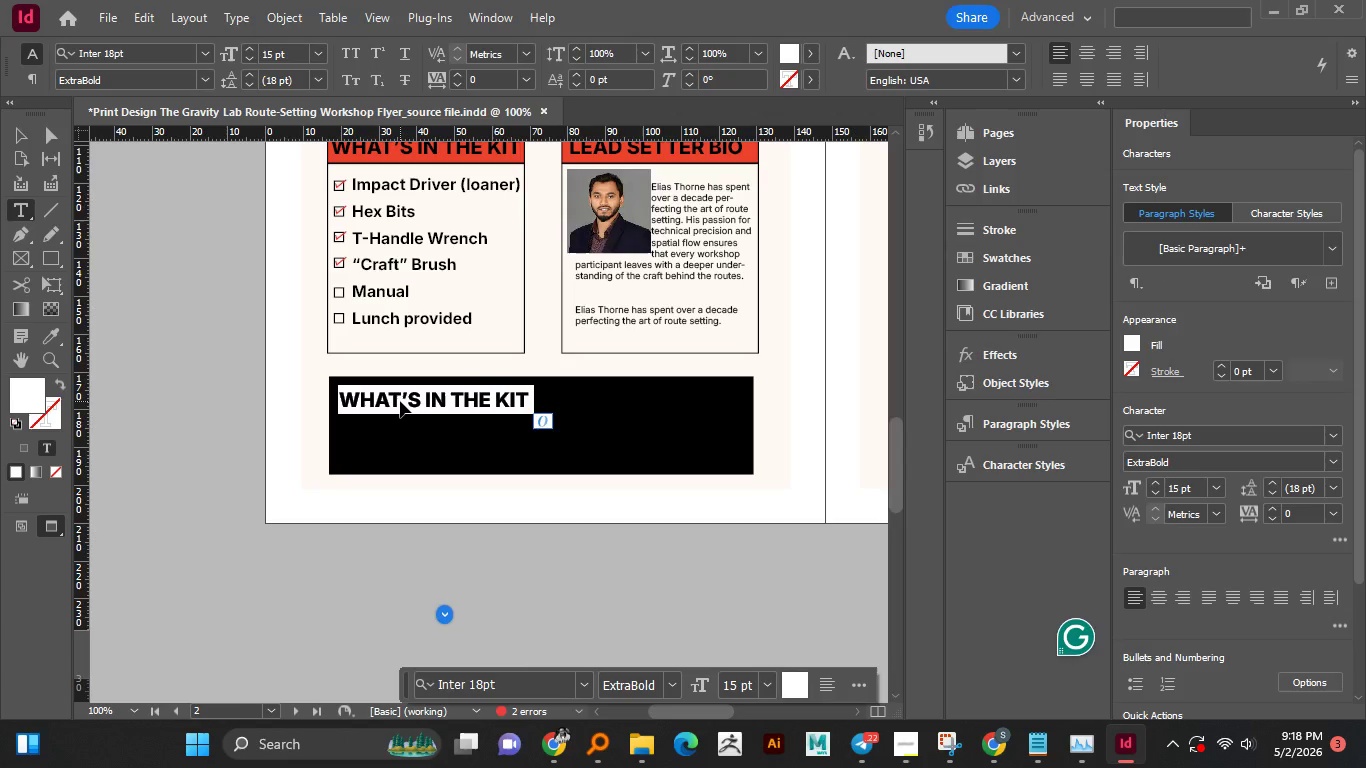 
key(Control+V)
 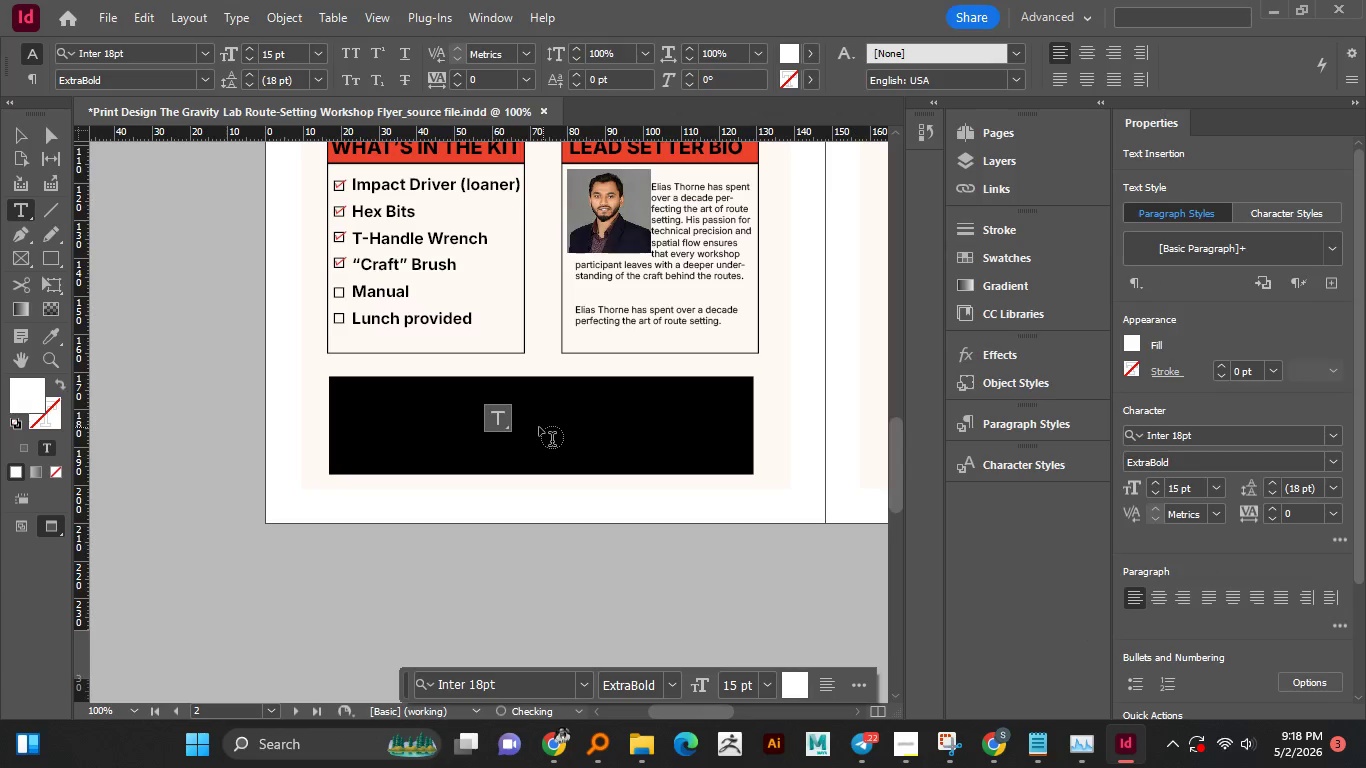 
left_click([456, 400])
 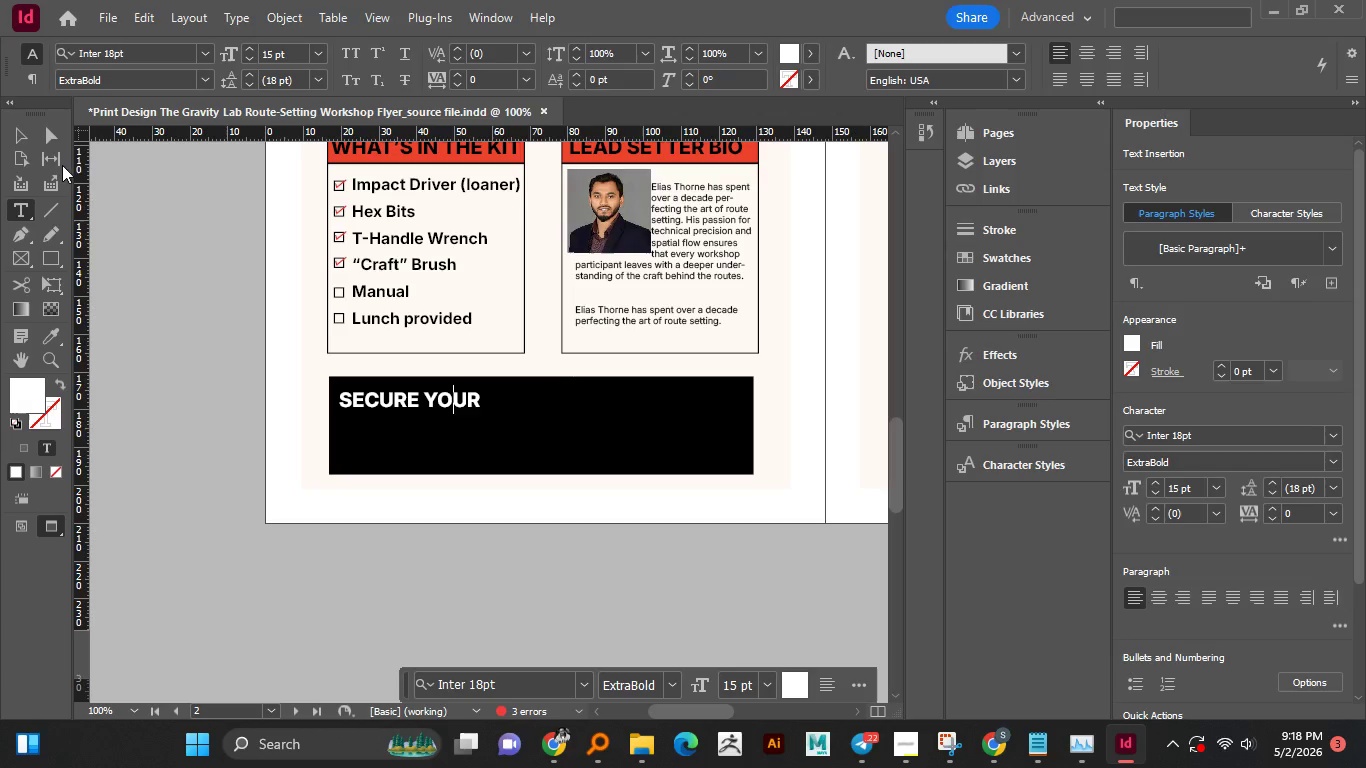 
left_click([22, 137])
 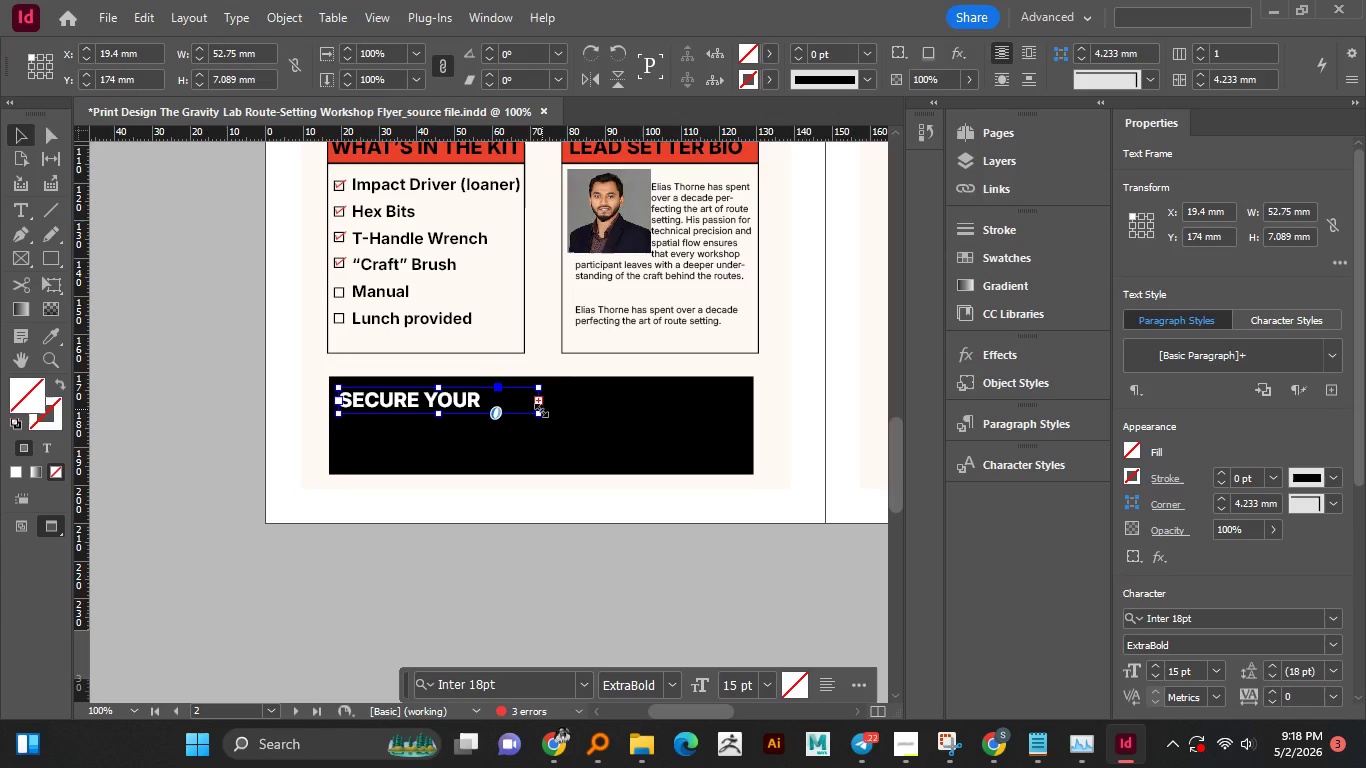 
left_click_drag(start_coordinate=[540, 414], to_coordinate=[673, 412])
 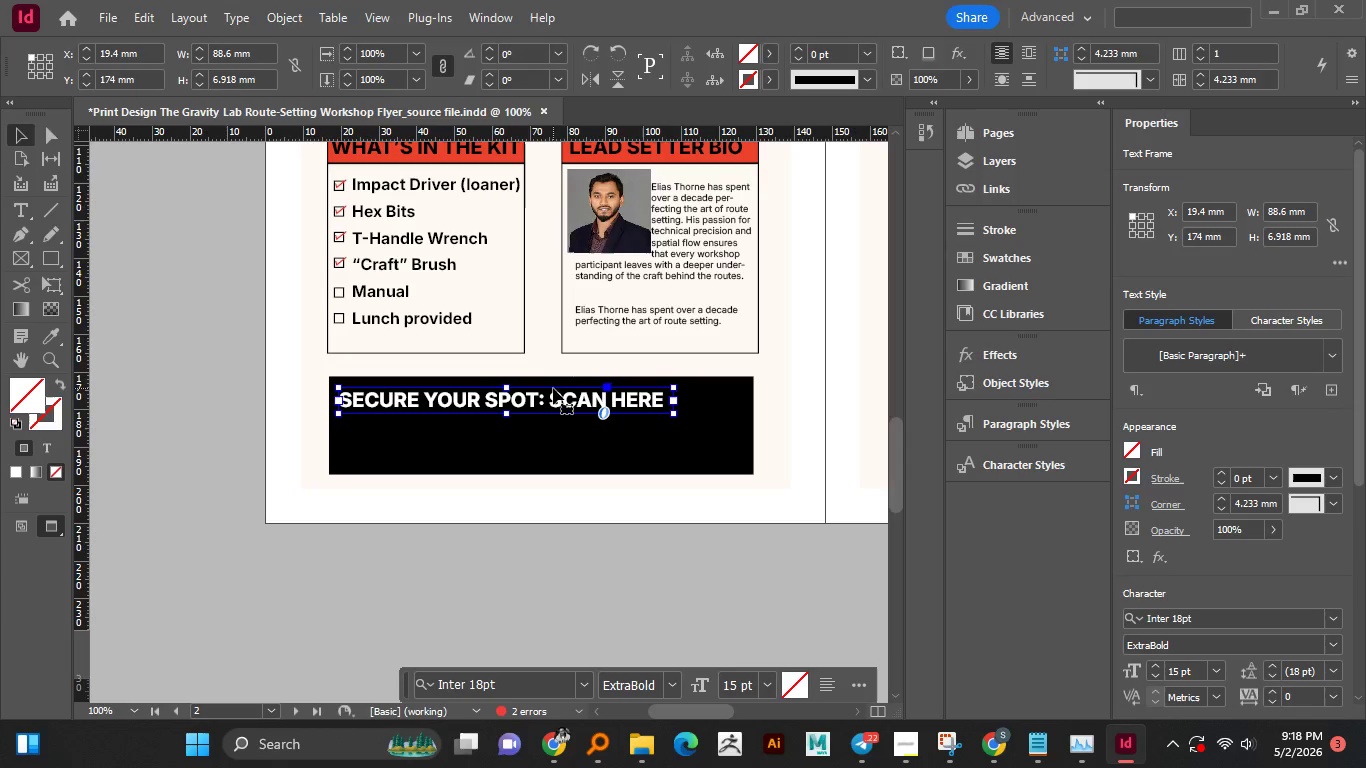 
double_click([555, 399])
 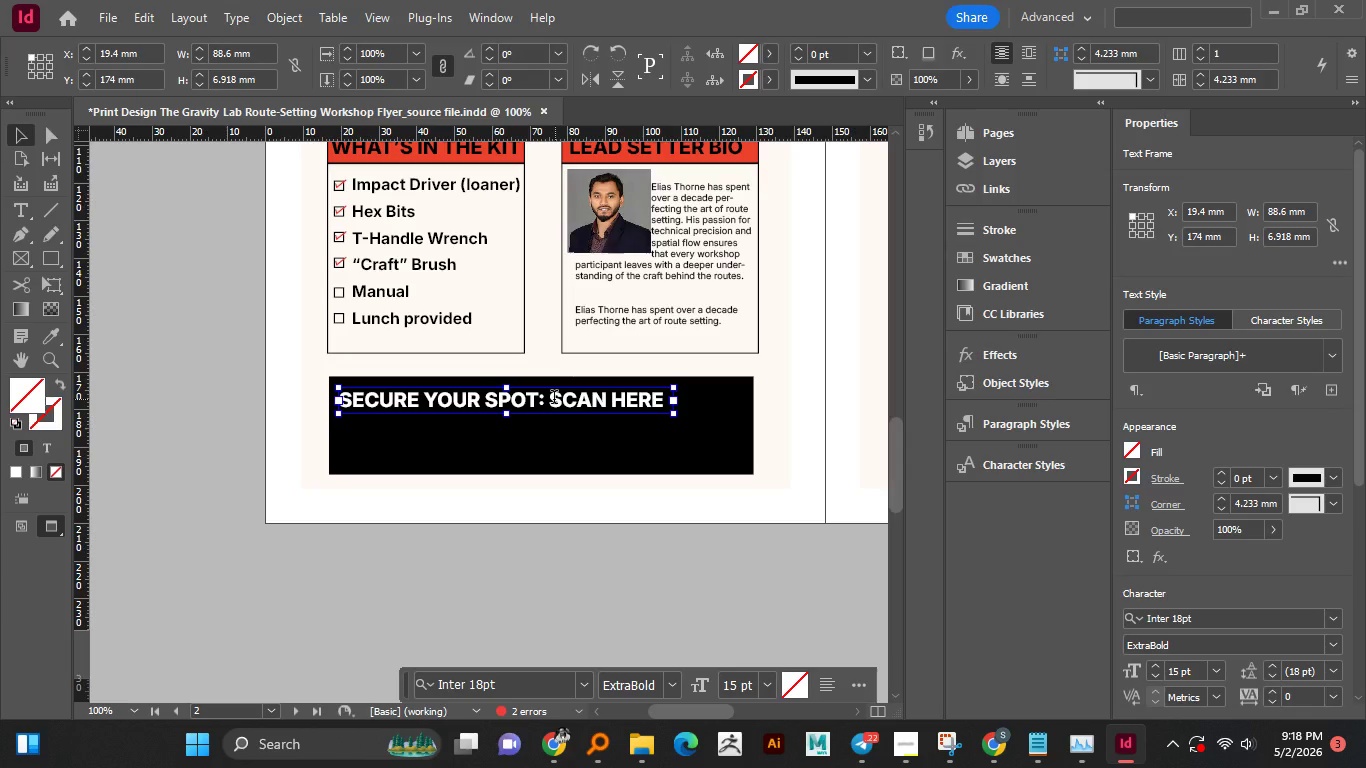 
left_click([554, 399])
 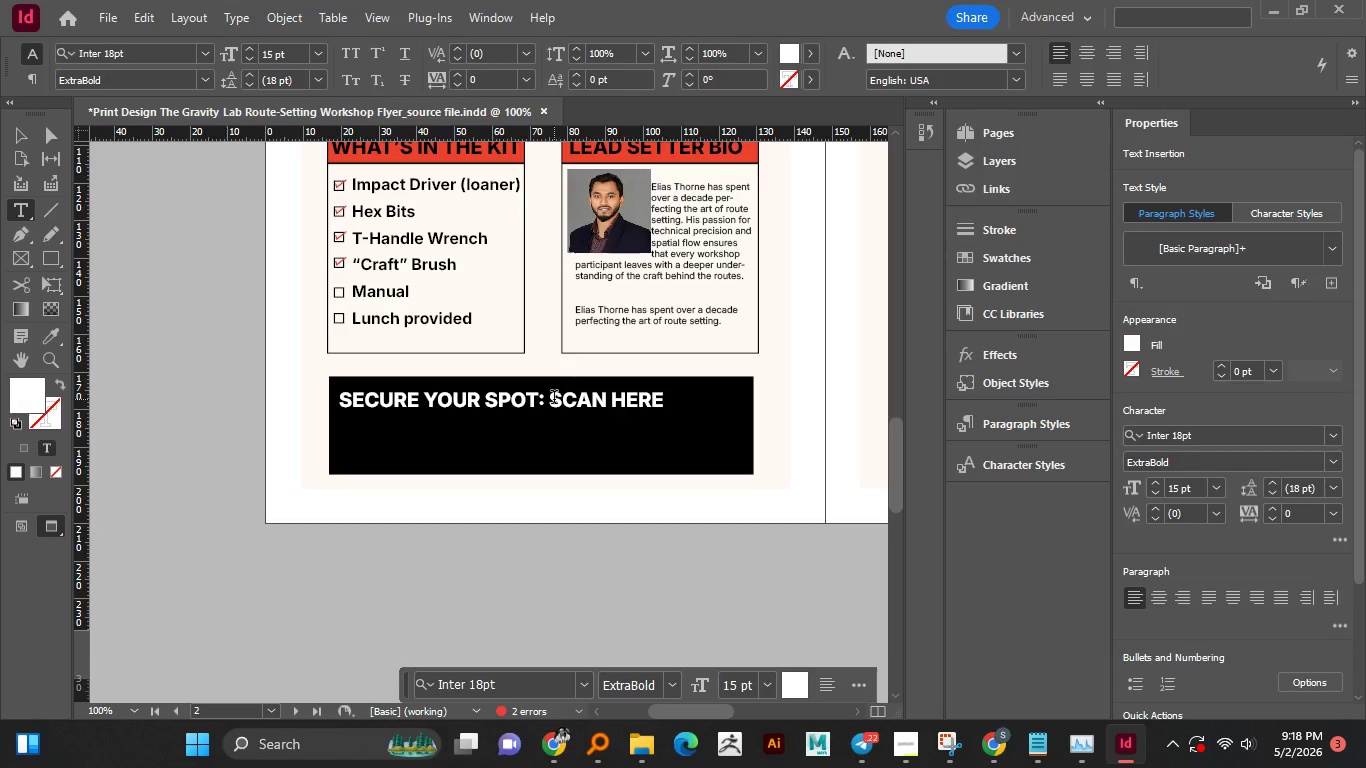 
key(Enter)
 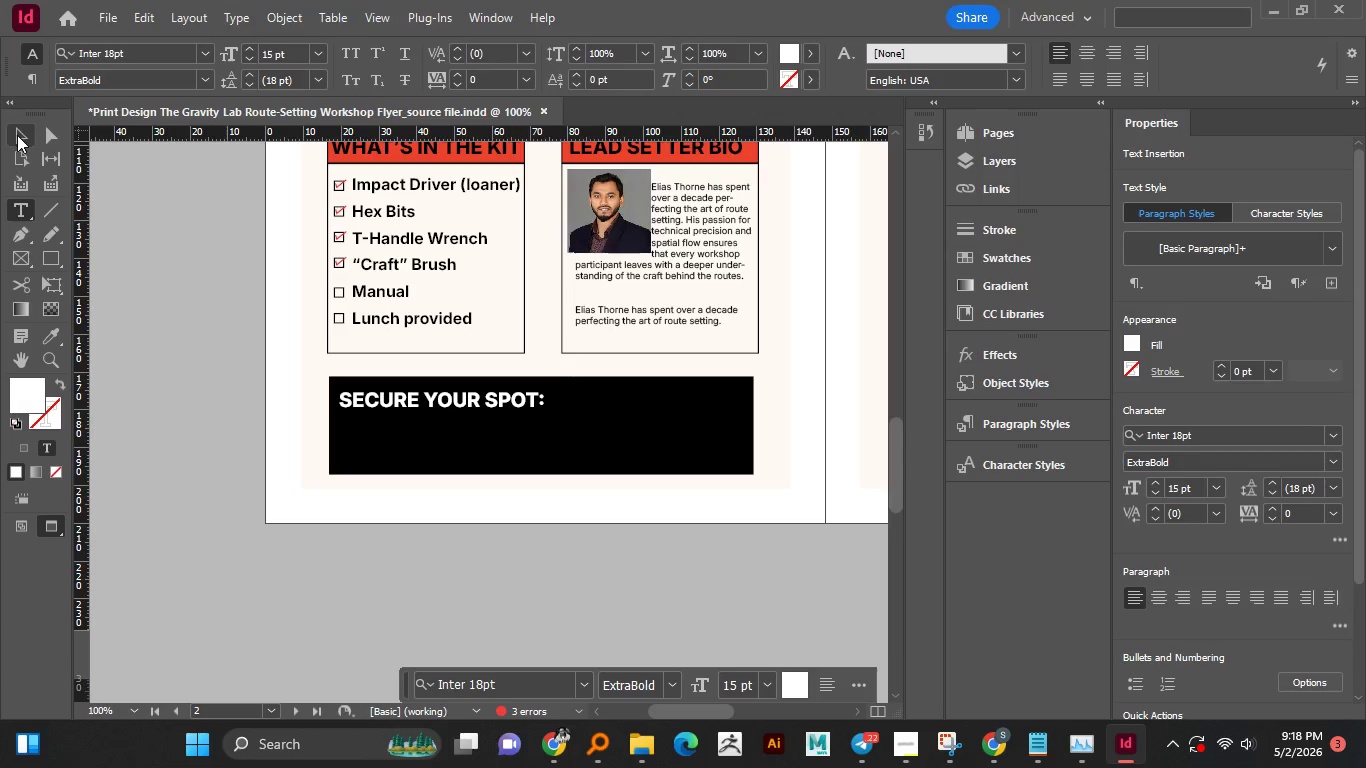 
left_click([465, 399])
 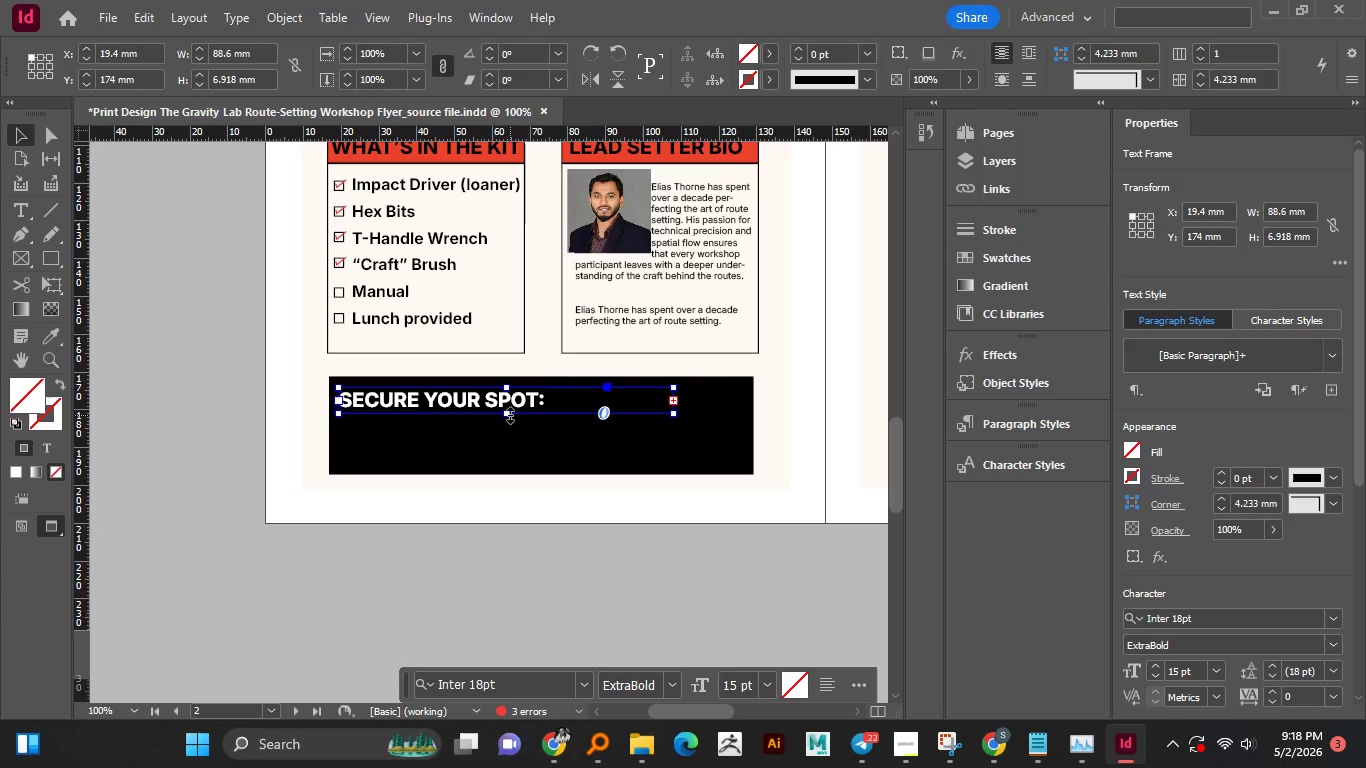 
left_click_drag(start_coordinate=[512, 415], to_coordinate=[517, 451])
 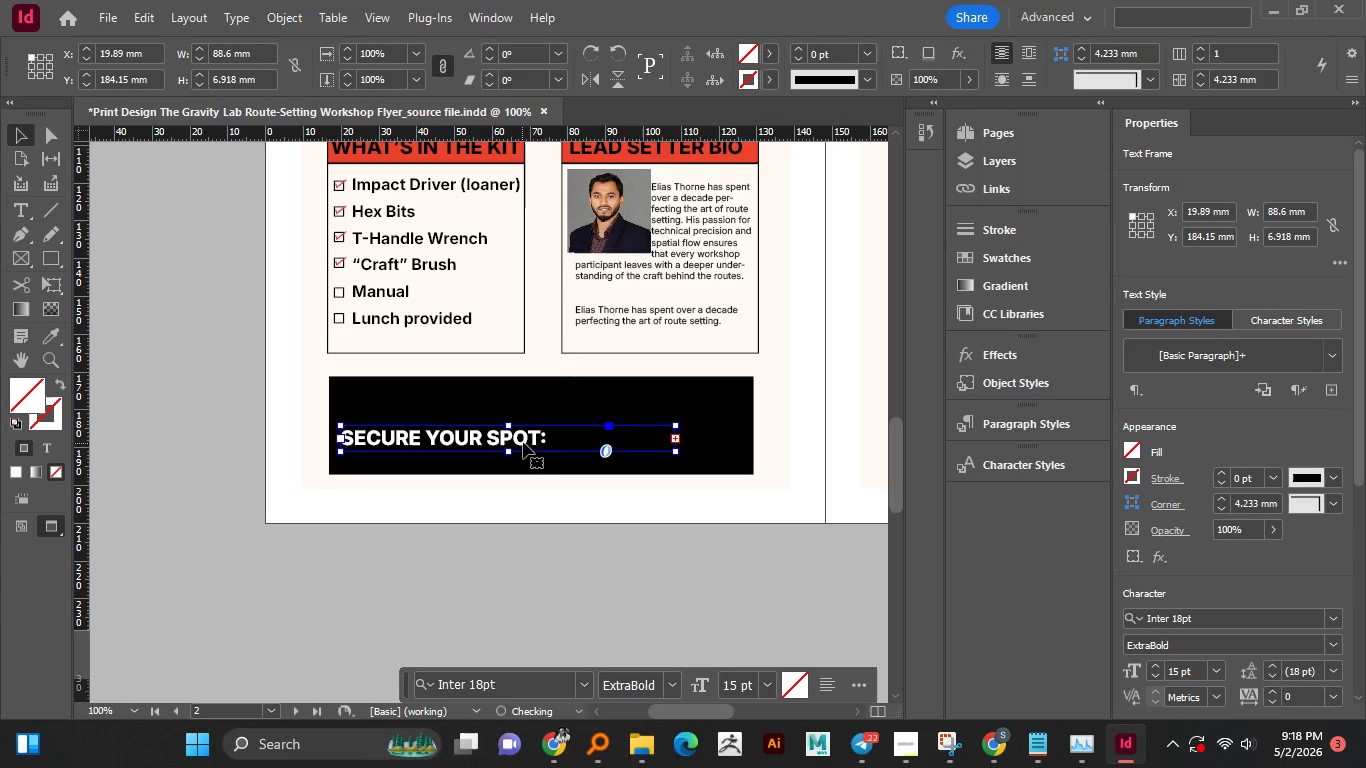 
key(Control+Z)
 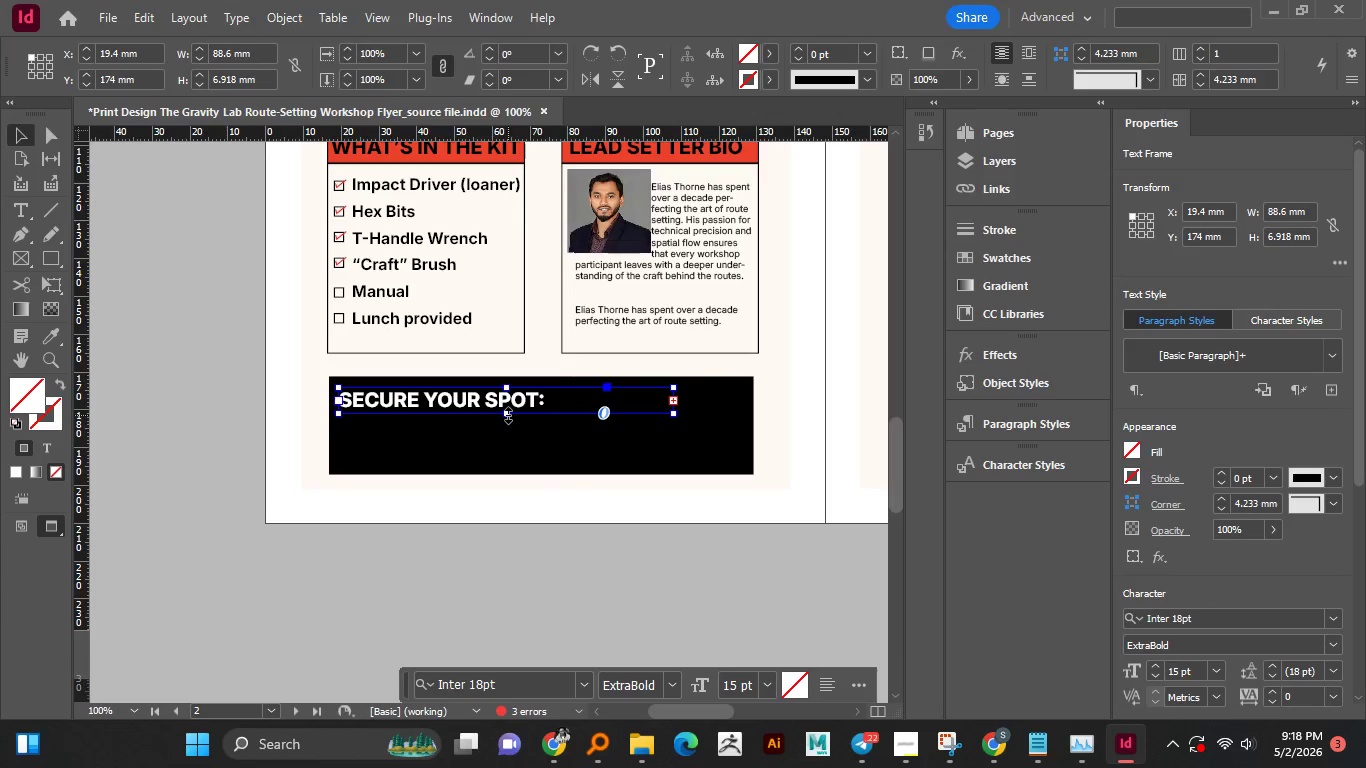 
left_click_drag(start_coordinate=[508, 416], to_coordinate=[509, 457])
 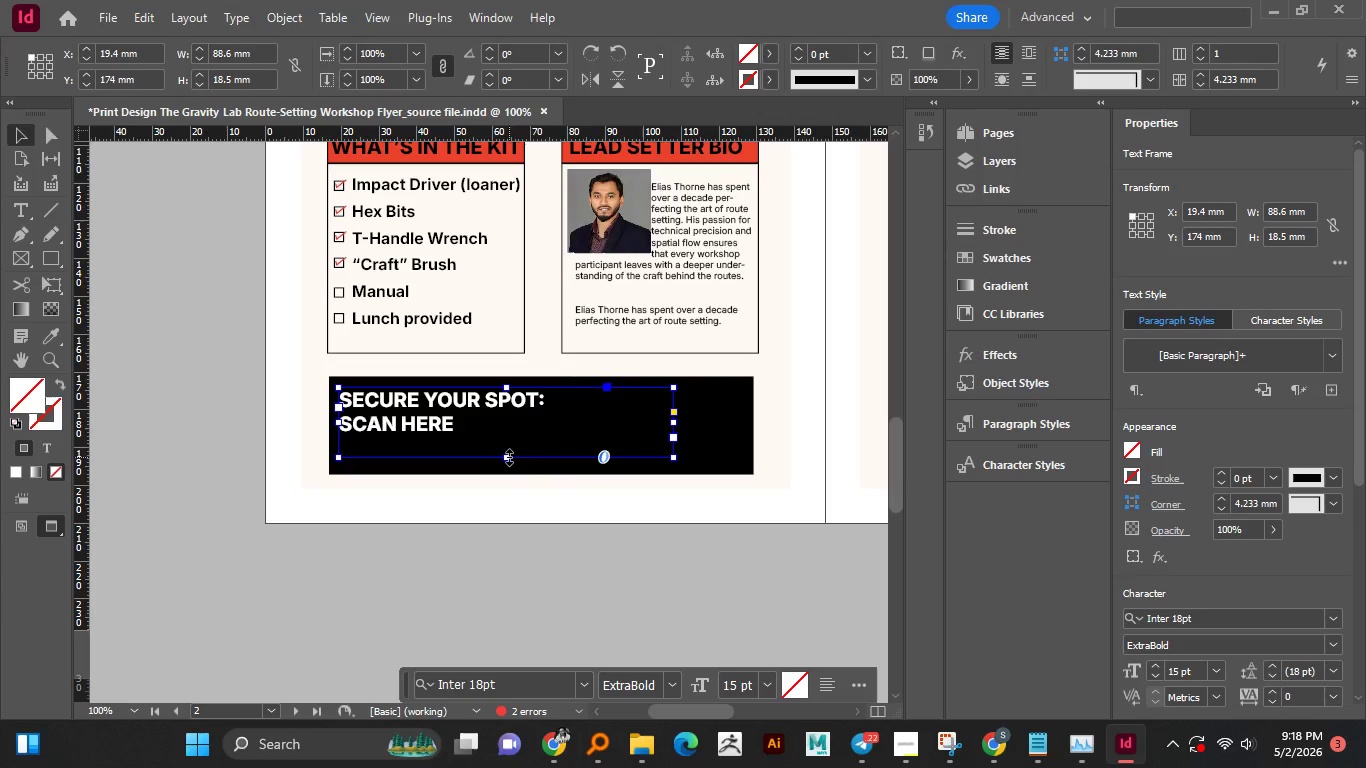 
left_click_drag(start_coordinate=[509, 457], to_coordinate=[509, 441])
 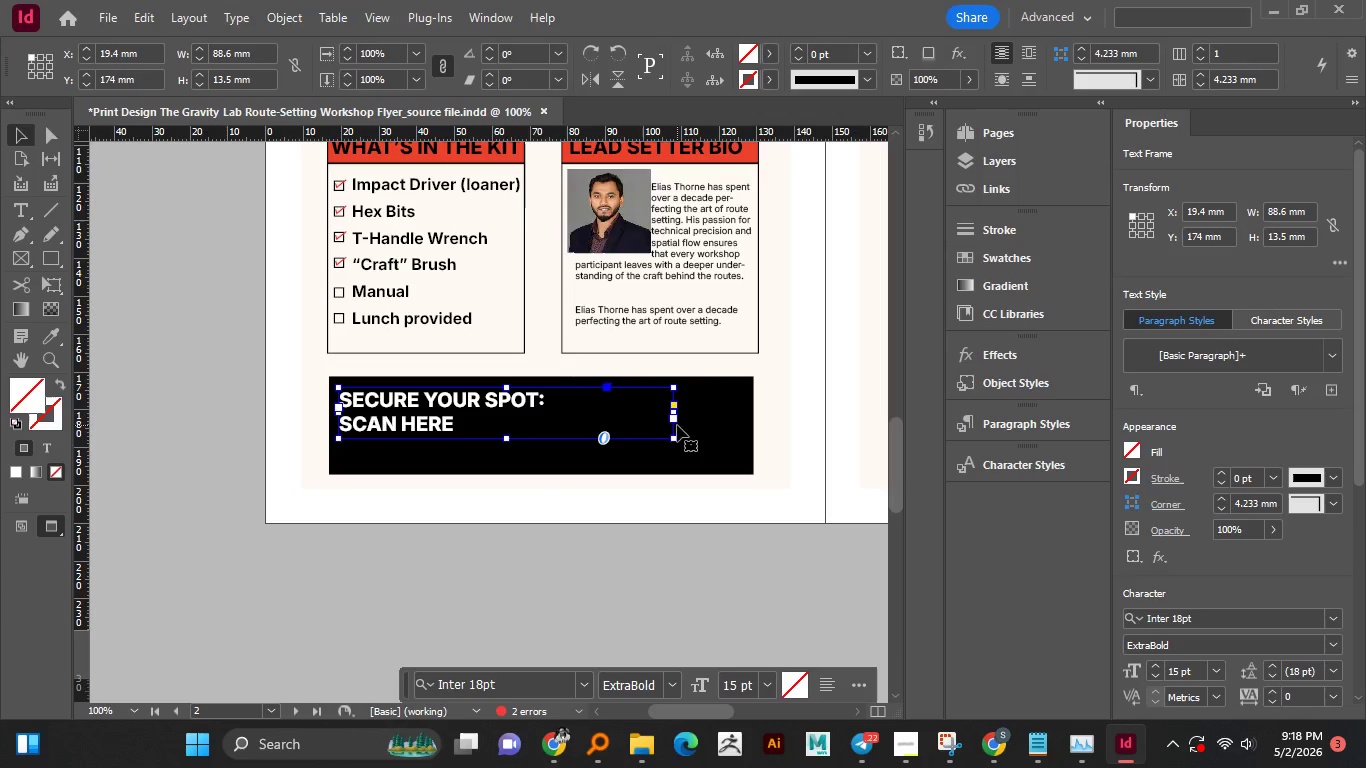 
left_click_drag(start_coordinate=[671, 439], to_coordinate=[623, 448])
 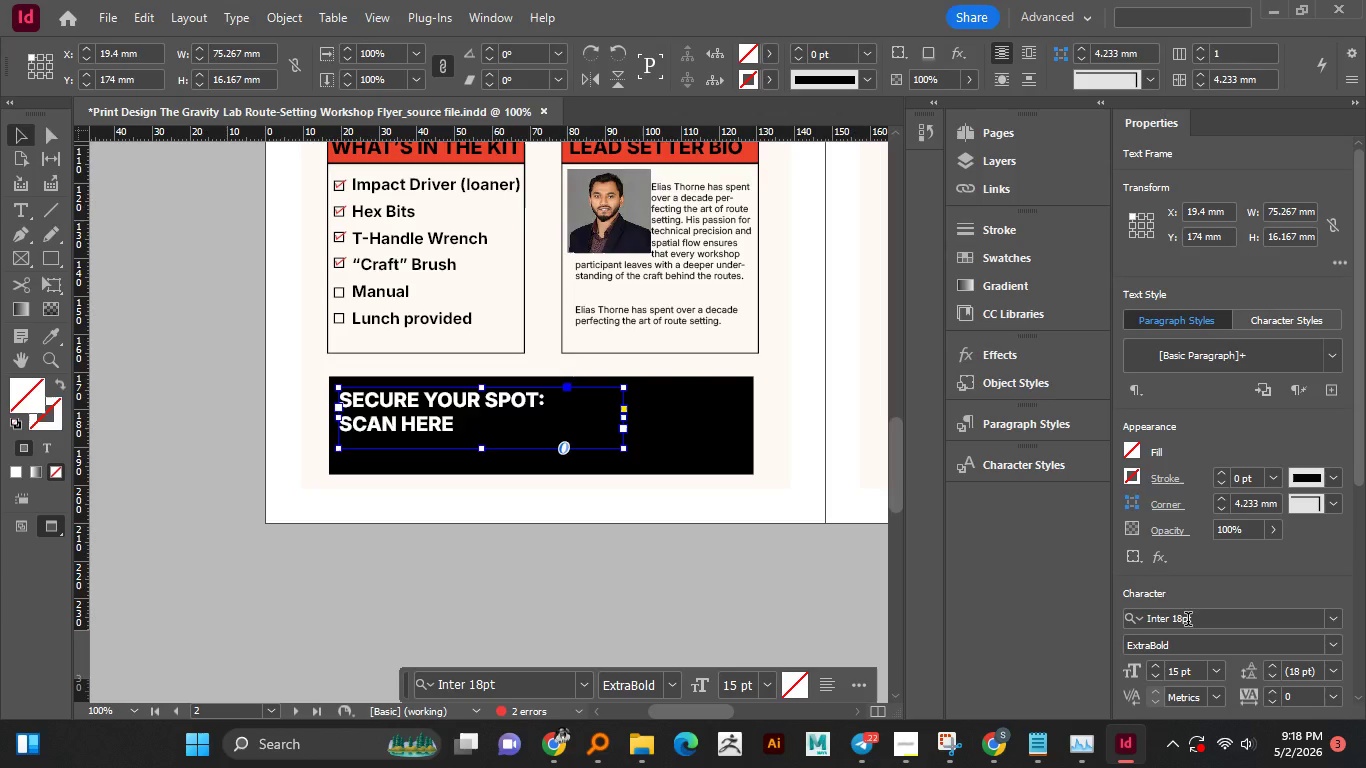 
left_click([1329, 624])
 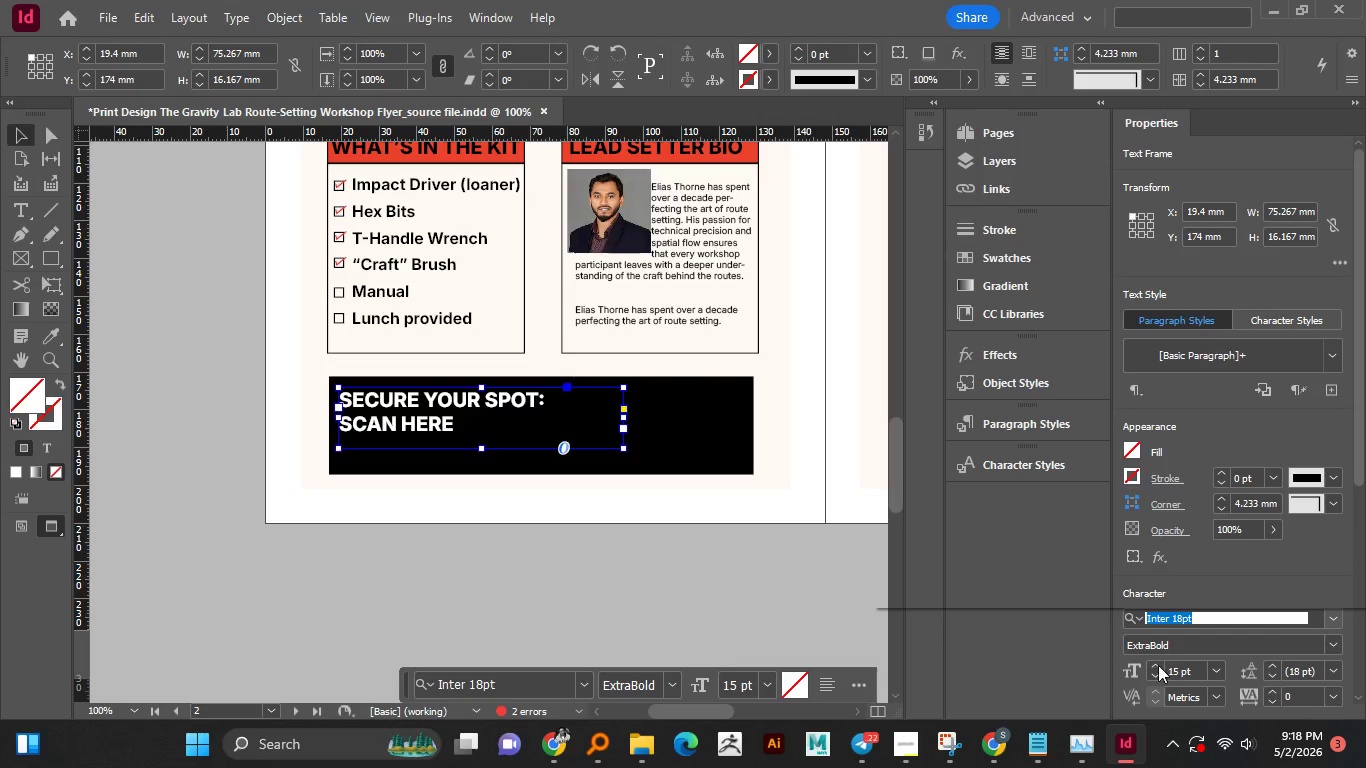 
left_click([1158, 665])
 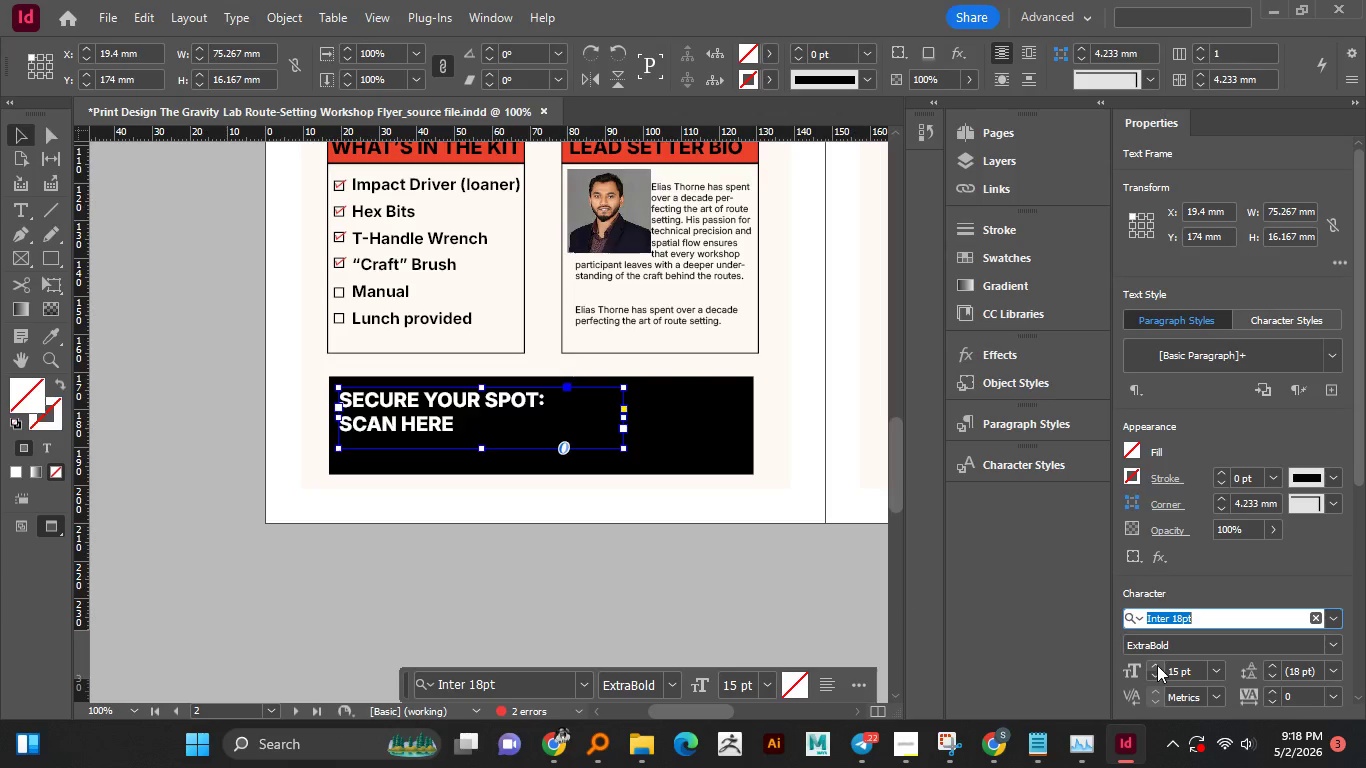 
left_click([1157, 665])
 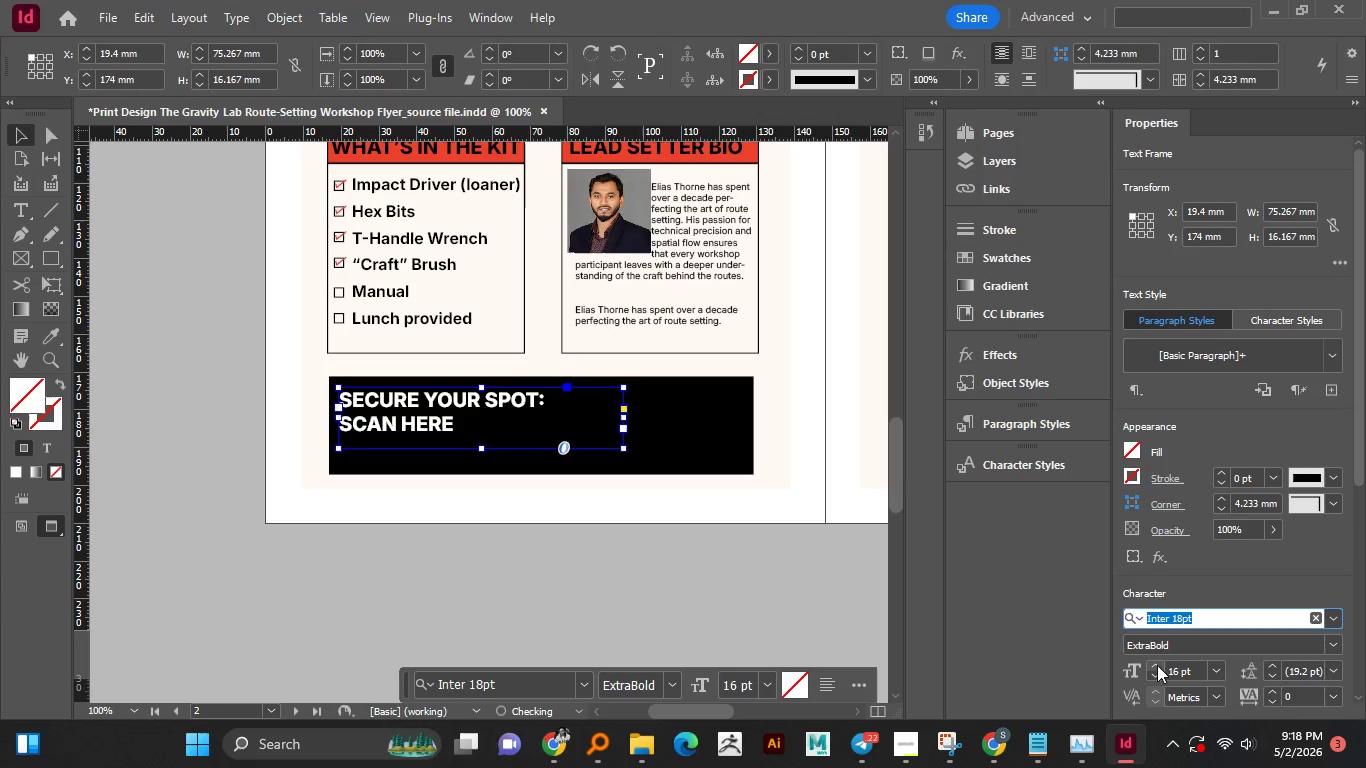 
double_click([1157, 665])
 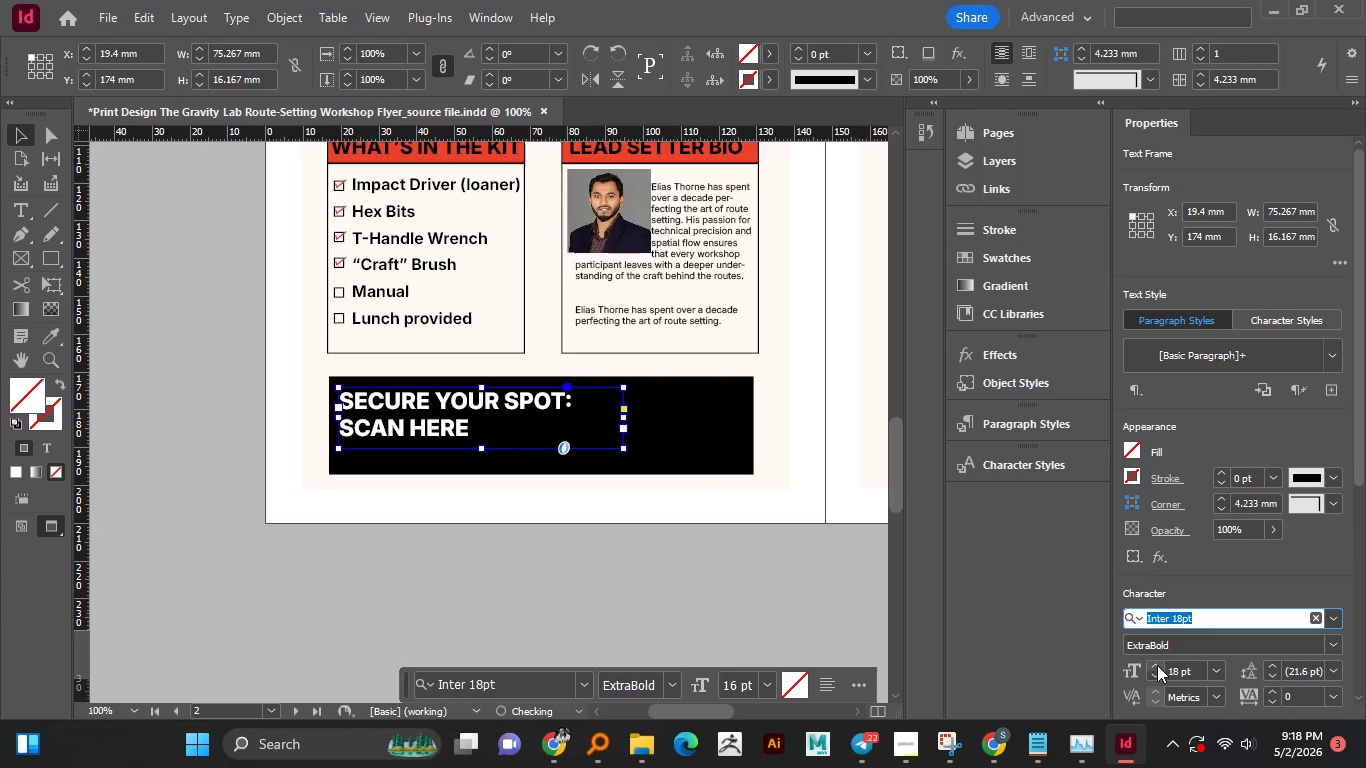 
triple_click([1157, 665])
 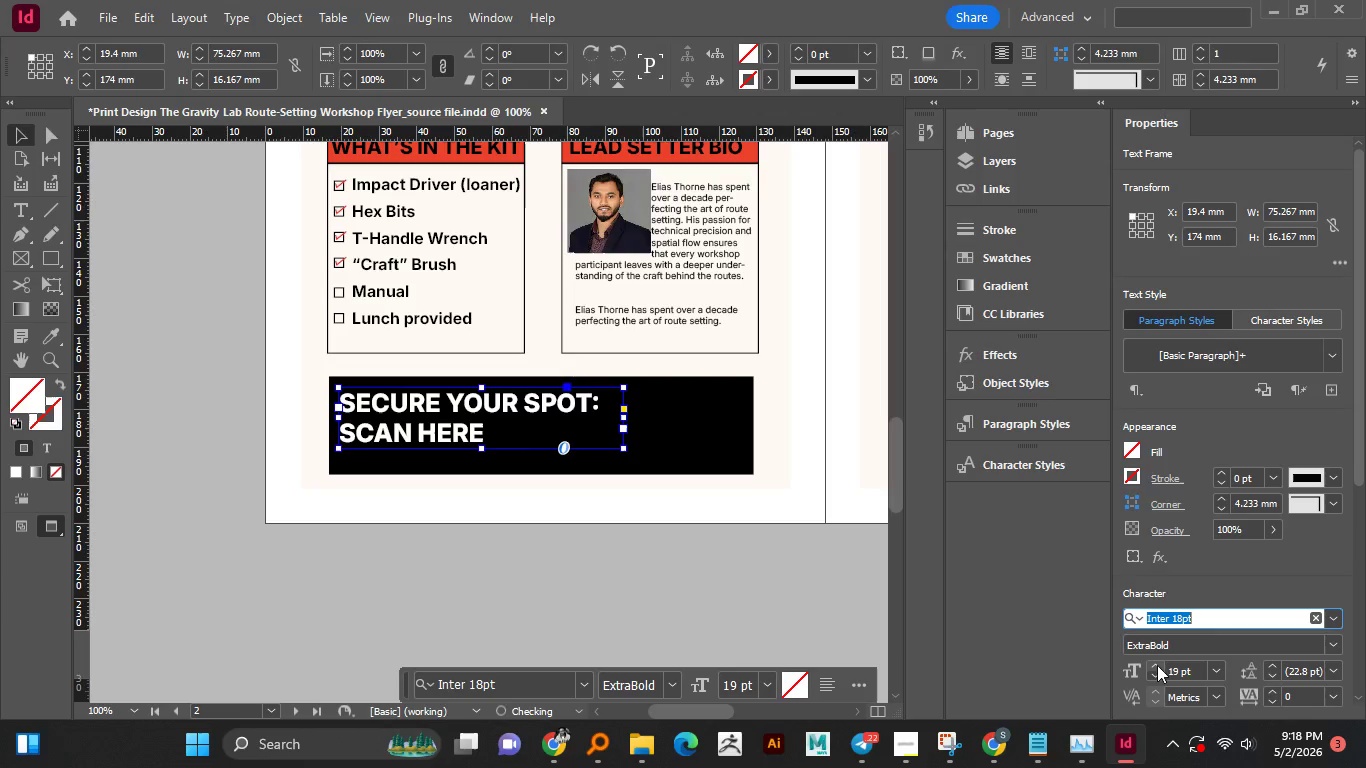 
left_click([1157, 665])
 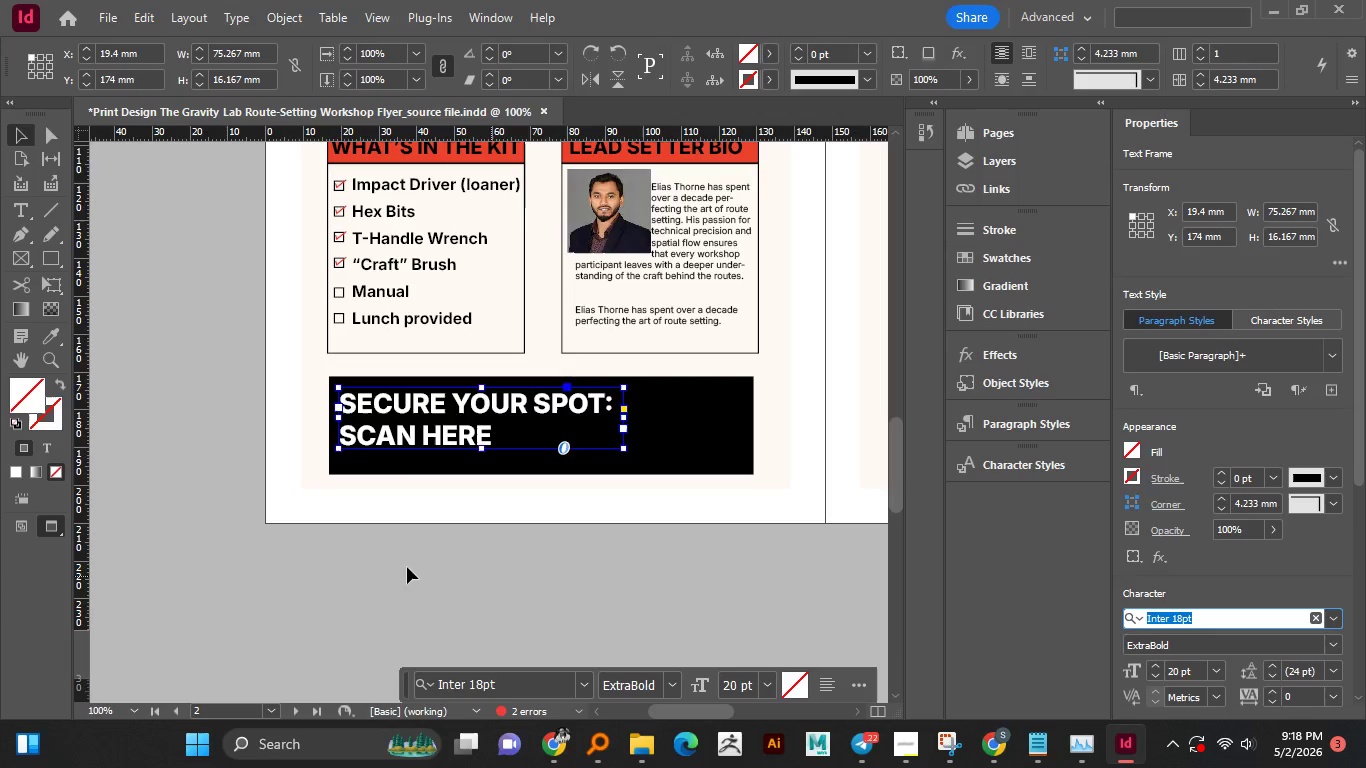 
left_click([392, 567])
 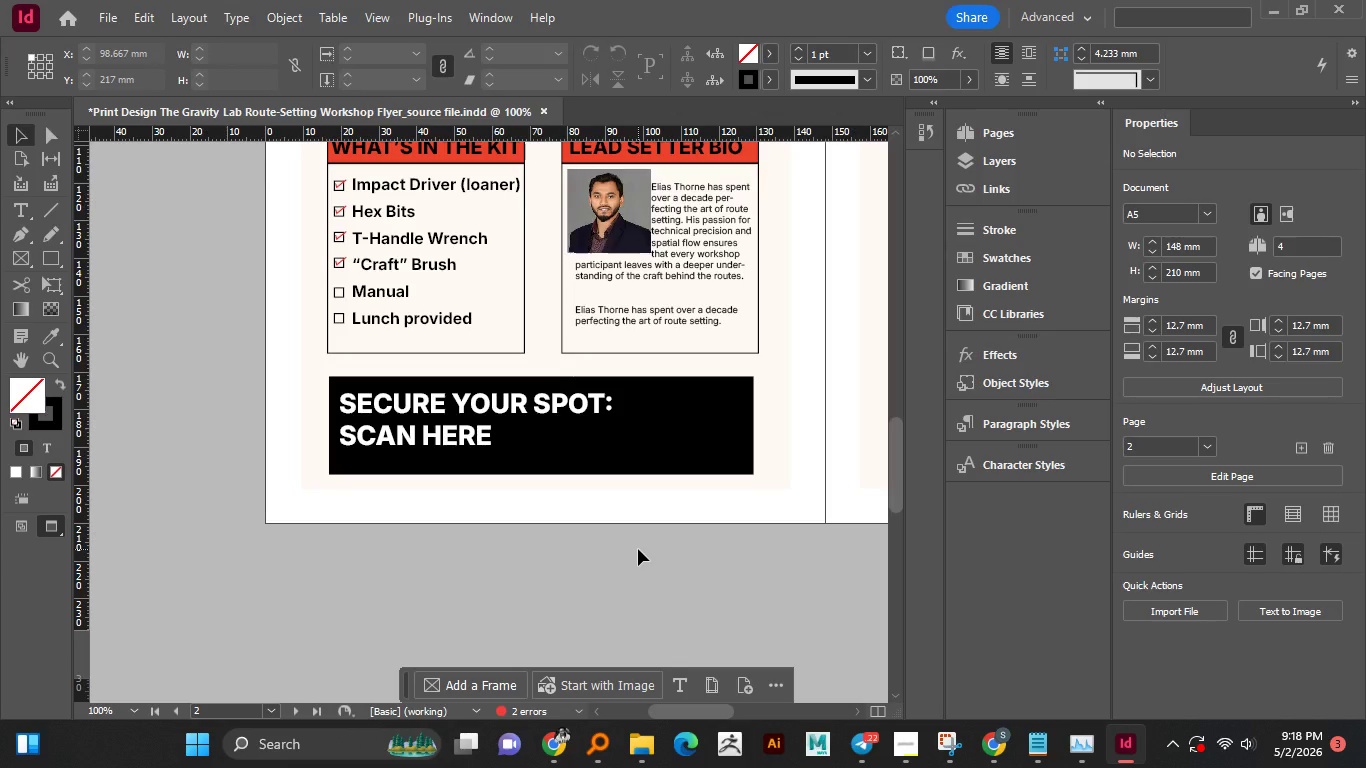 
wait(9.89)
 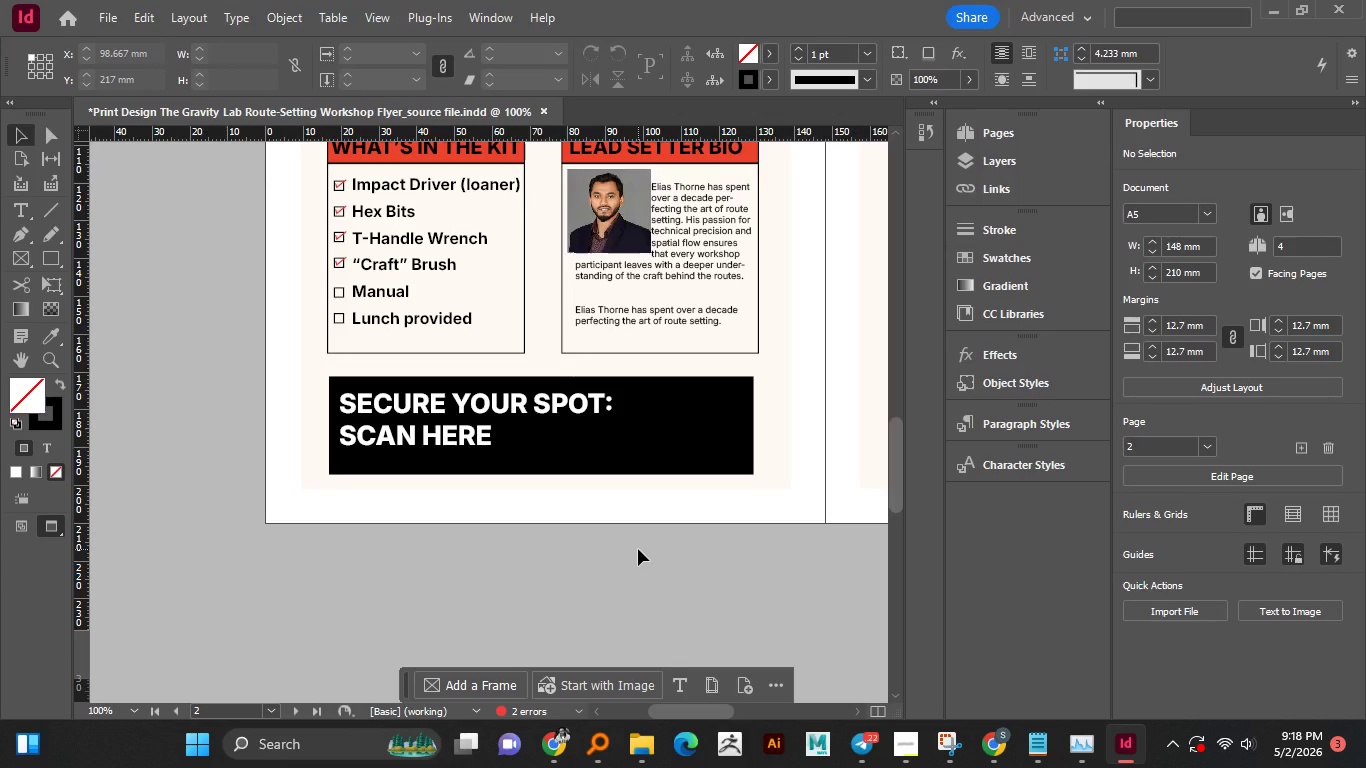 
left_click([48, 259])
 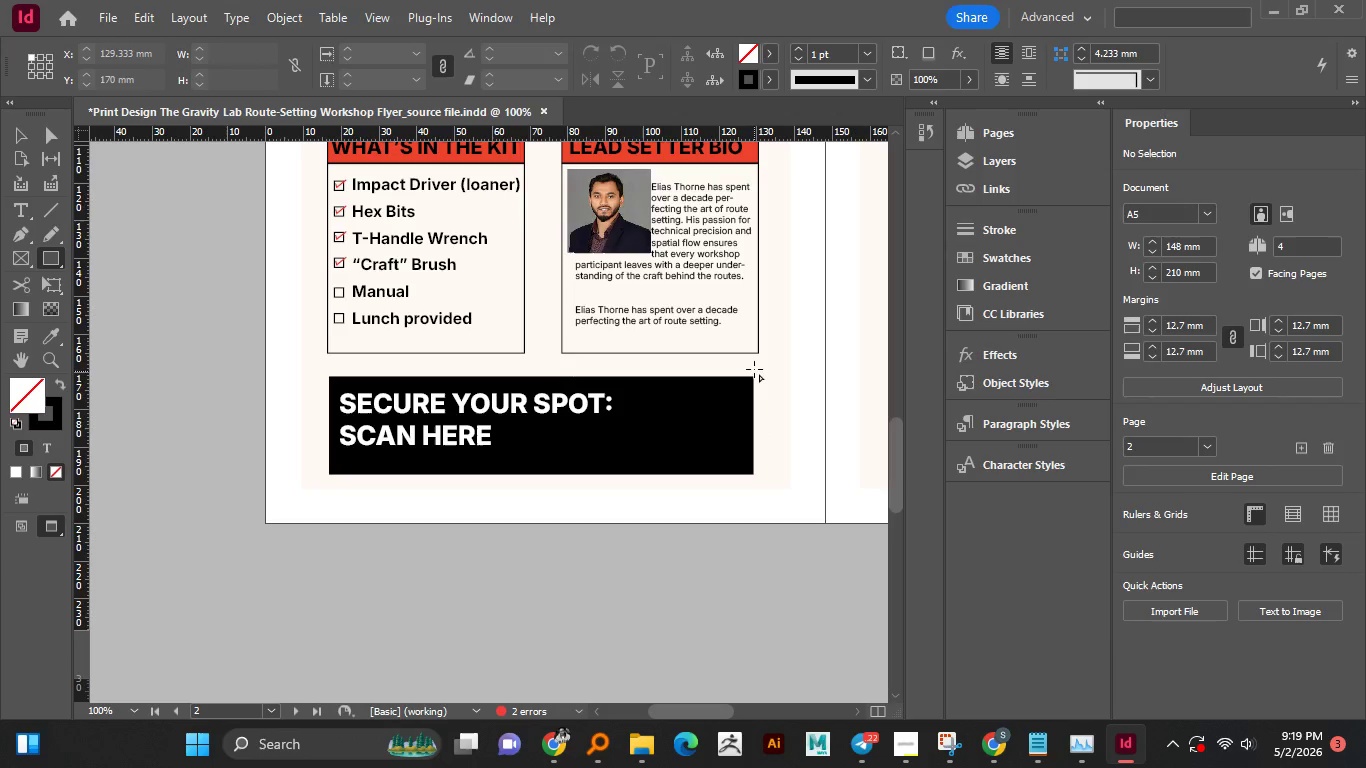 
left_click_drag(start_coordinate=[752, 364], to_coordinate=[642, 471])
 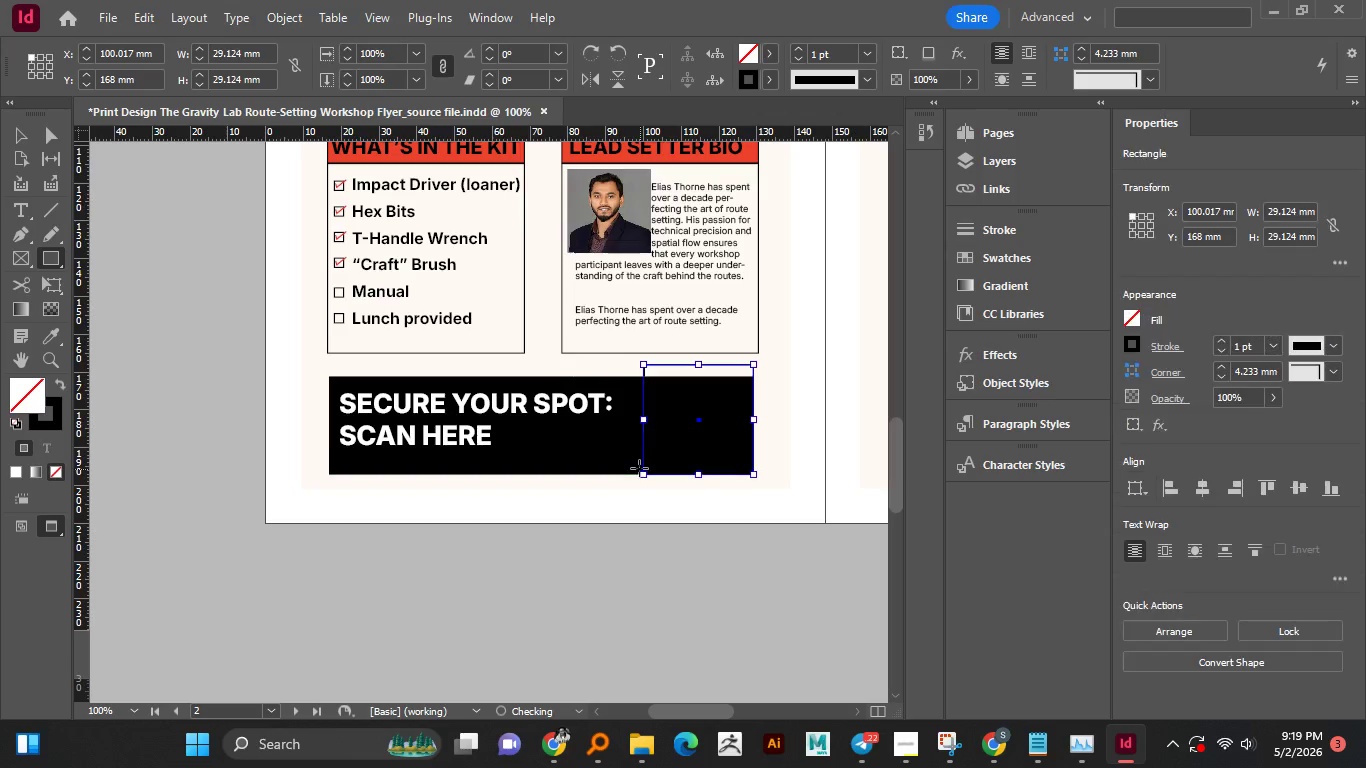 
hold_key(key=ShiftLeft, duration=1.52)
 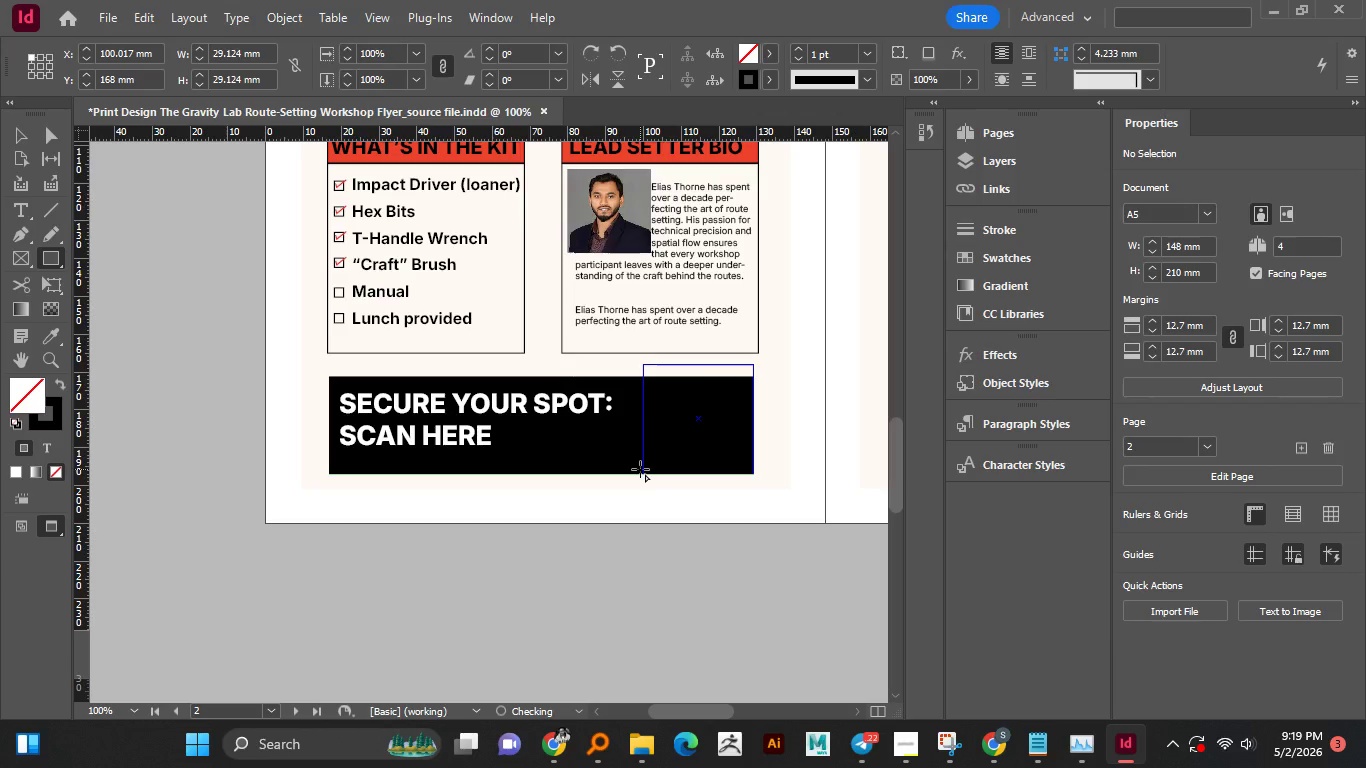 
key(Shift+ShiftLeft)
 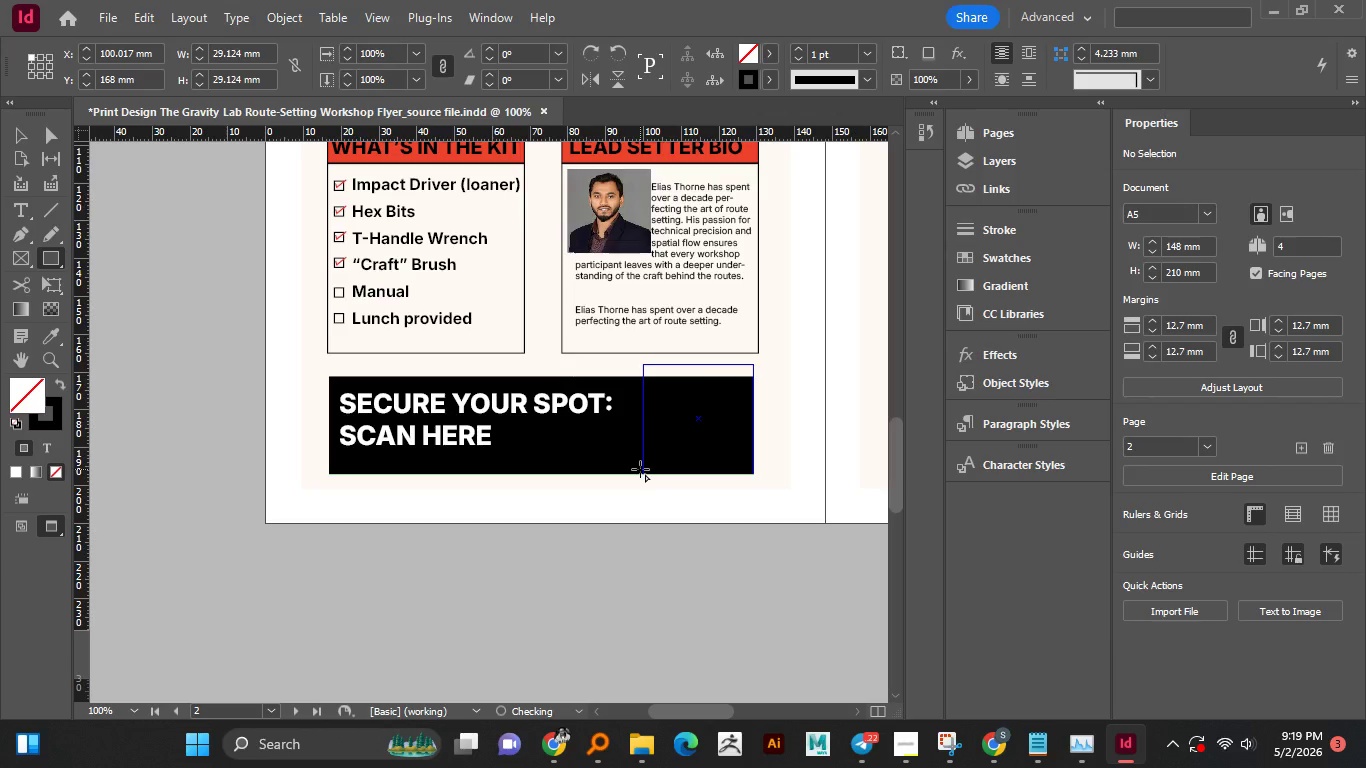 
key(Shift+ShiftLeft)
 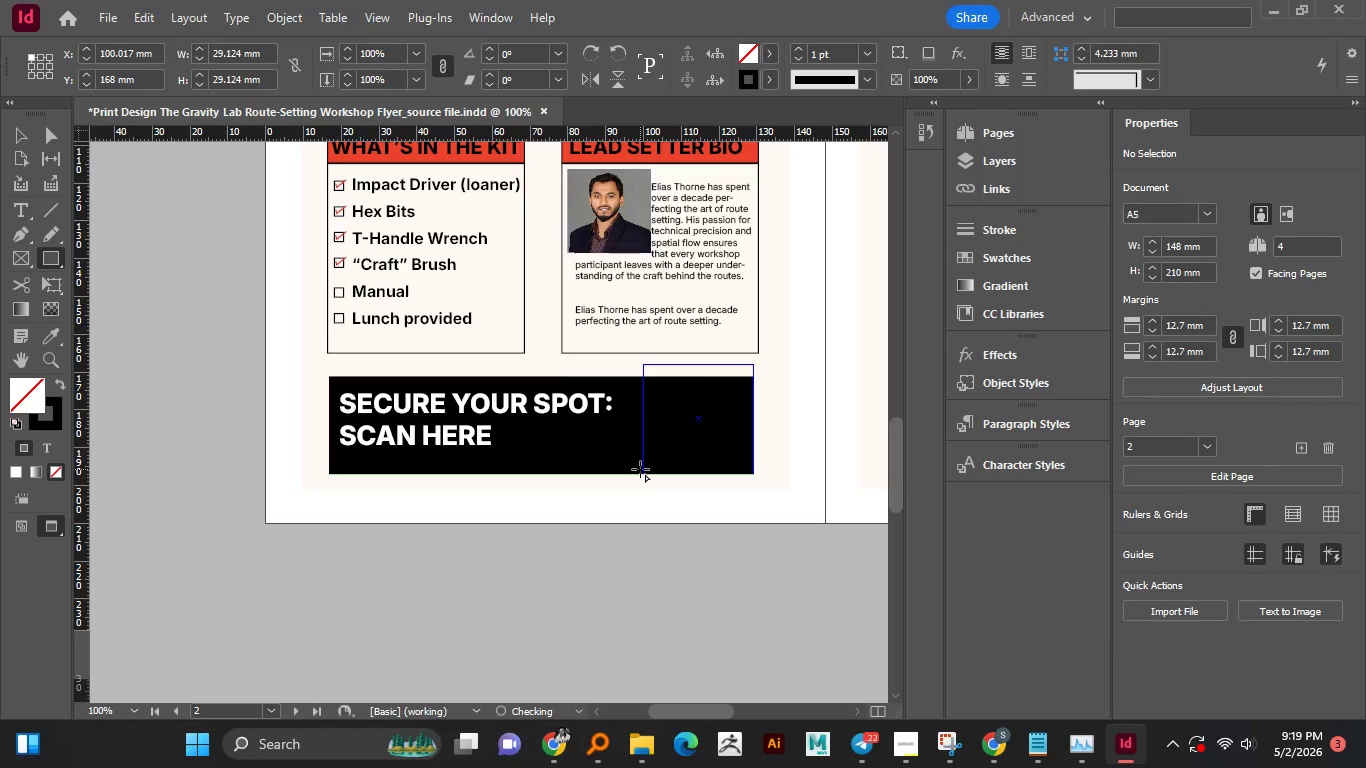 
key(Shift+ShiftLeft)
 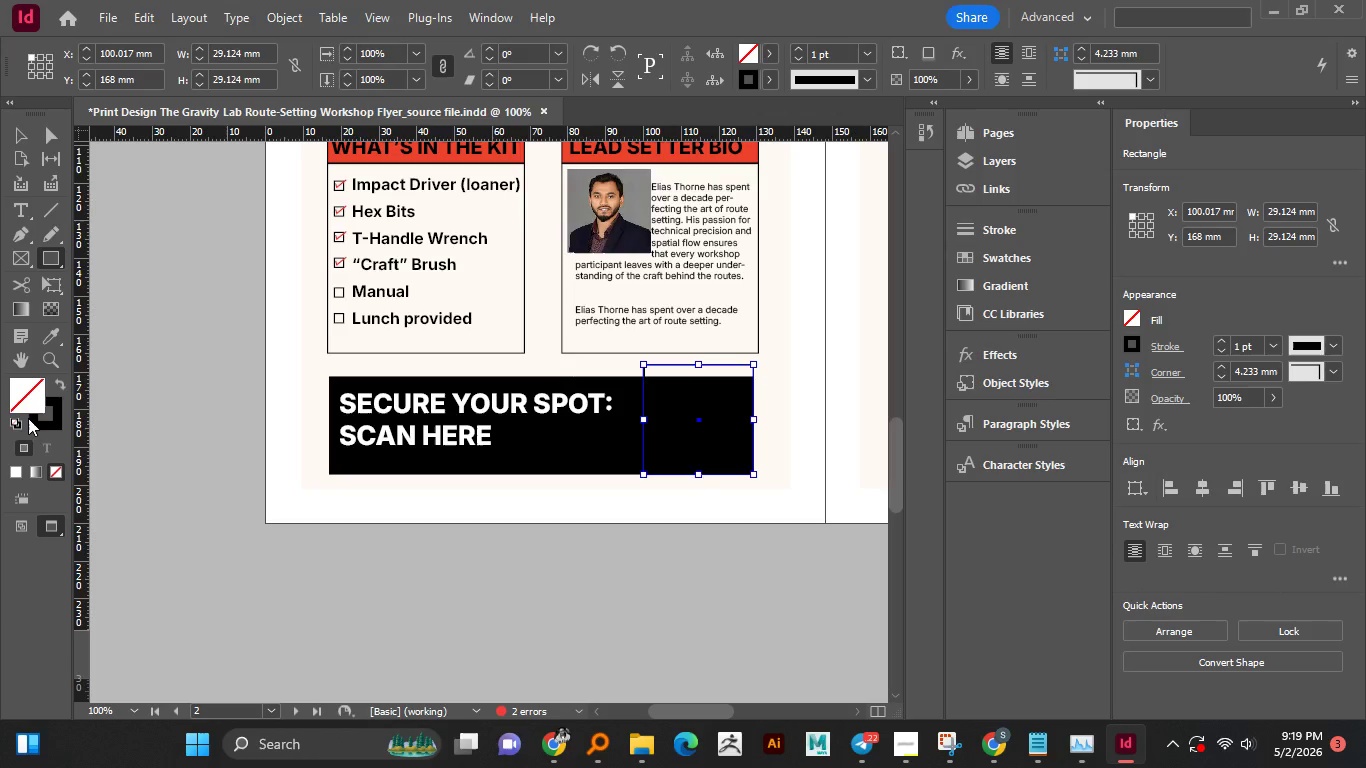 
double_click([32, 413])
 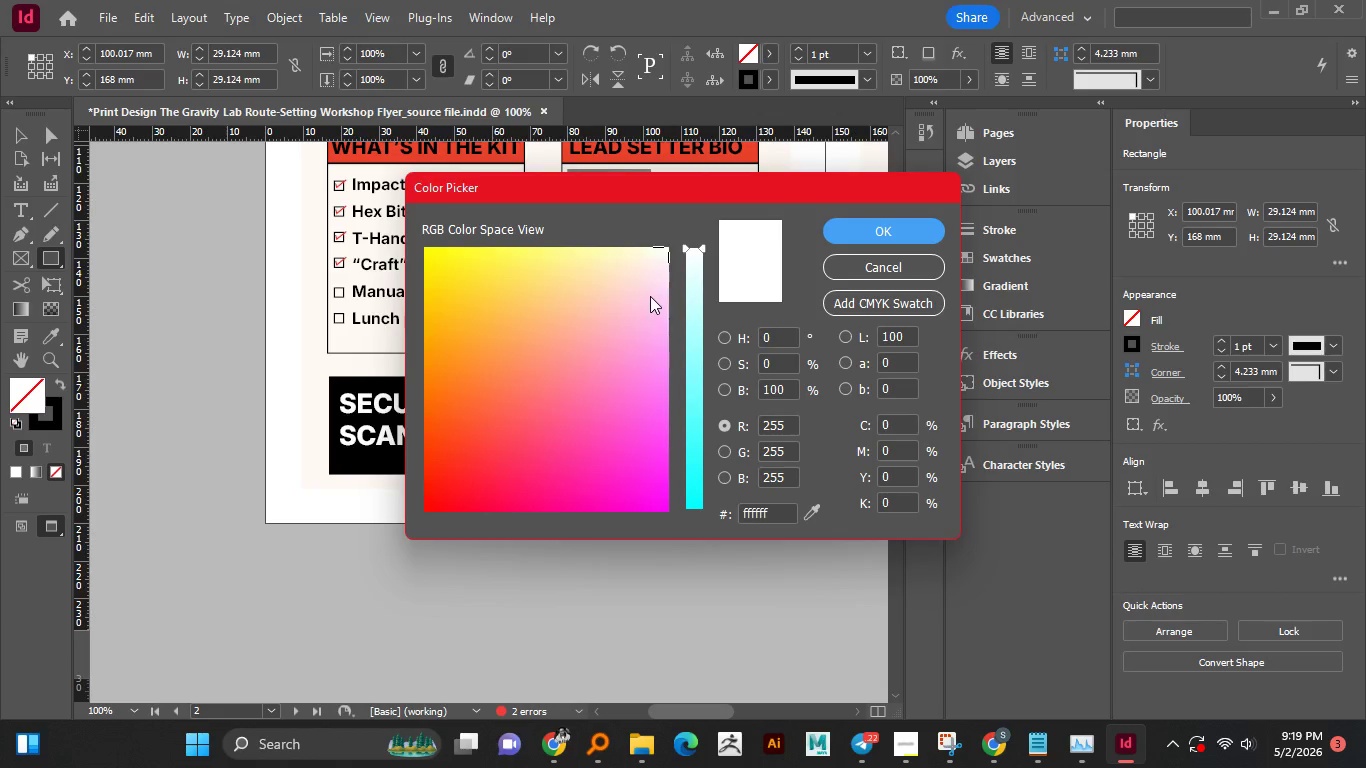 
left_click_drag(start_coordinate=[632, 327], to_coordinate=[414, 539])
 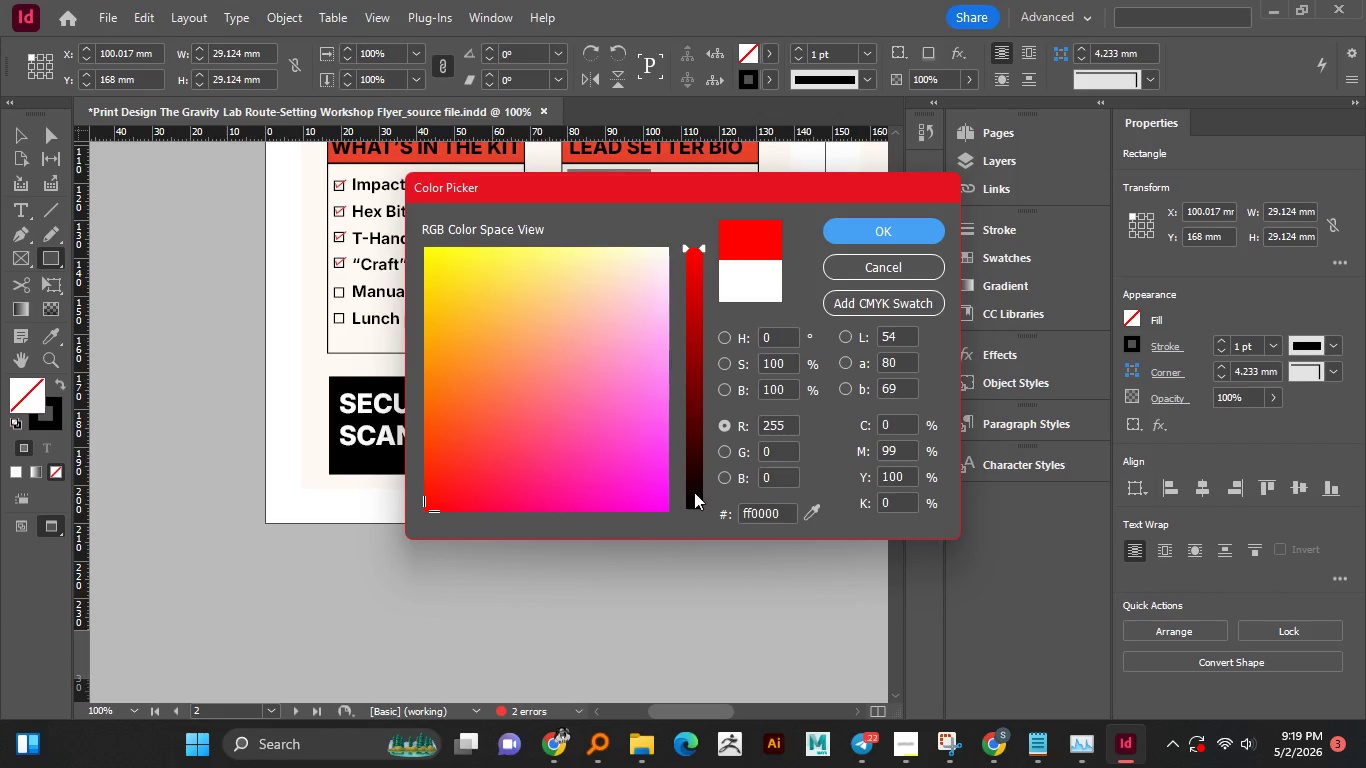 
left_click_drag(start_coordinate=[694, 495], to_coordinate=[697, 524])
 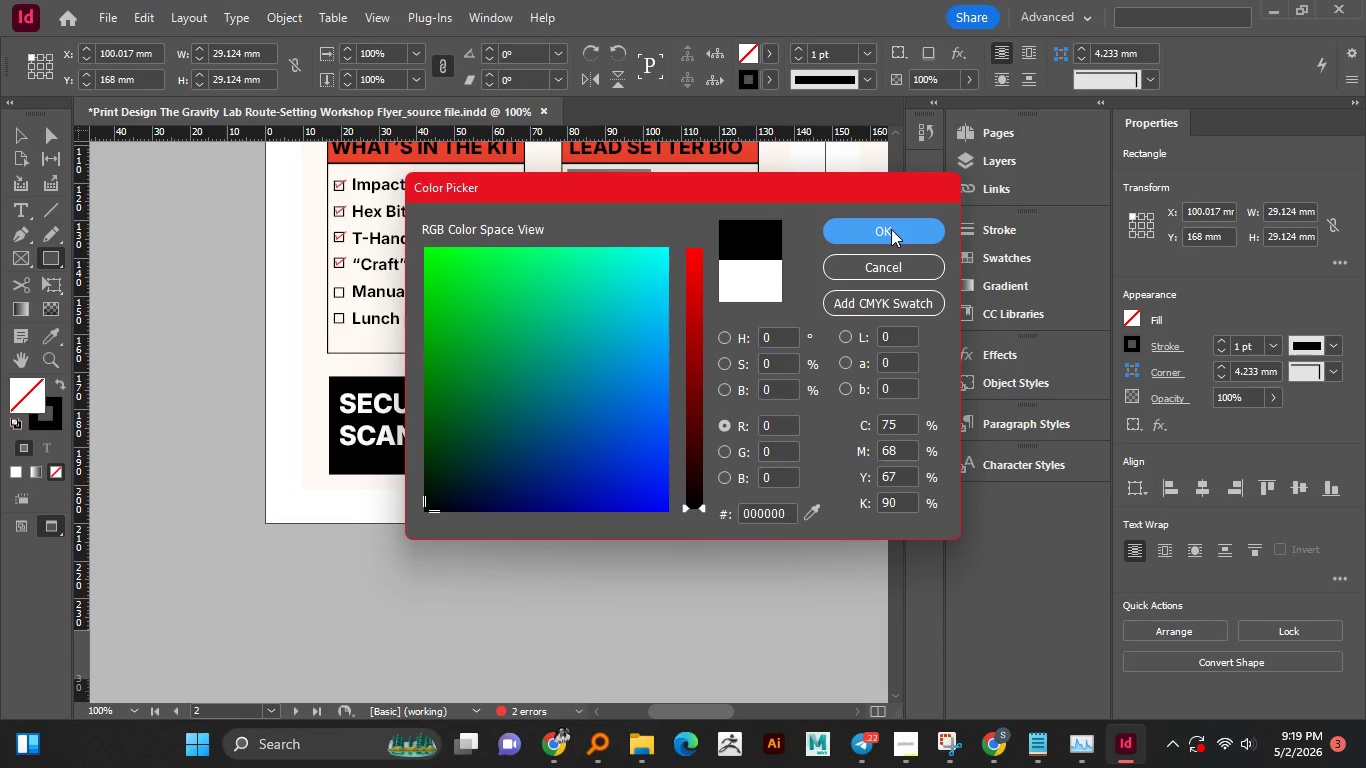 
left_click([888, 237])
 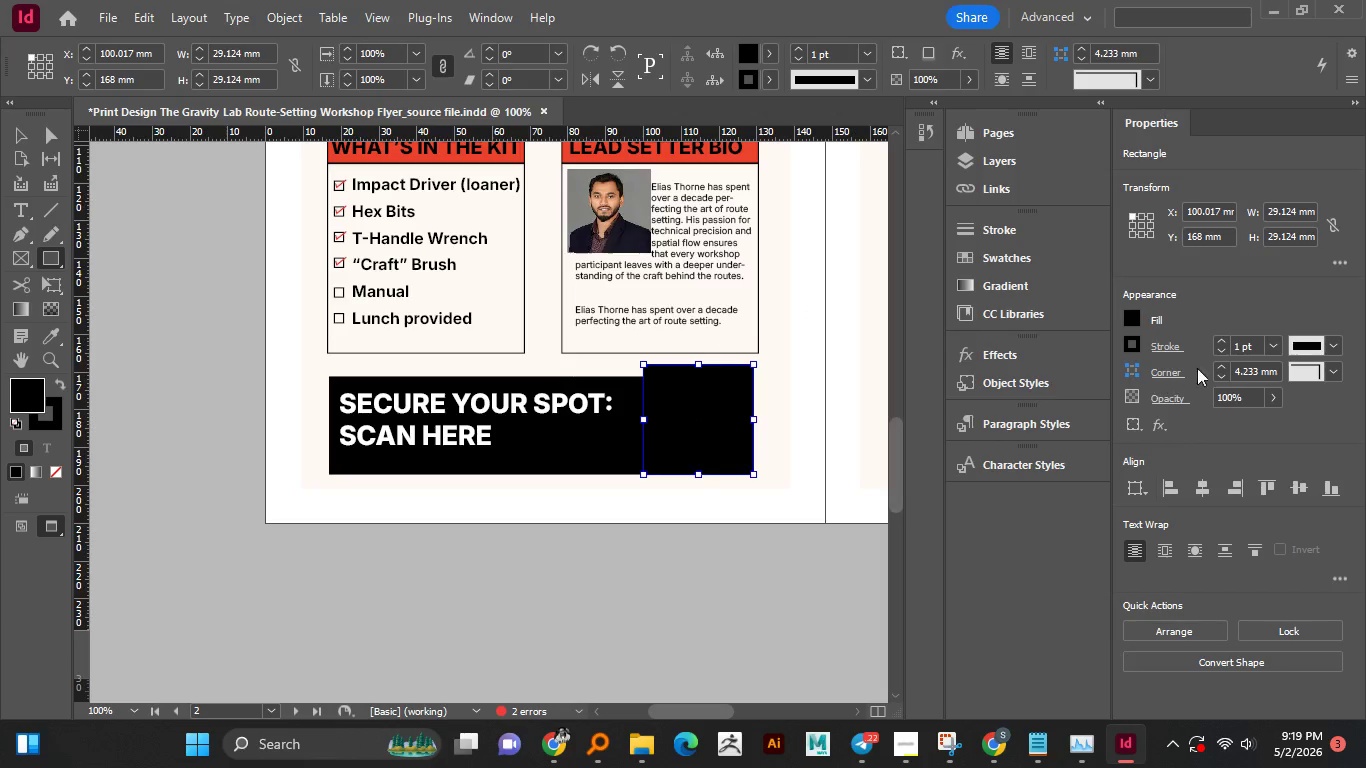 
left_click([1332, 374])
 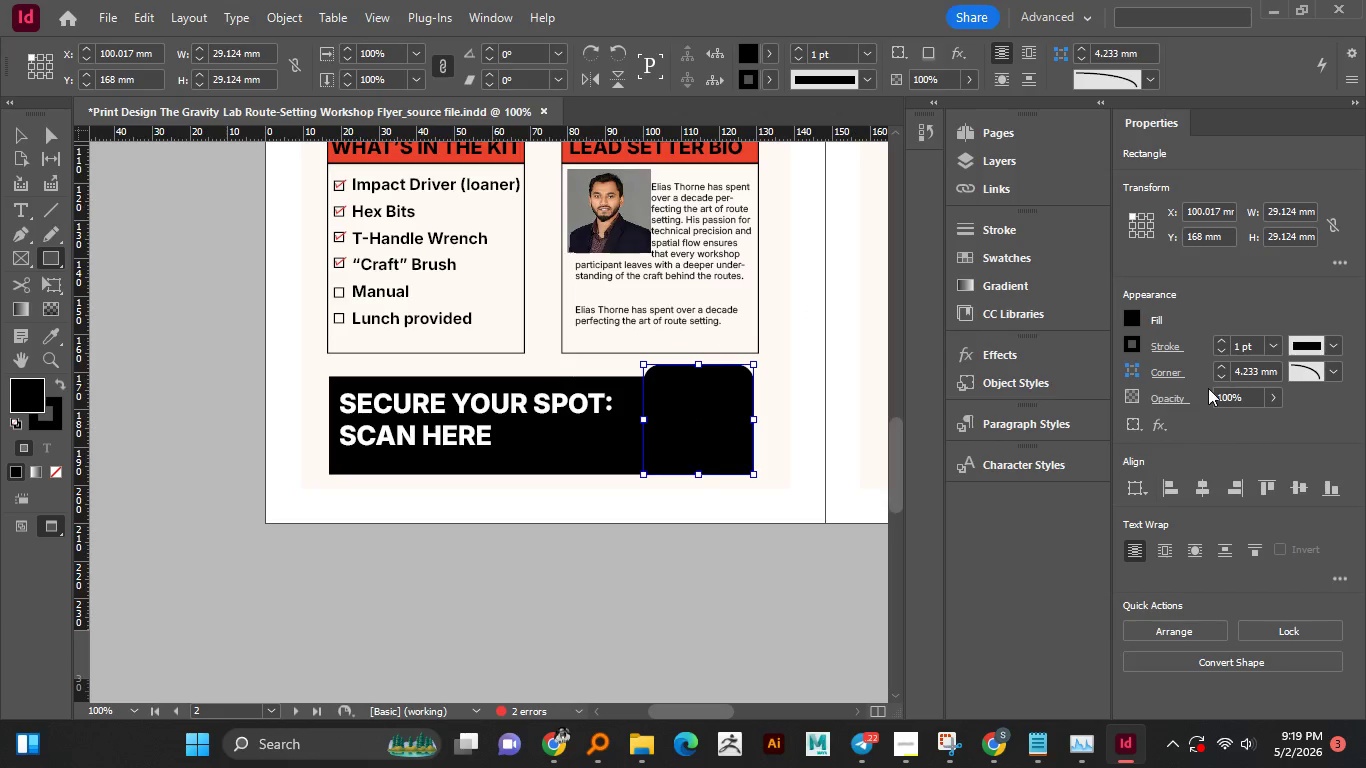 
wait(5.25)
 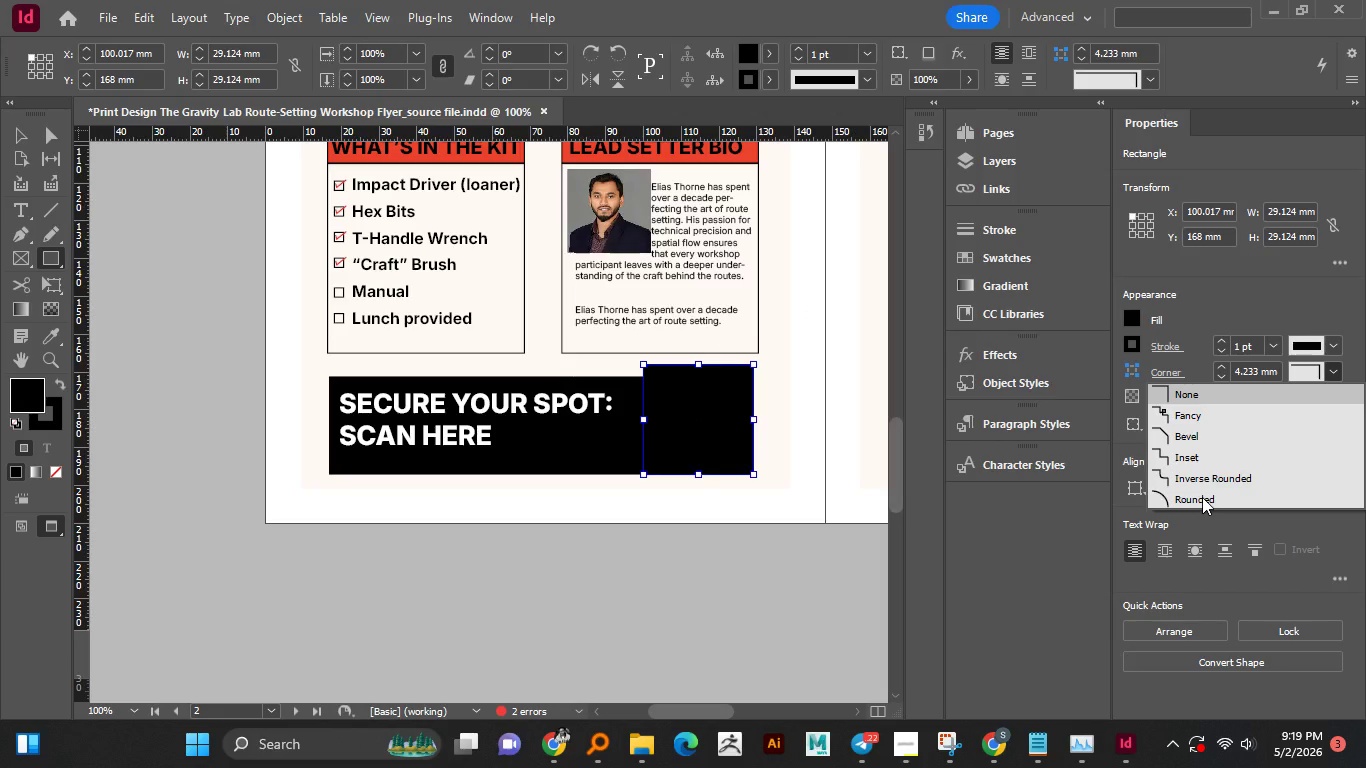 
left_click([1220, 380])
 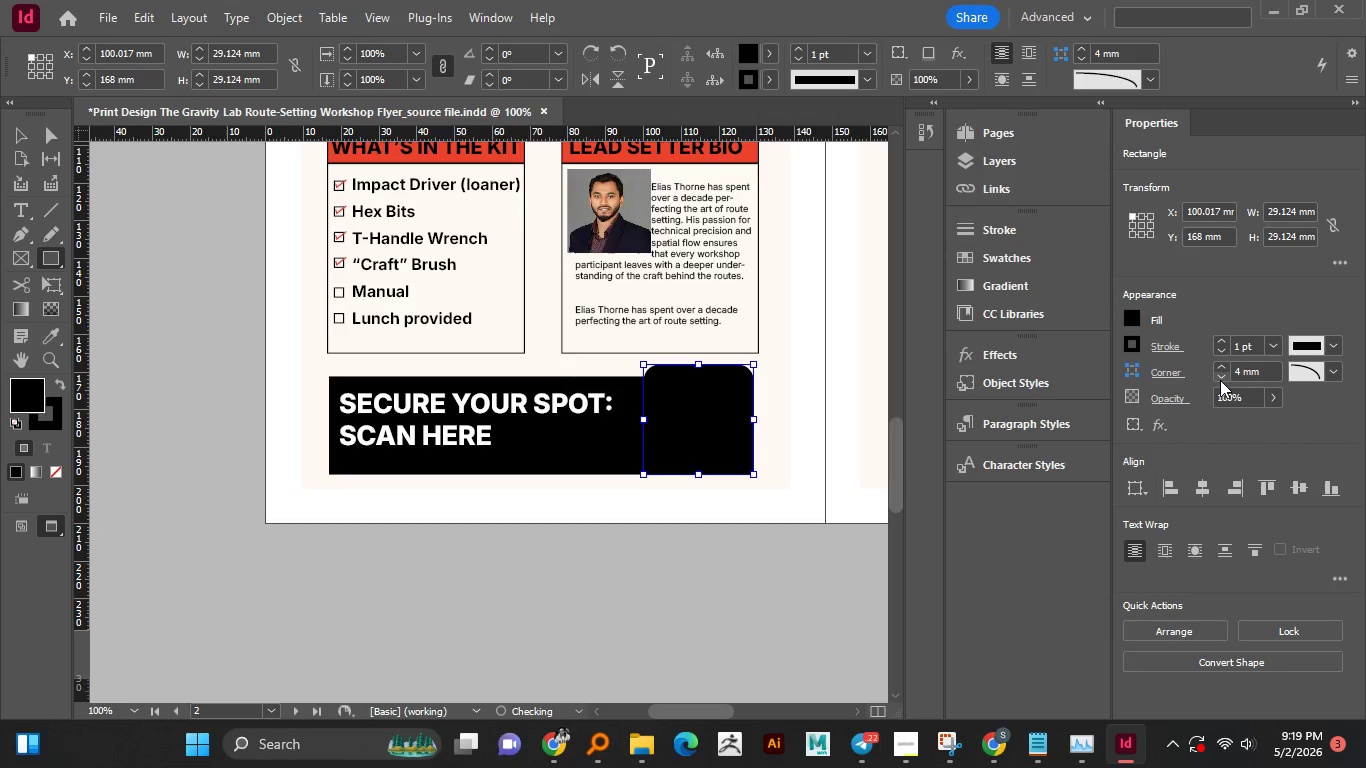 
left_click([1220, 380])
 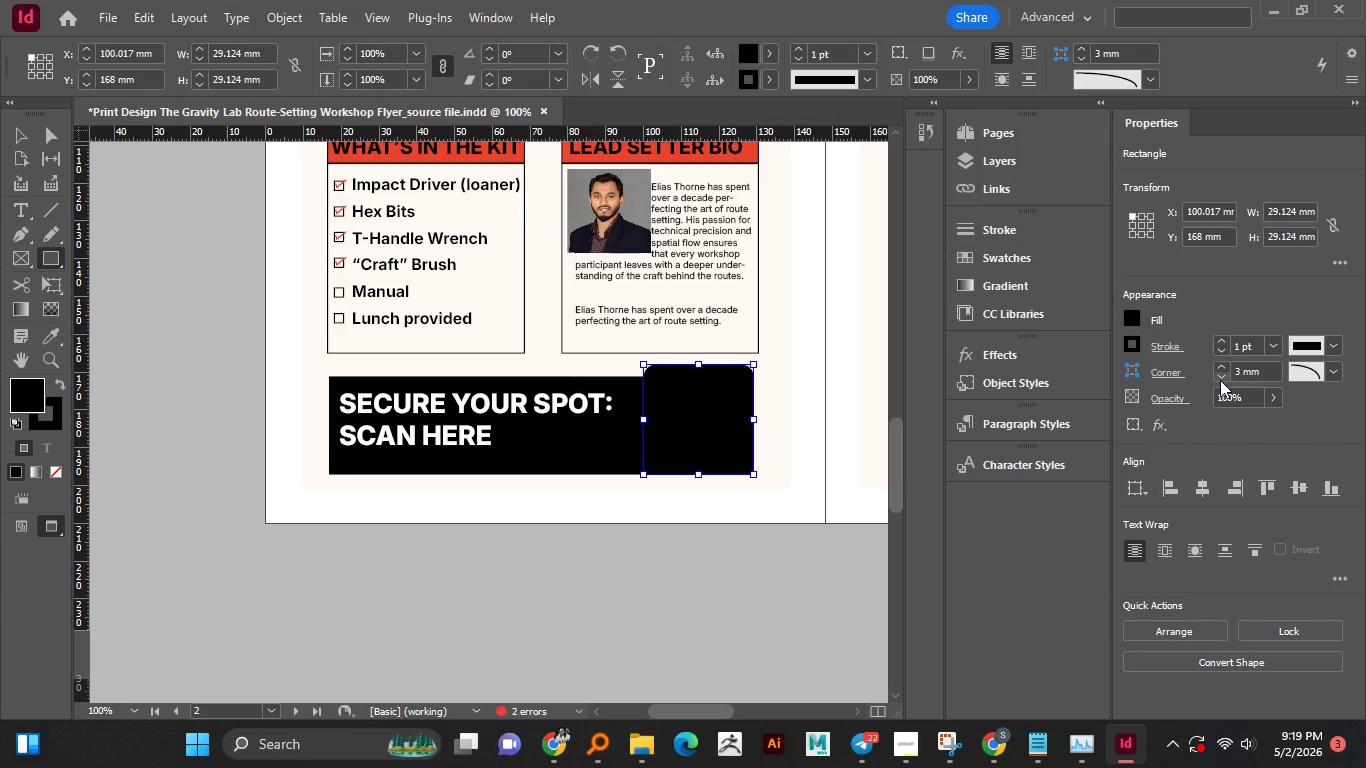 
left_click([1220, 380])
 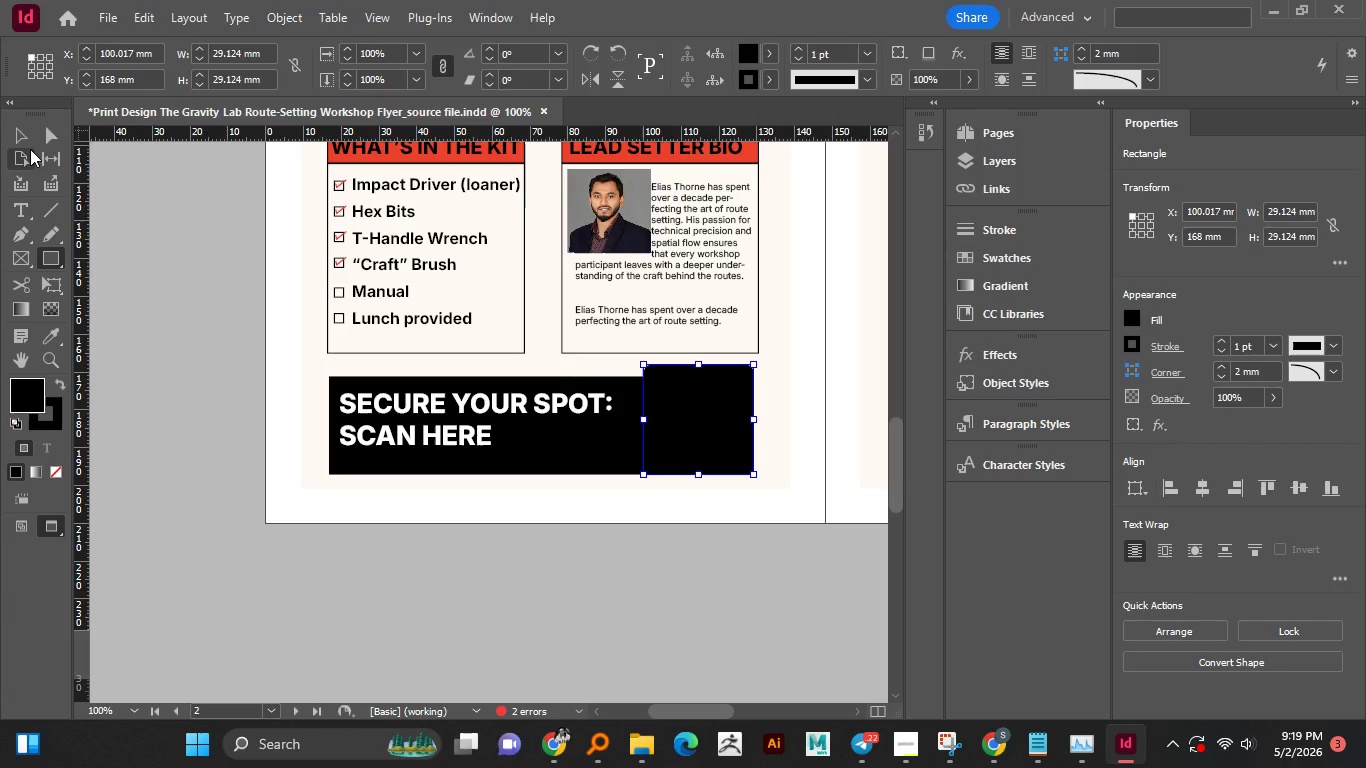 
double_click([84, 217])
 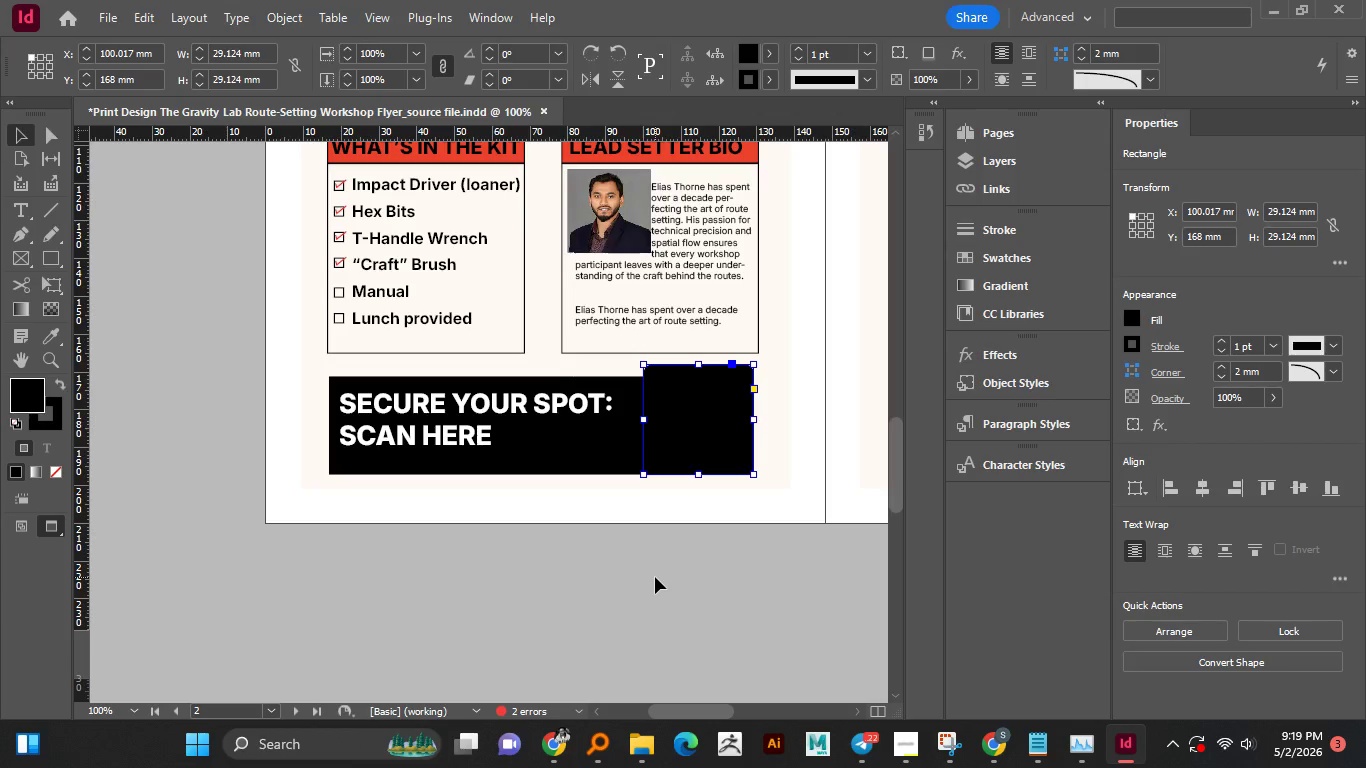 
left_click([656, 577])
 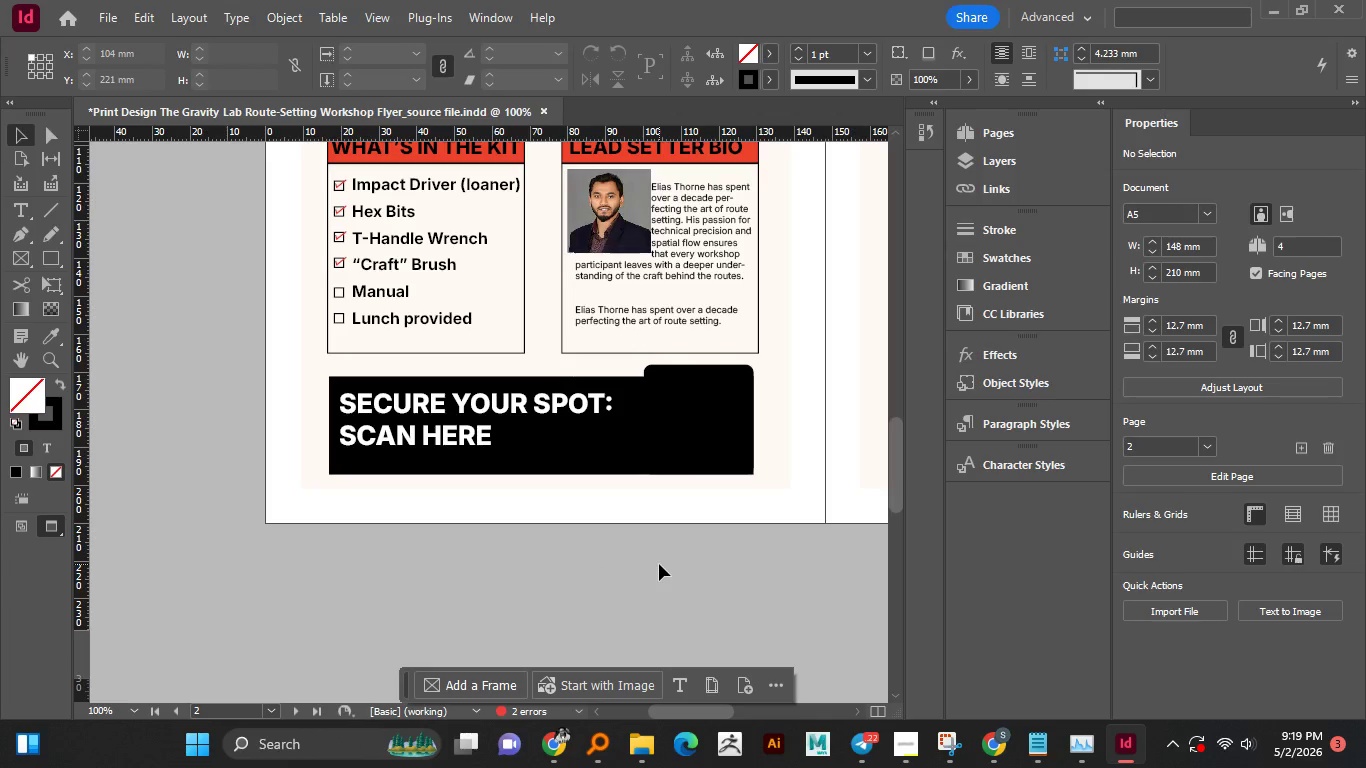 
left_click([693, 445])
 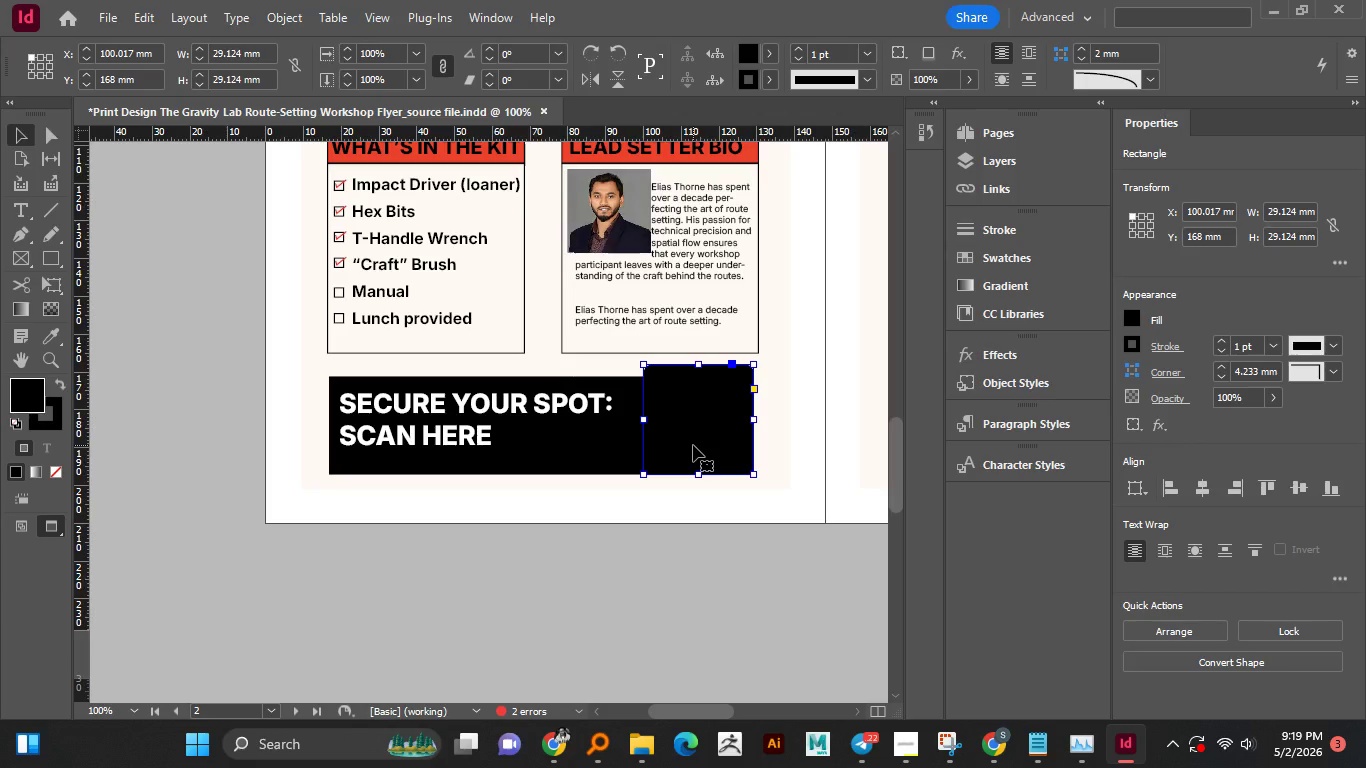 
hold_key(key=ControlLeft, duration=1.53)
 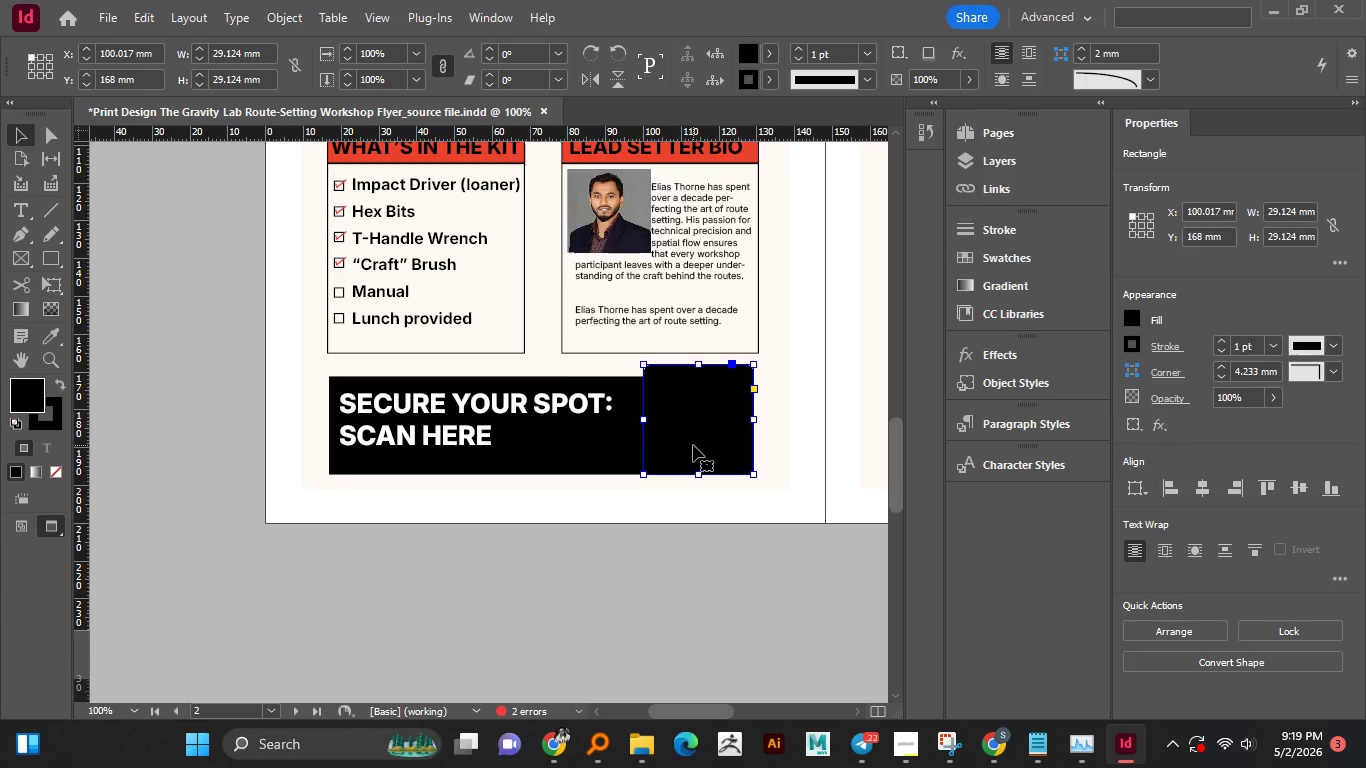 
hold_key(key=ControlLeft, duration=0.47)
 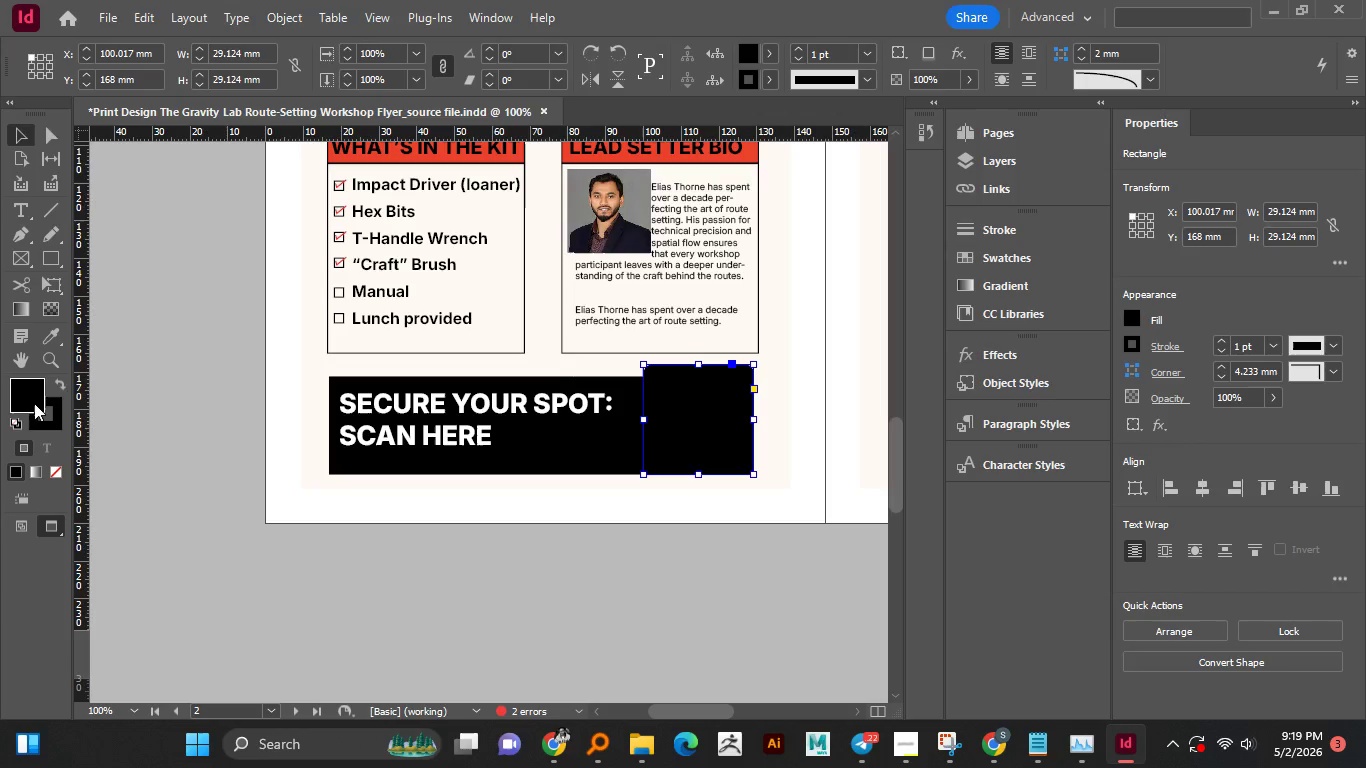 
double_click([33, 400])
 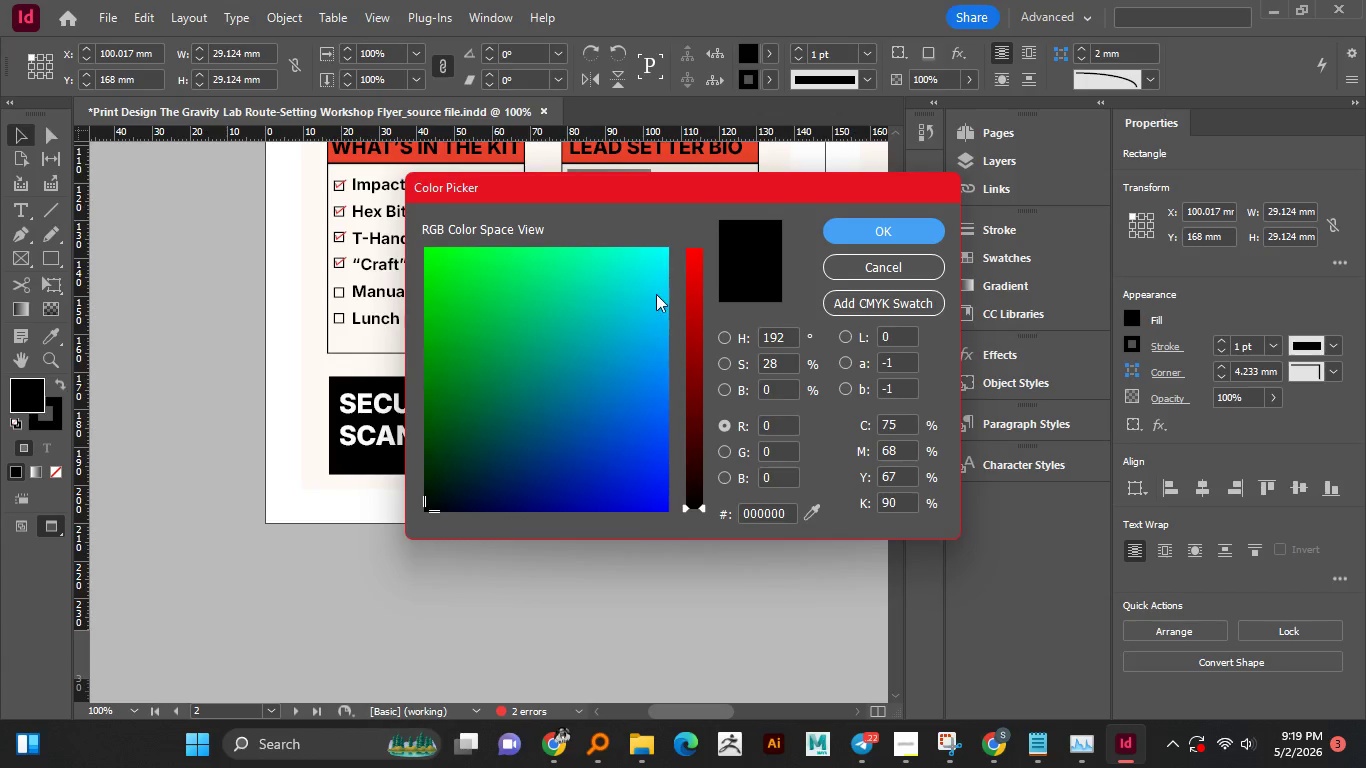 
left_click_drag(start_coordinate=[657, 291], to_coordinate=[675, 237])
 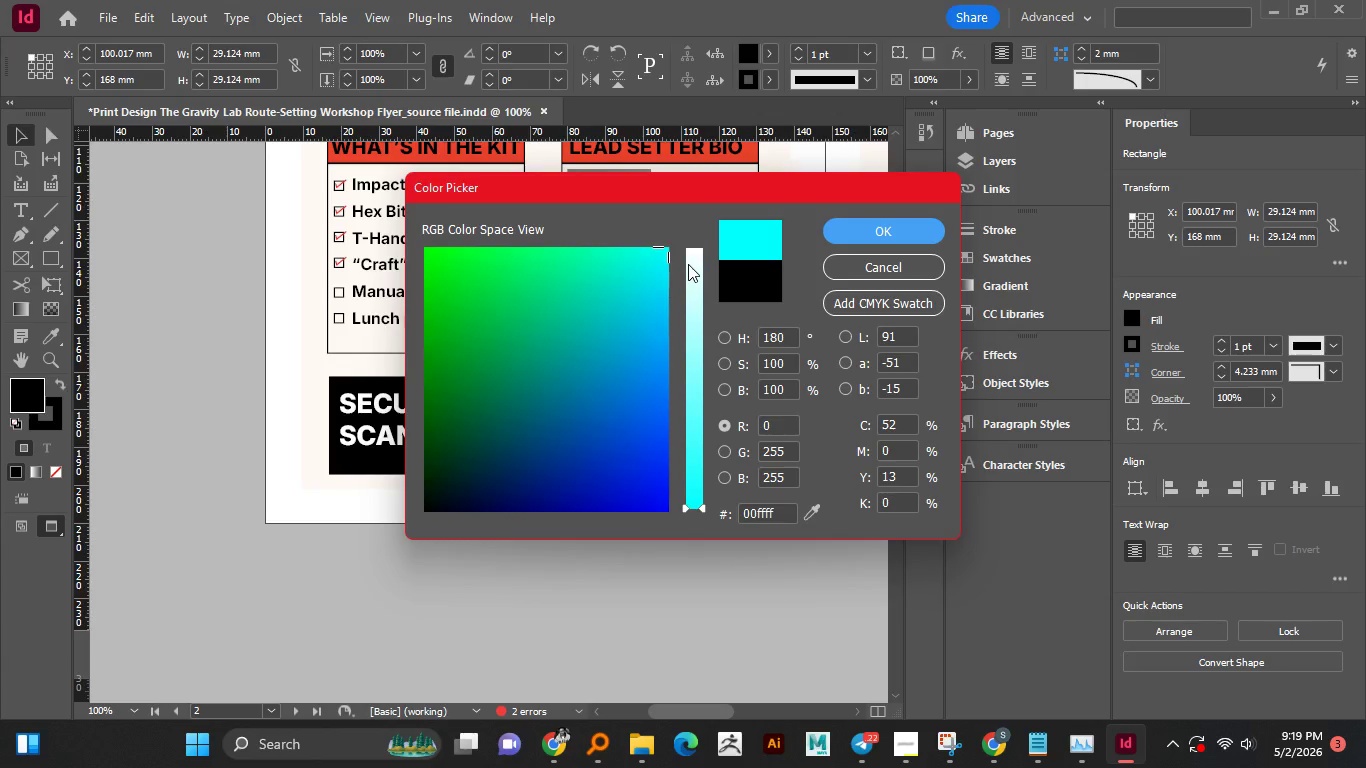 
left_click_drag(start_coordinate=[688, 264], to_coordinate=[701, 229])
 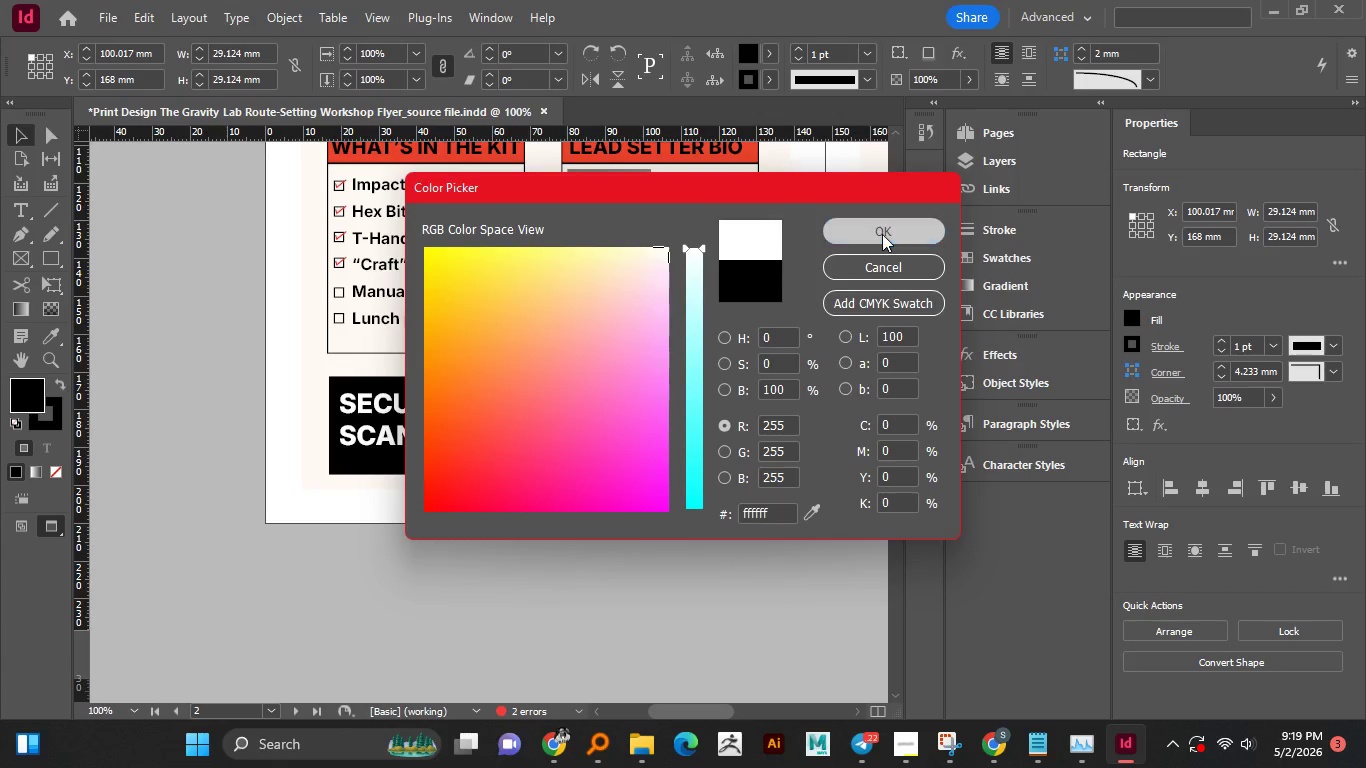 
left_click([882, 234])
 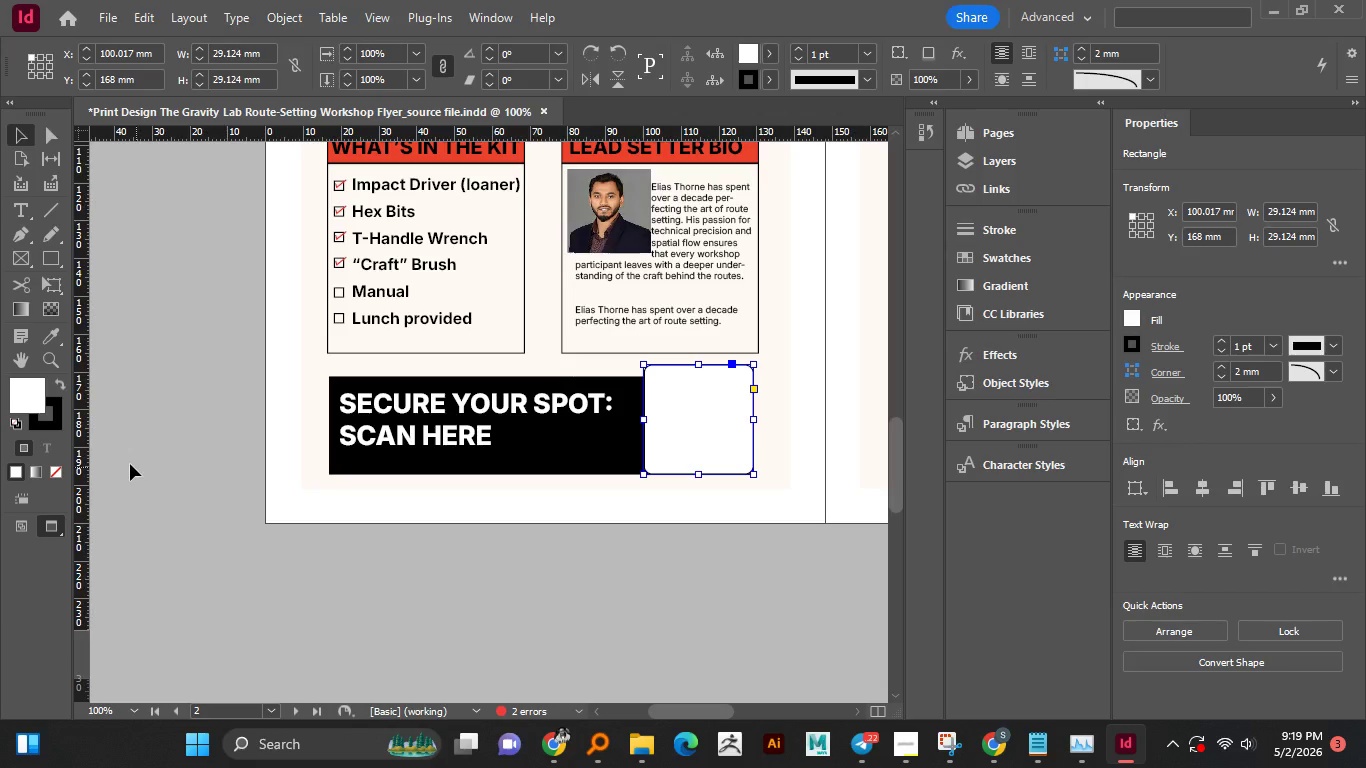 
left_click([40, 426])
 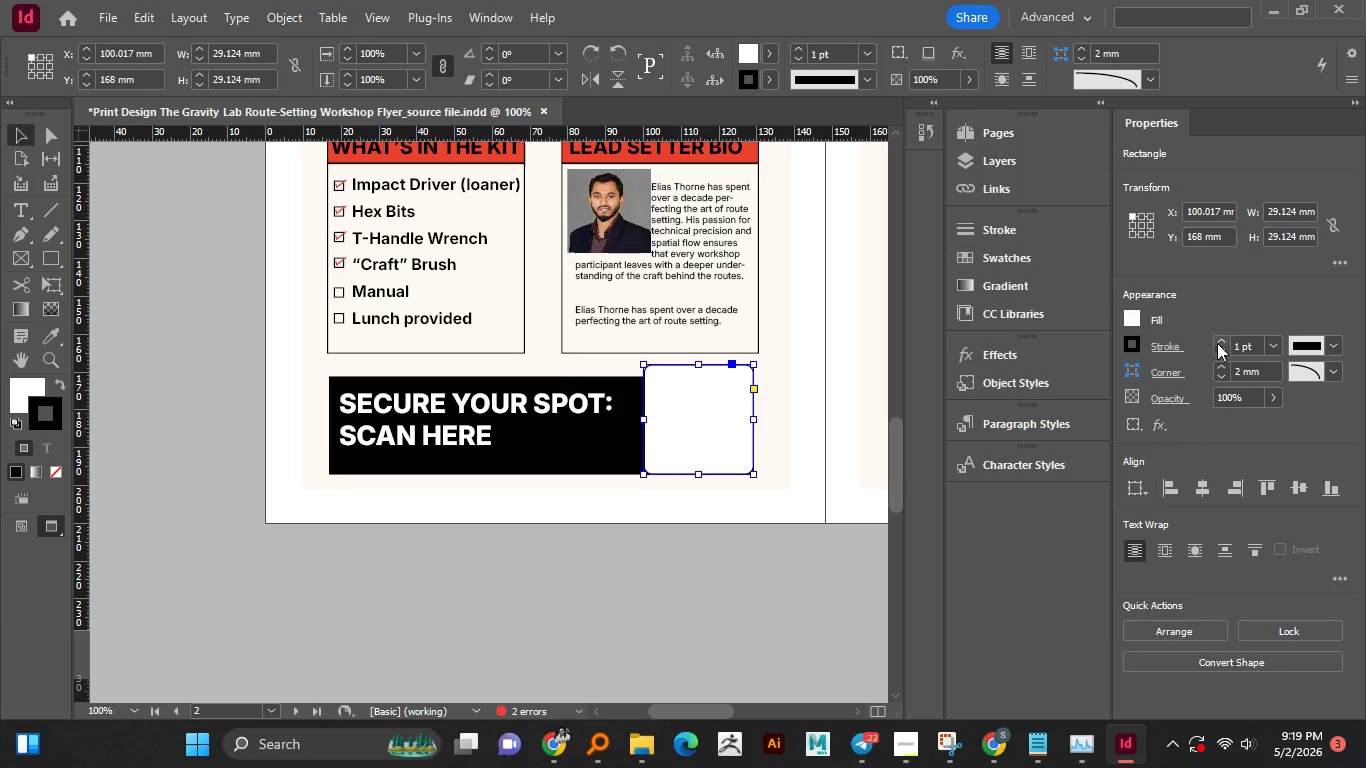 
double_click([1217, 343])
 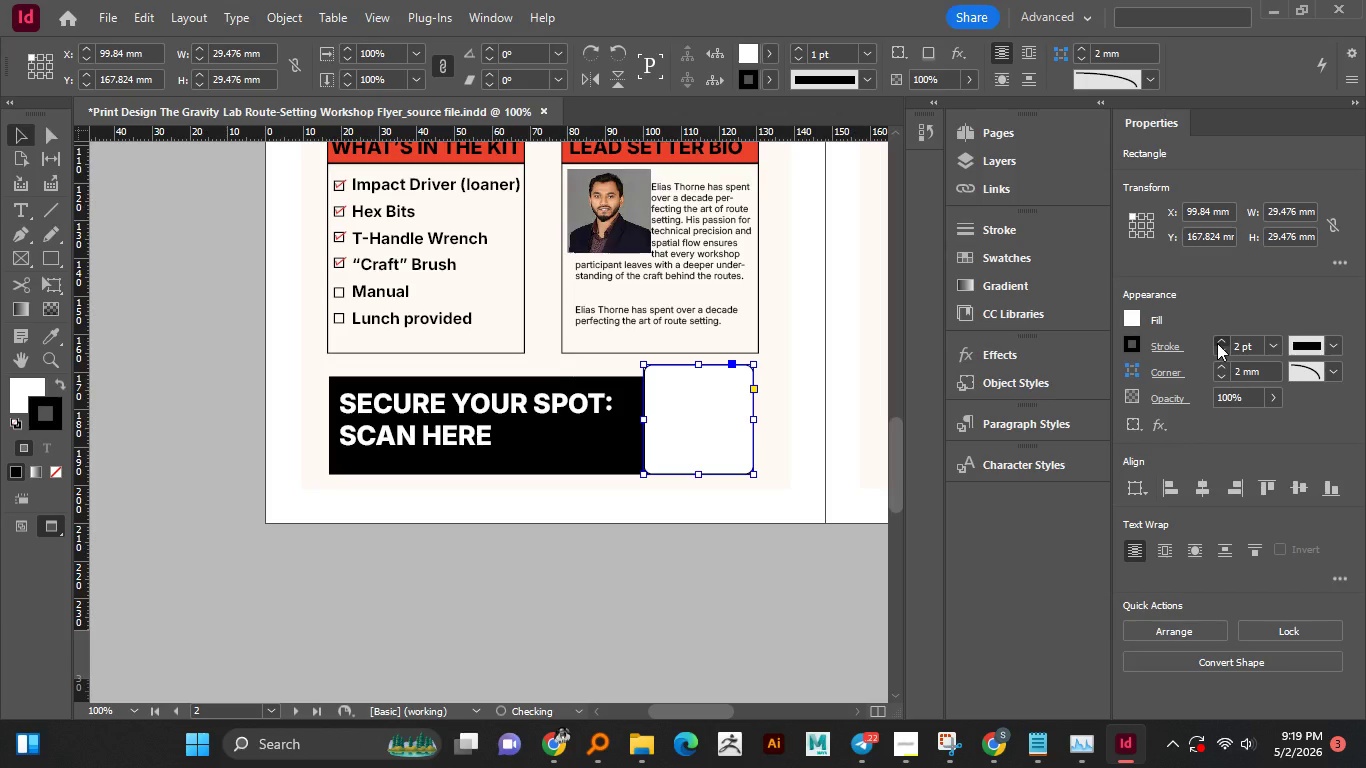 
triple_click([1217, 343])
 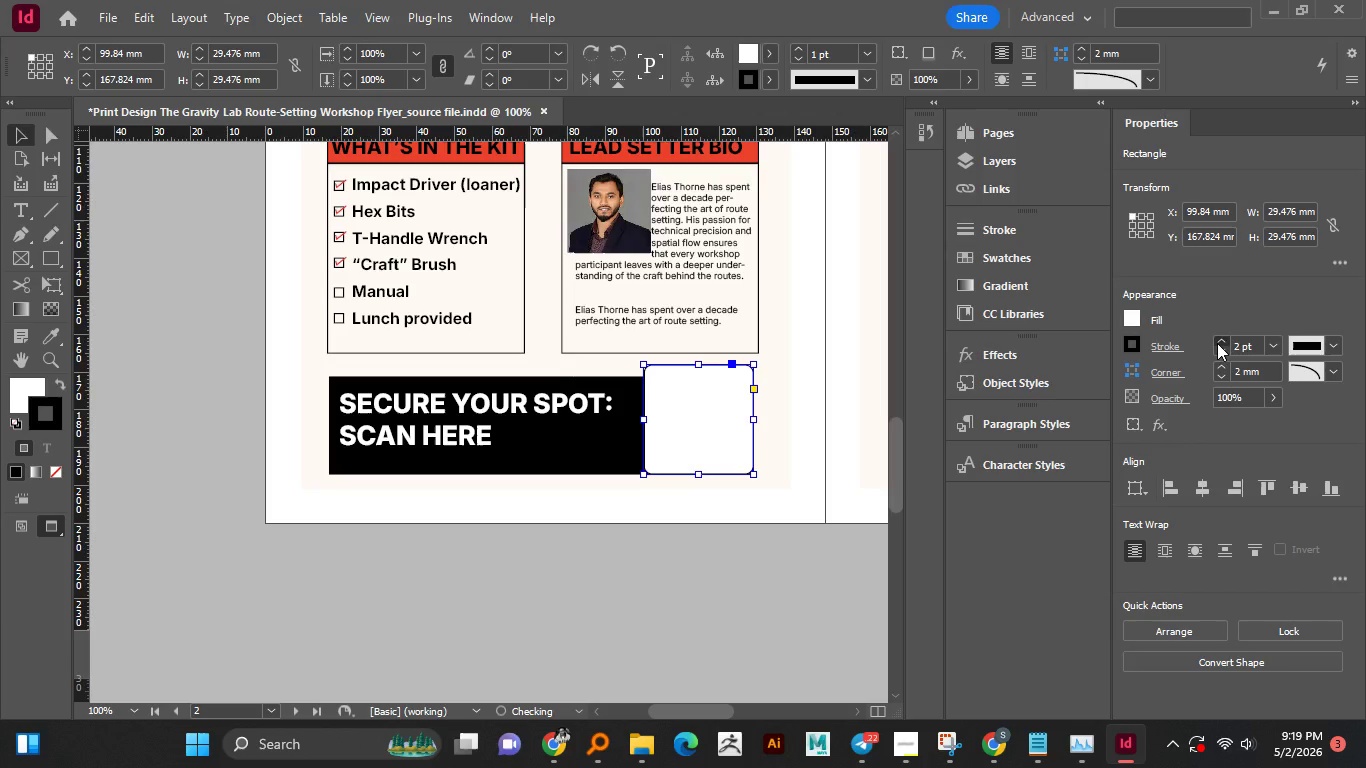 
triple_click([1217, 343])
 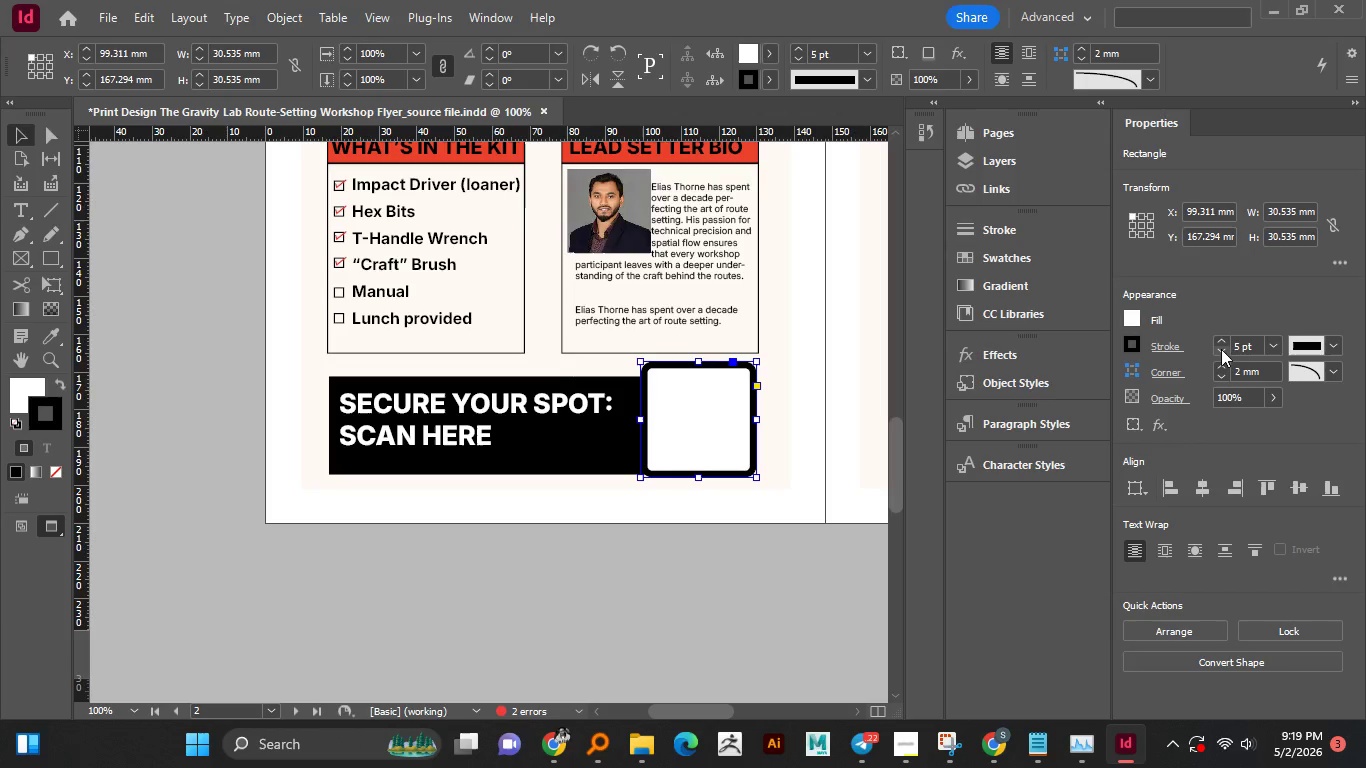 
left_click([1221, 351])
 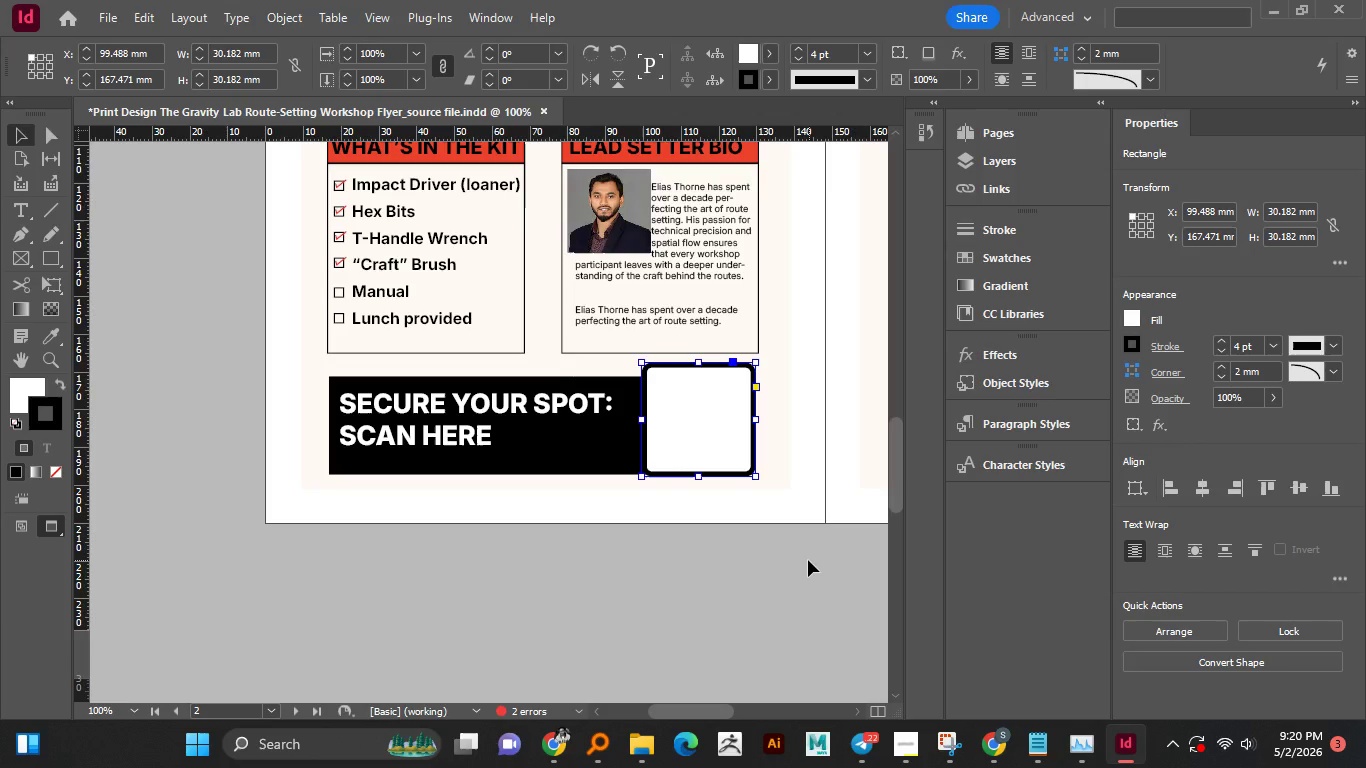 
left_click([808, 560])
 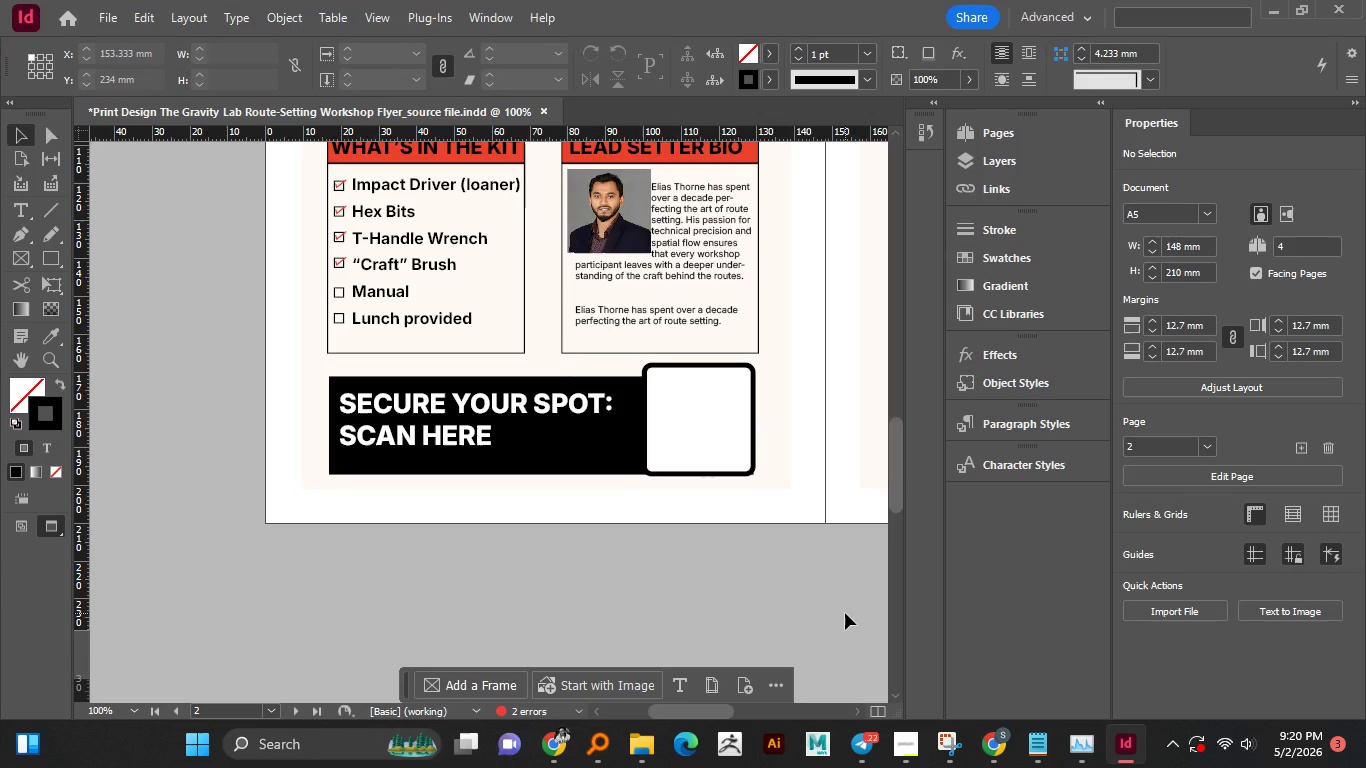 
wait(6.62)
 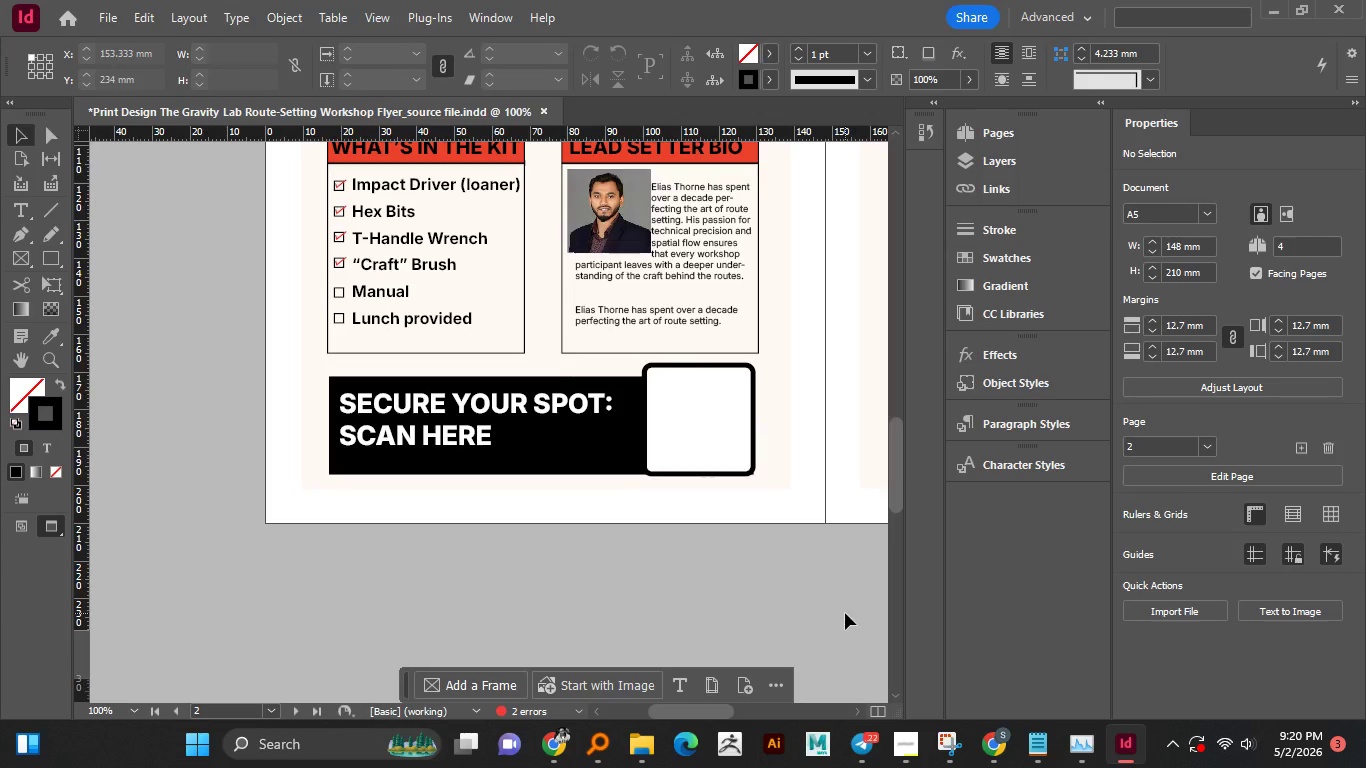 
left_click([653, 745])
 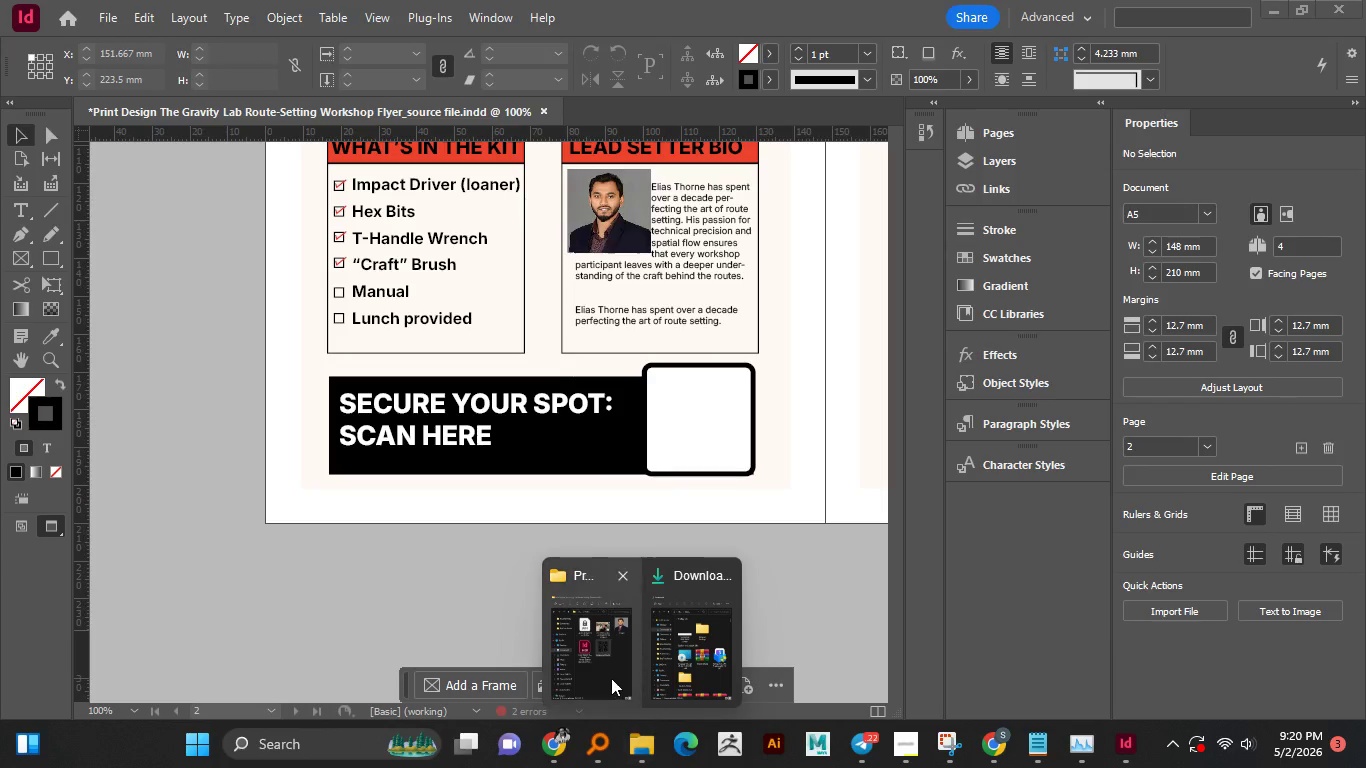 
left_click([611, 678])
 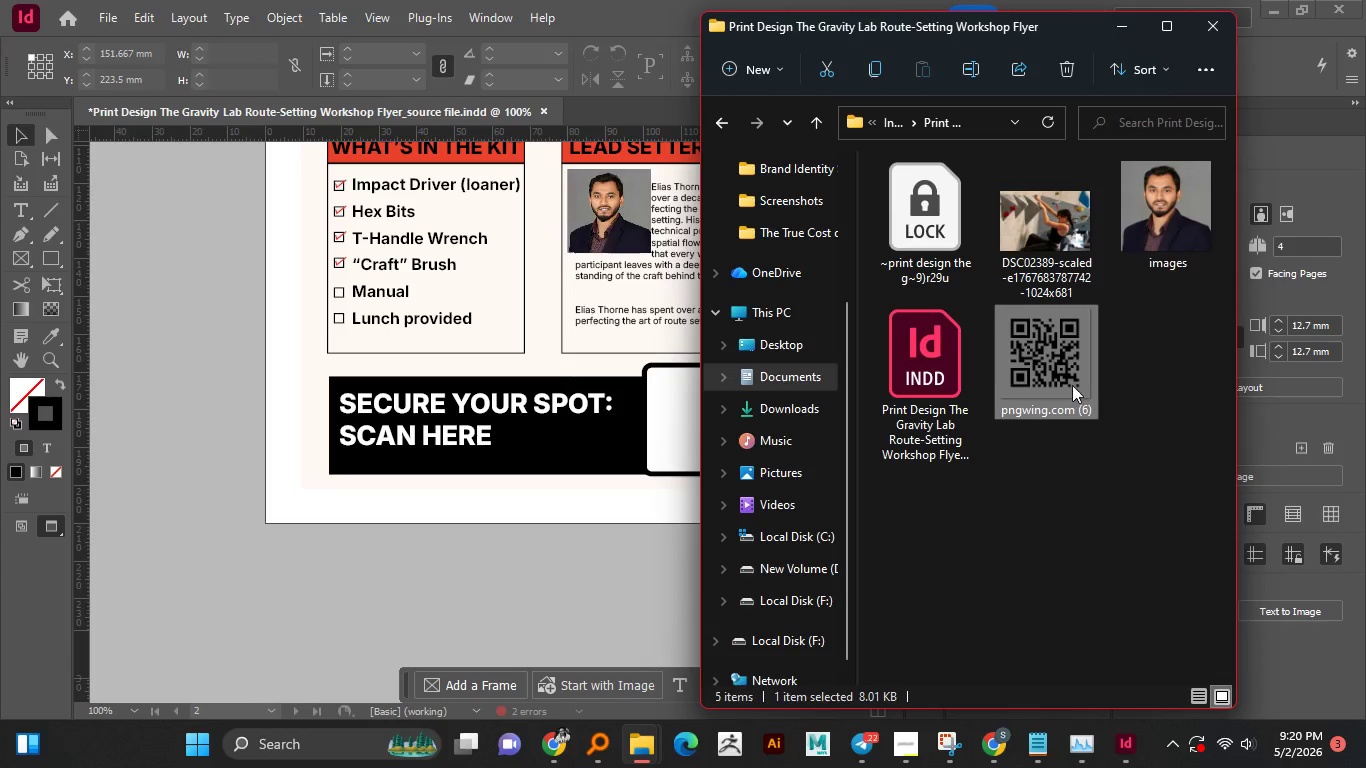 
left_click_drag(start_coordinate=[1070, 385], to_coordinate=[685, 443])
 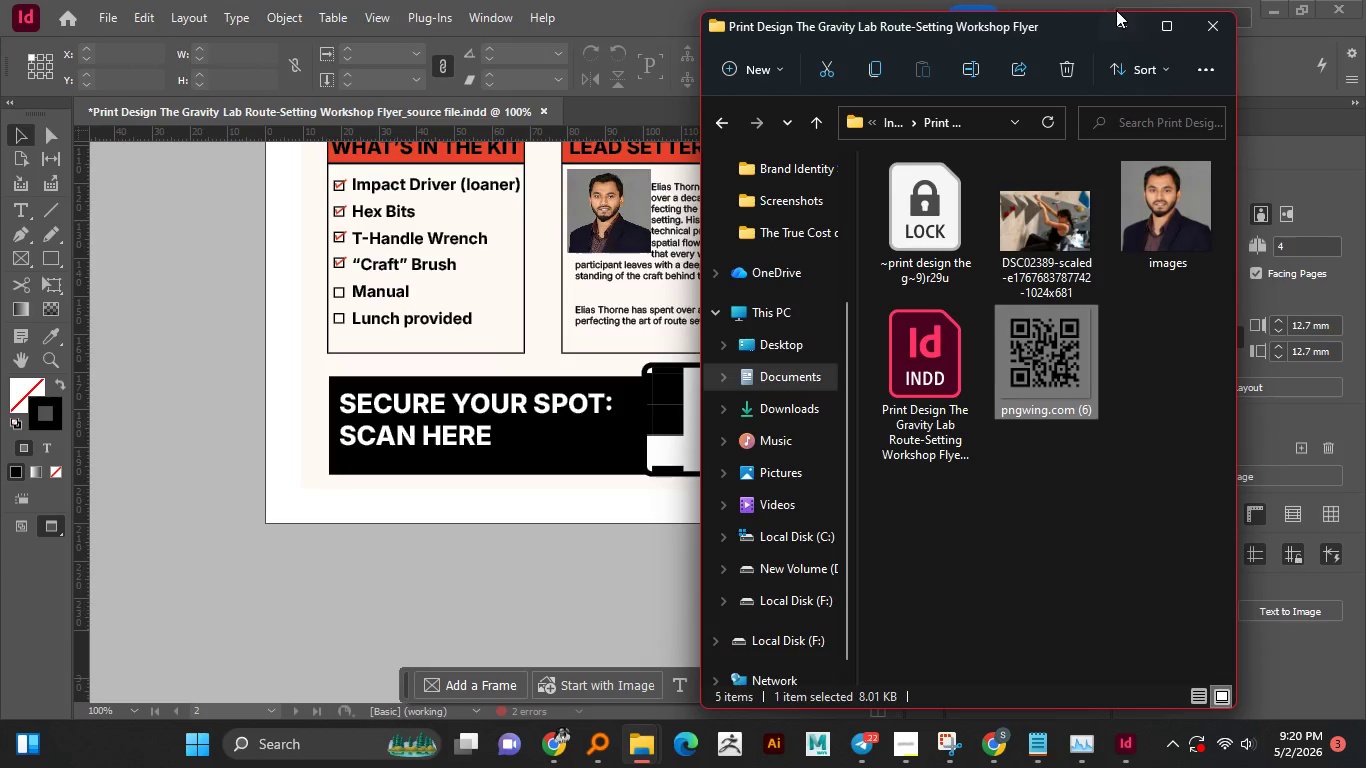 
left_click([1116, 31])
 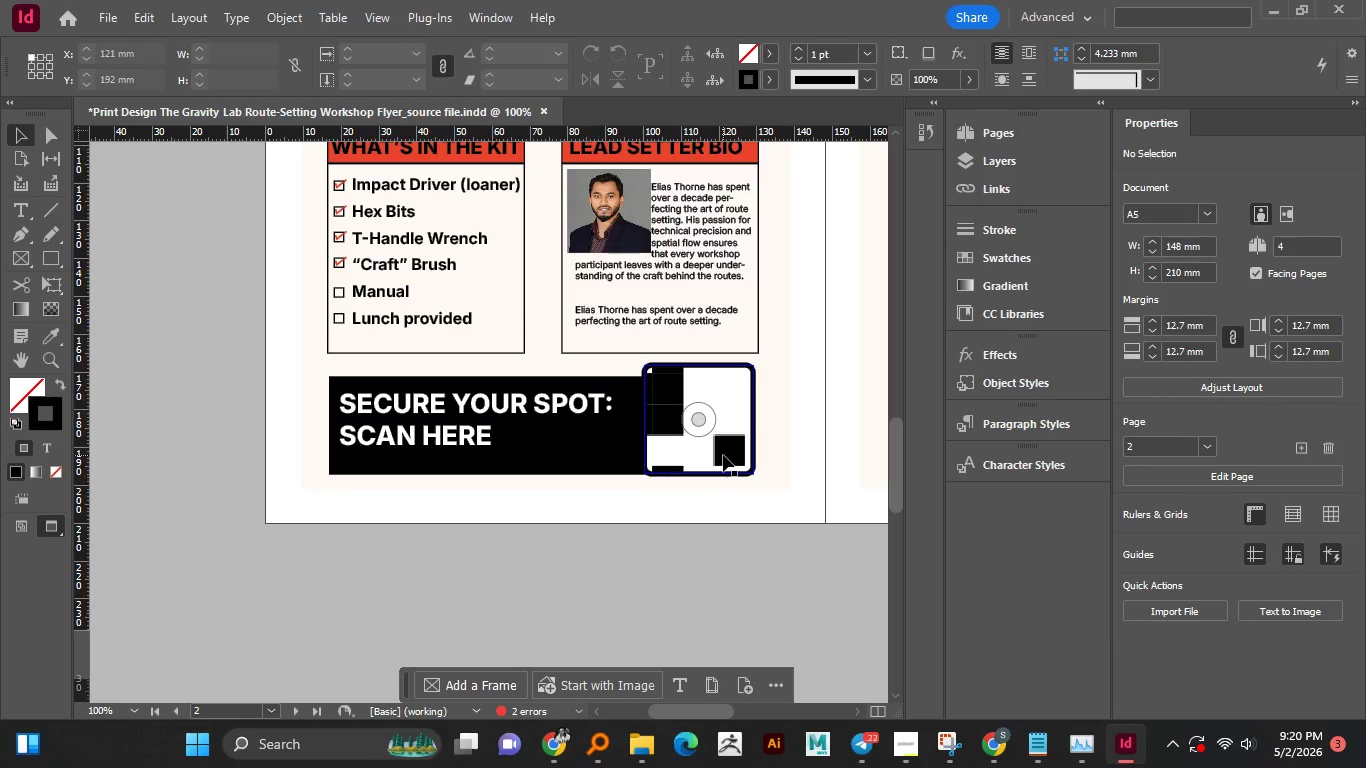 
key(Control+Z)
 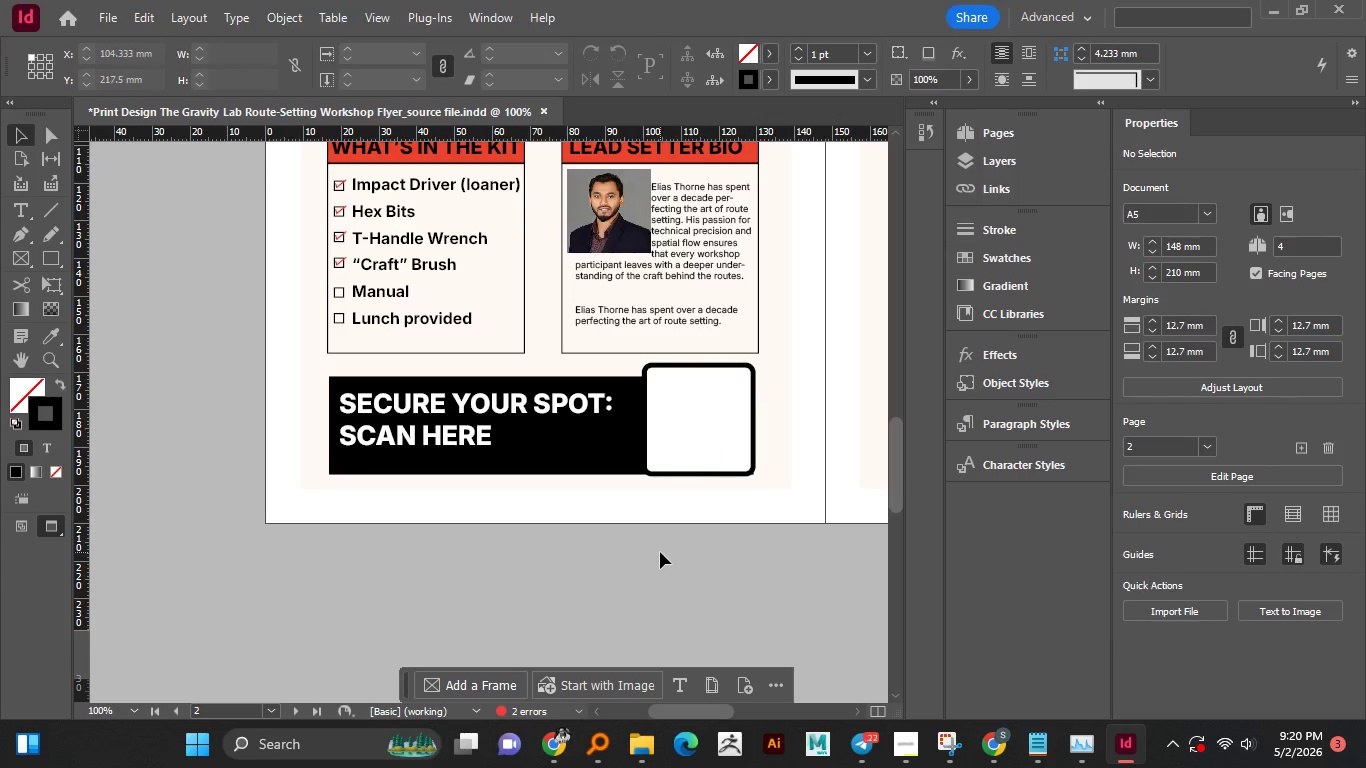 
key(Alt+Tab)
 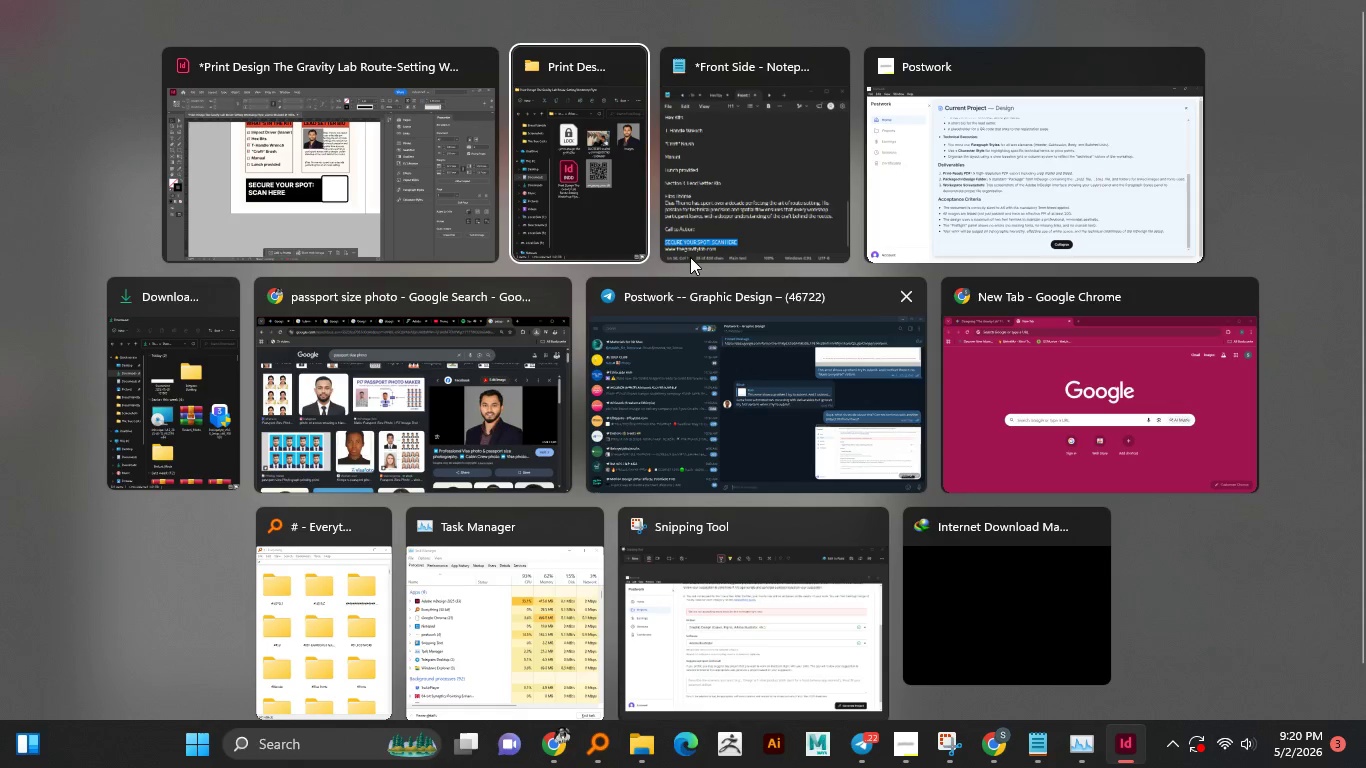 
left_click([591, 167])
 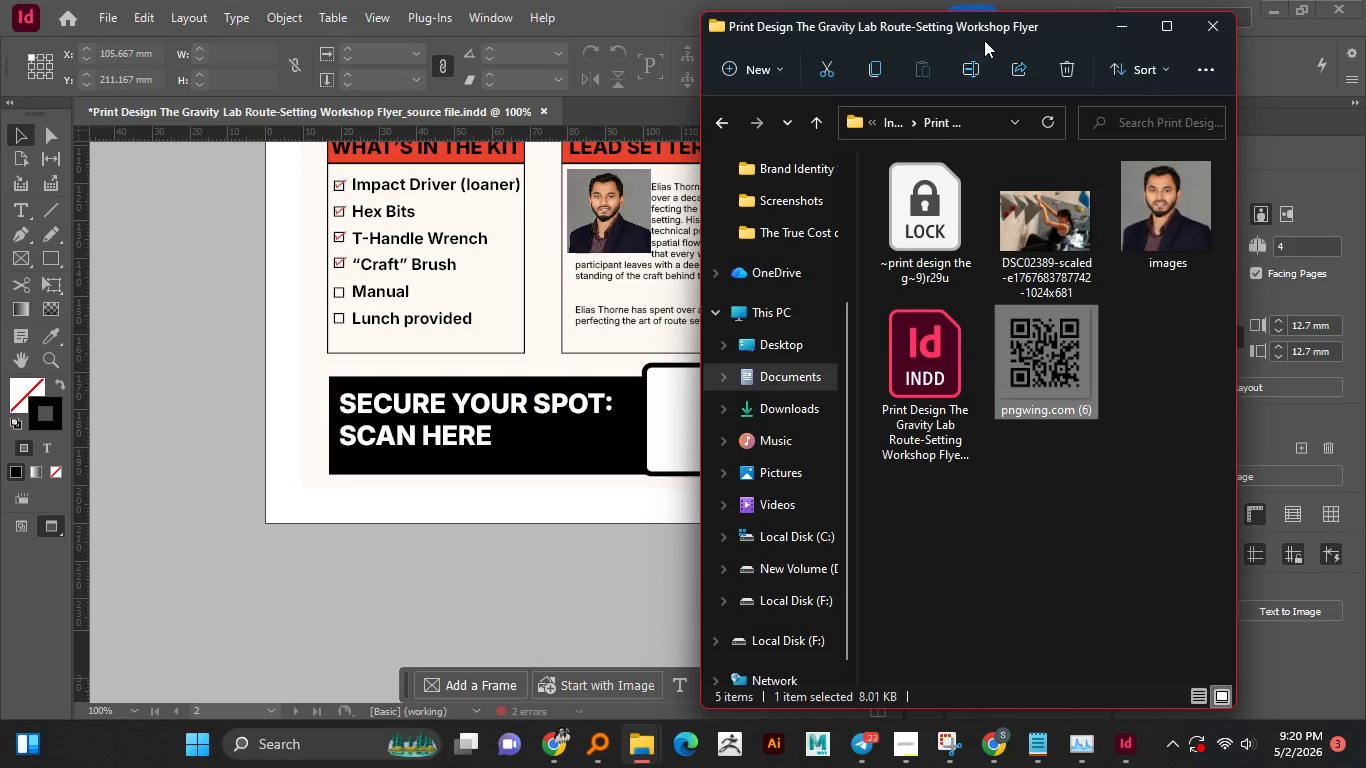 
left_click_drag(start_coordinate=[990, 28], to_coordinate=[1103, 31])
 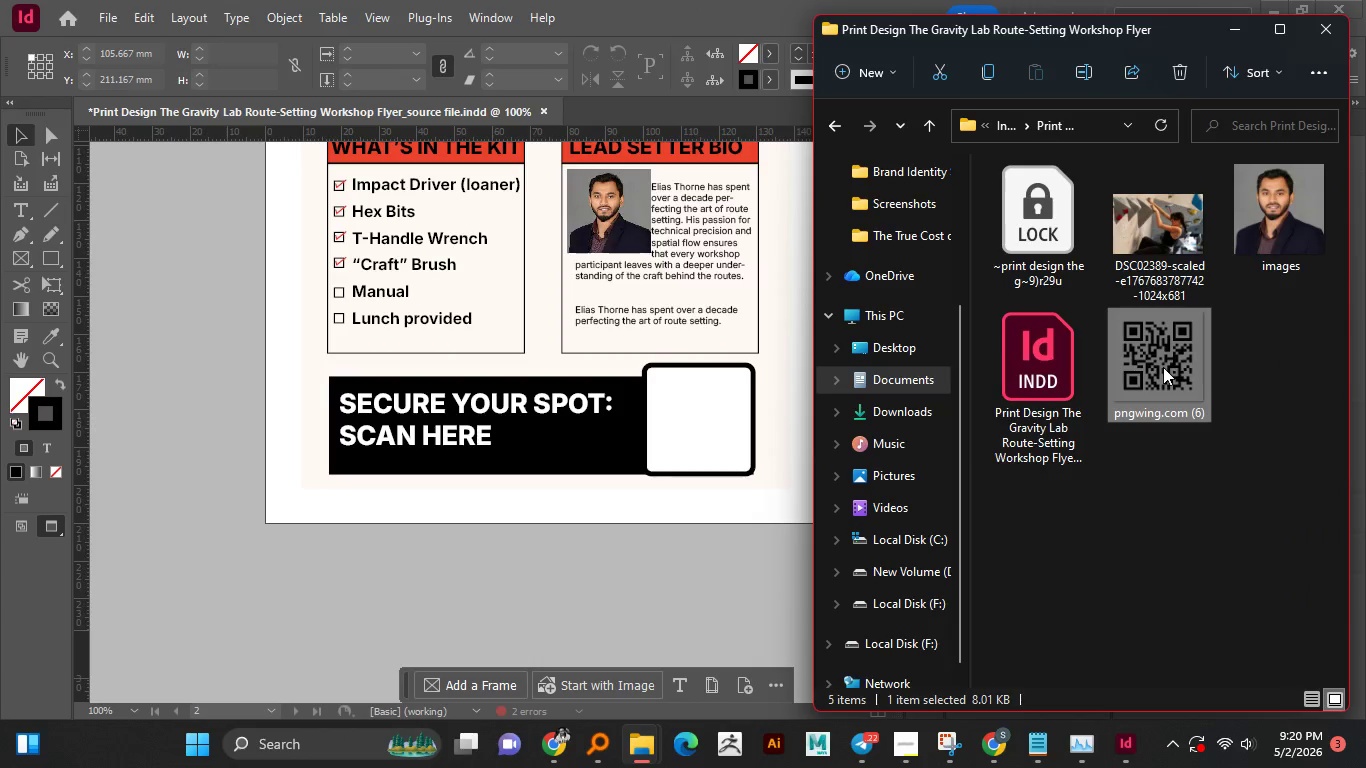 
left_click_drag(start_coordinate=[1163, 367], to_coordinate=[706, 543])
 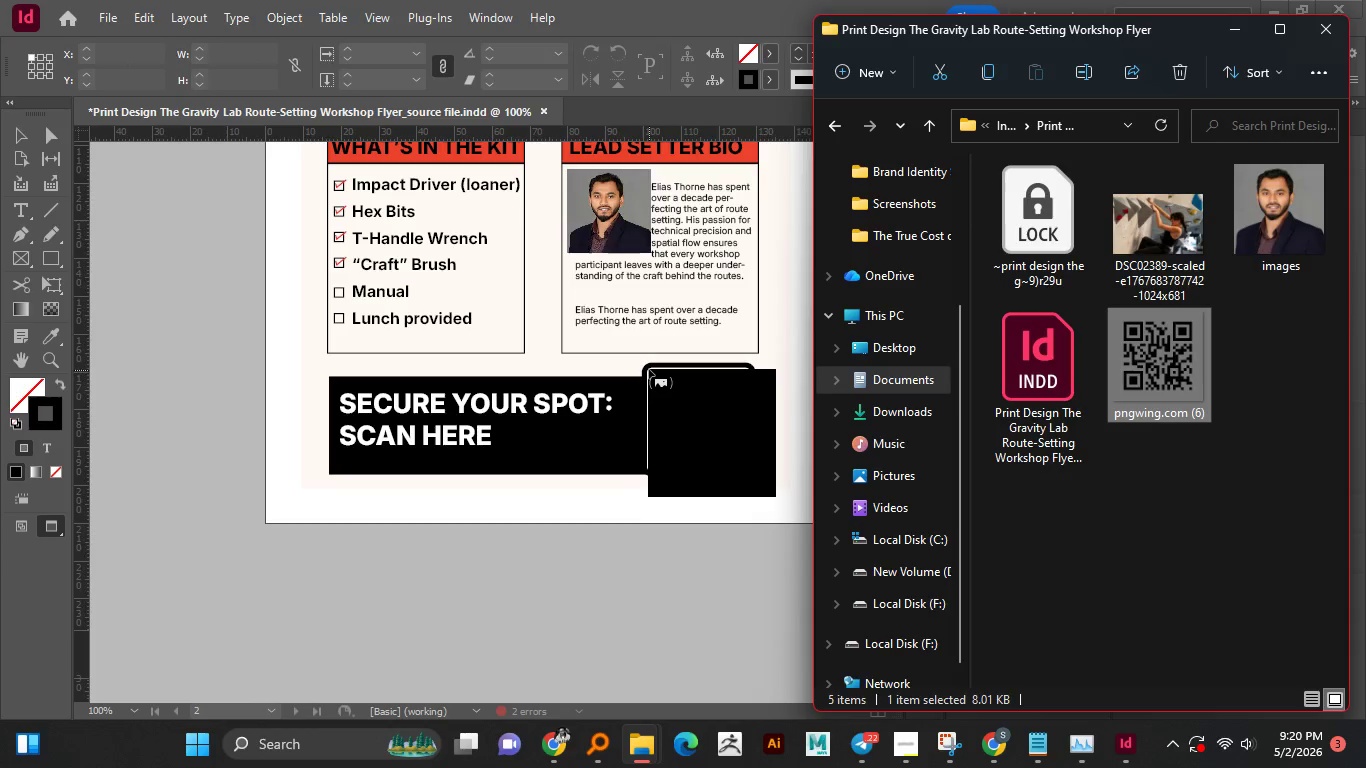 
left_click_drag(start_coordinate=[649, 370], to_coordinate=[710, 470])
 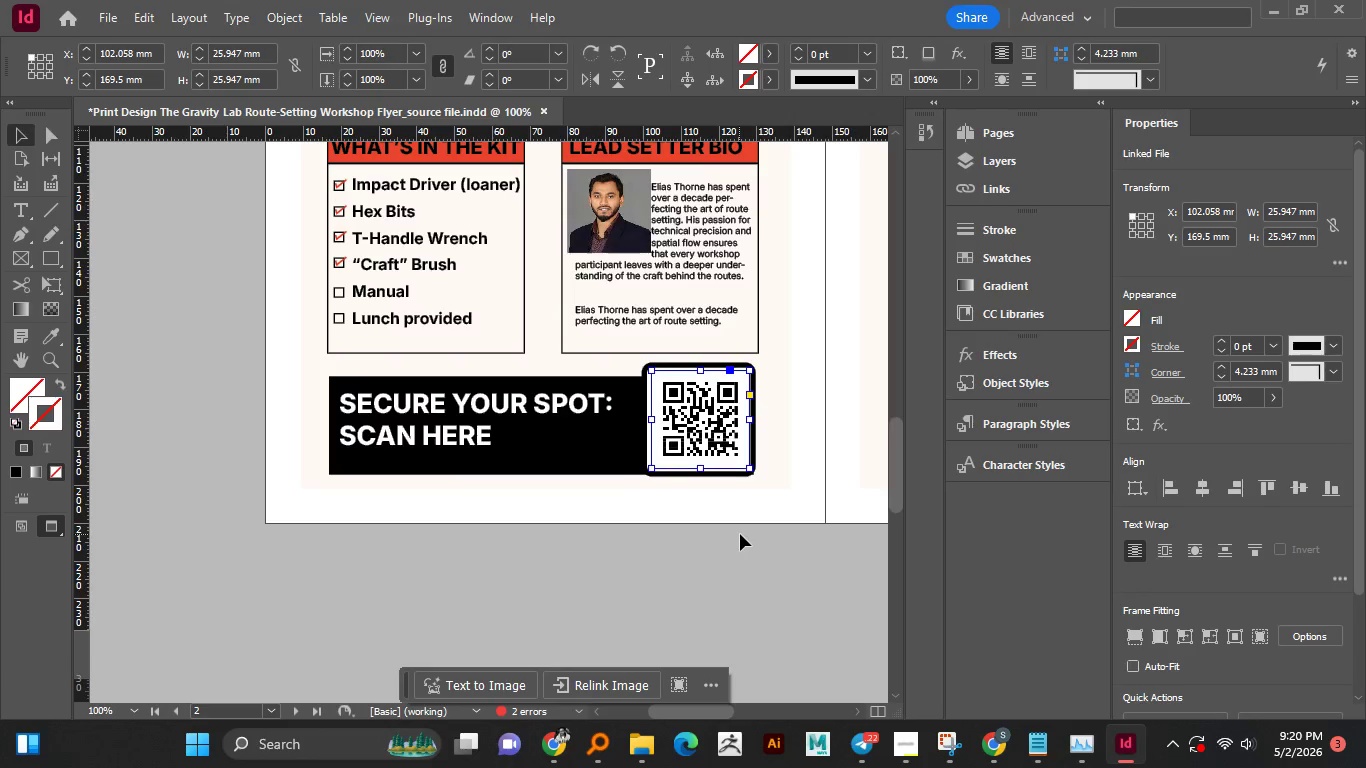 
hold_key(key=AltLeft, duration=1.52)
scroll: coordinate [724, 437], scroll_direction: up, amount: 1.0
 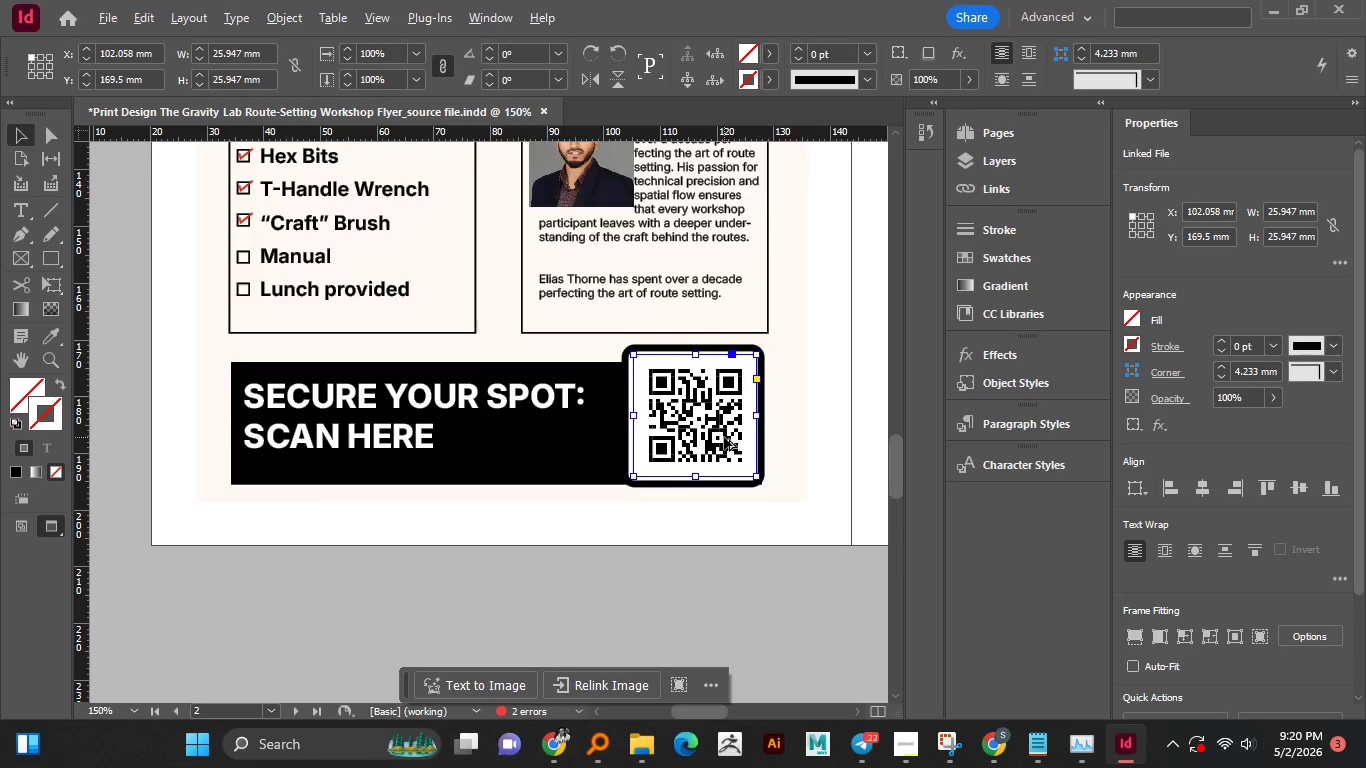 
hold_key(key=AltLeft, duration=1.42)
 